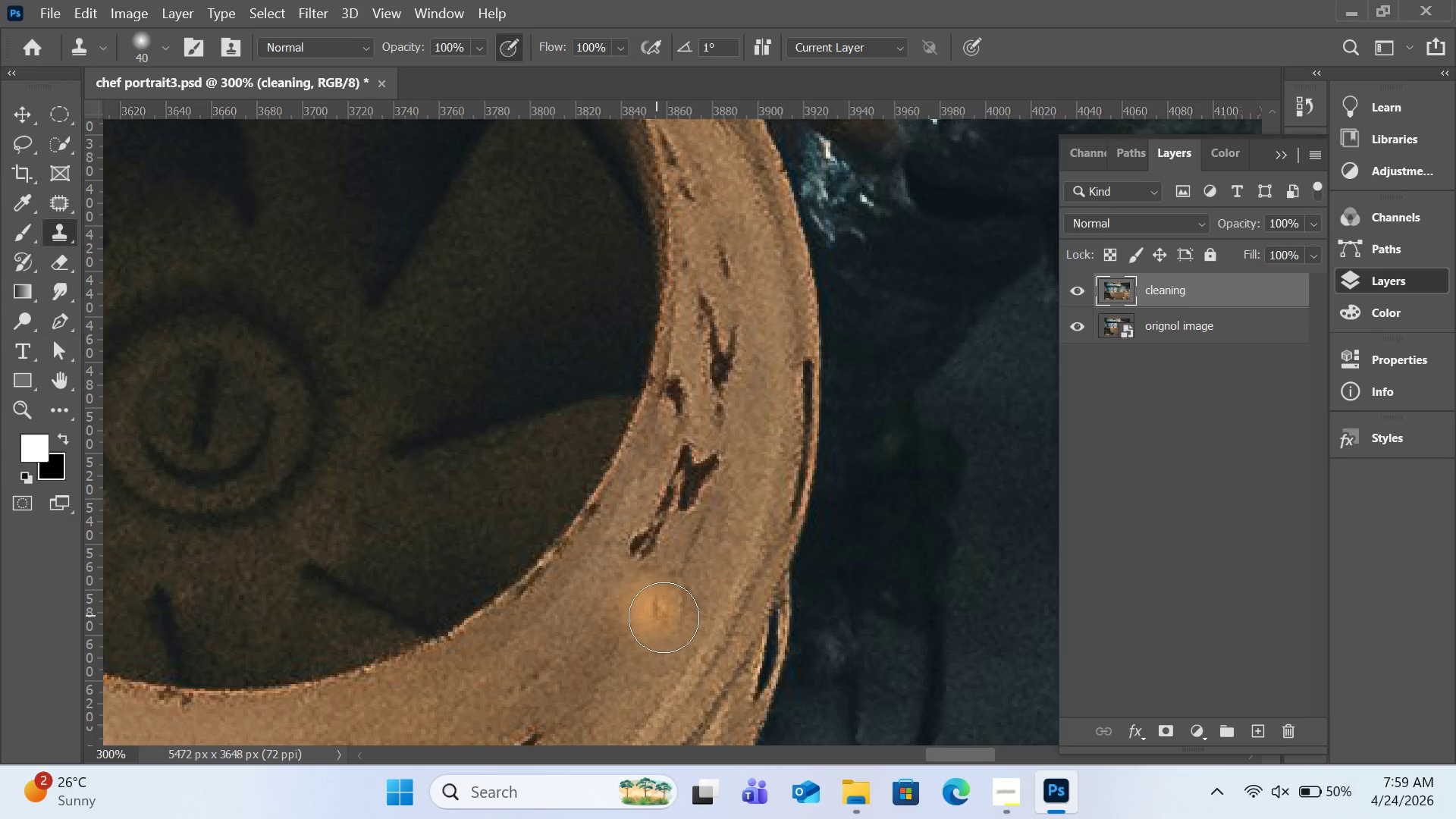 
hold_key(key=AltLeft, duration=0.91)
left_click([619, 588])
 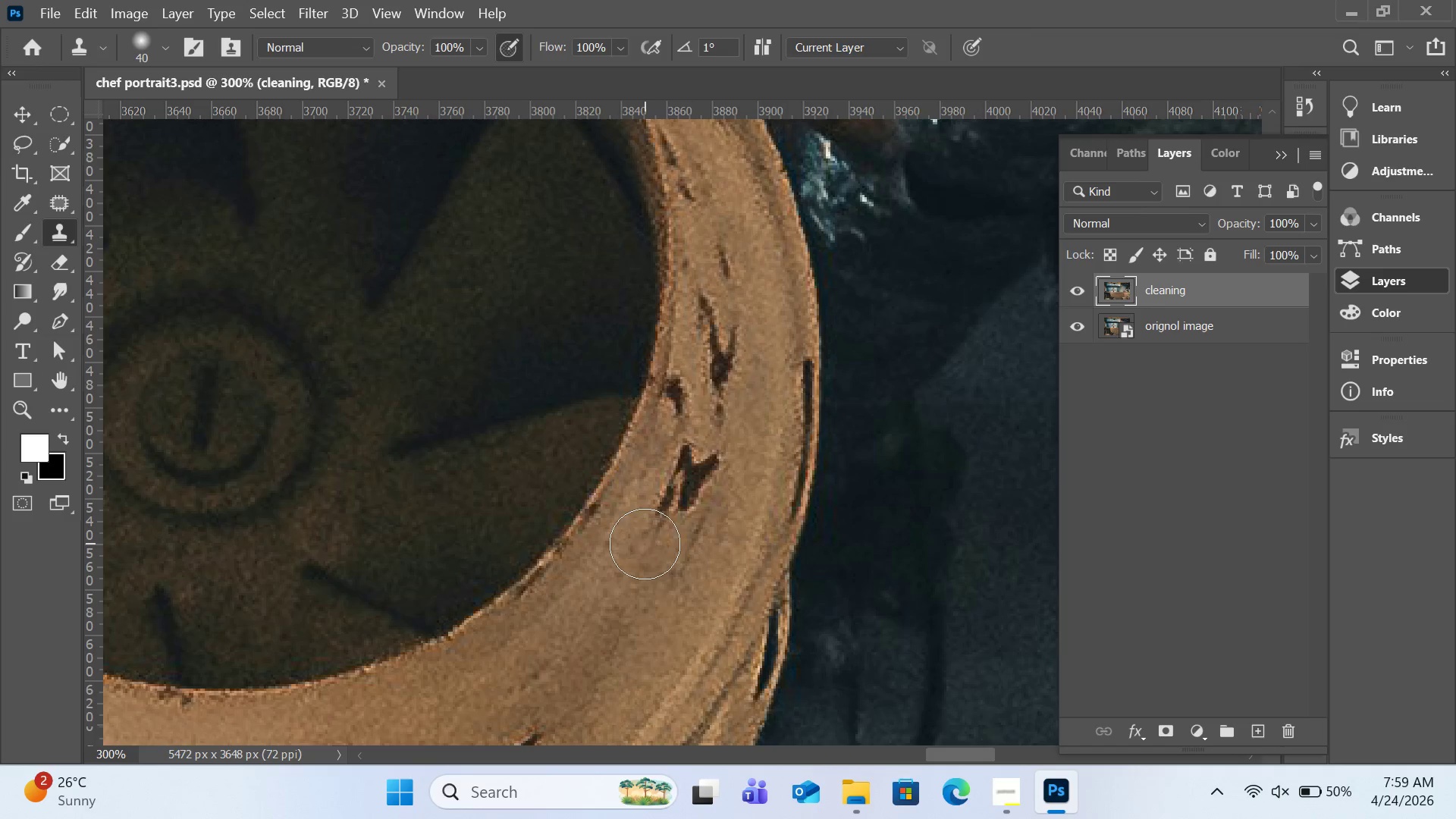 
left_click([645, 544])
 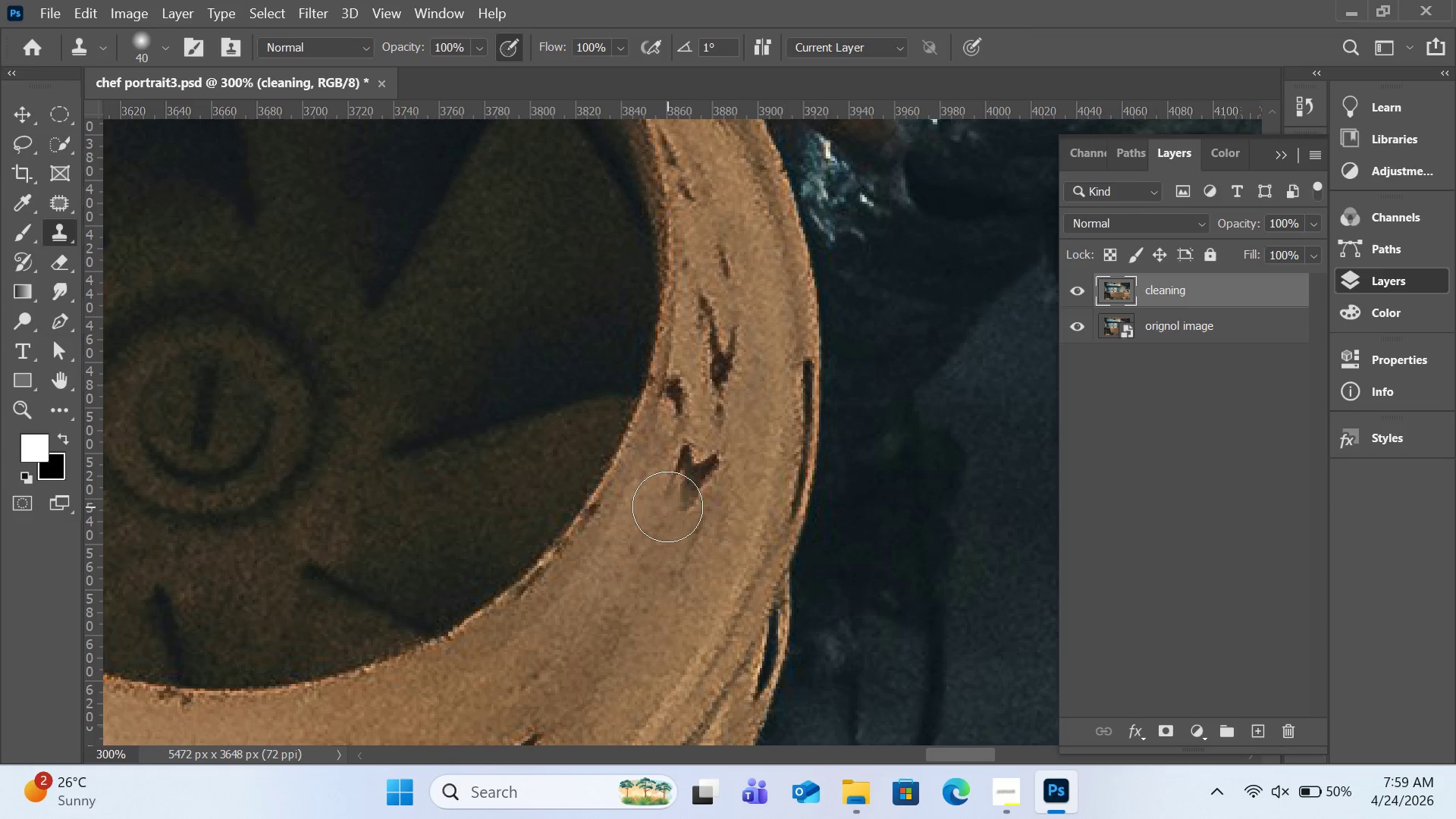 
left_click([667, 507])
 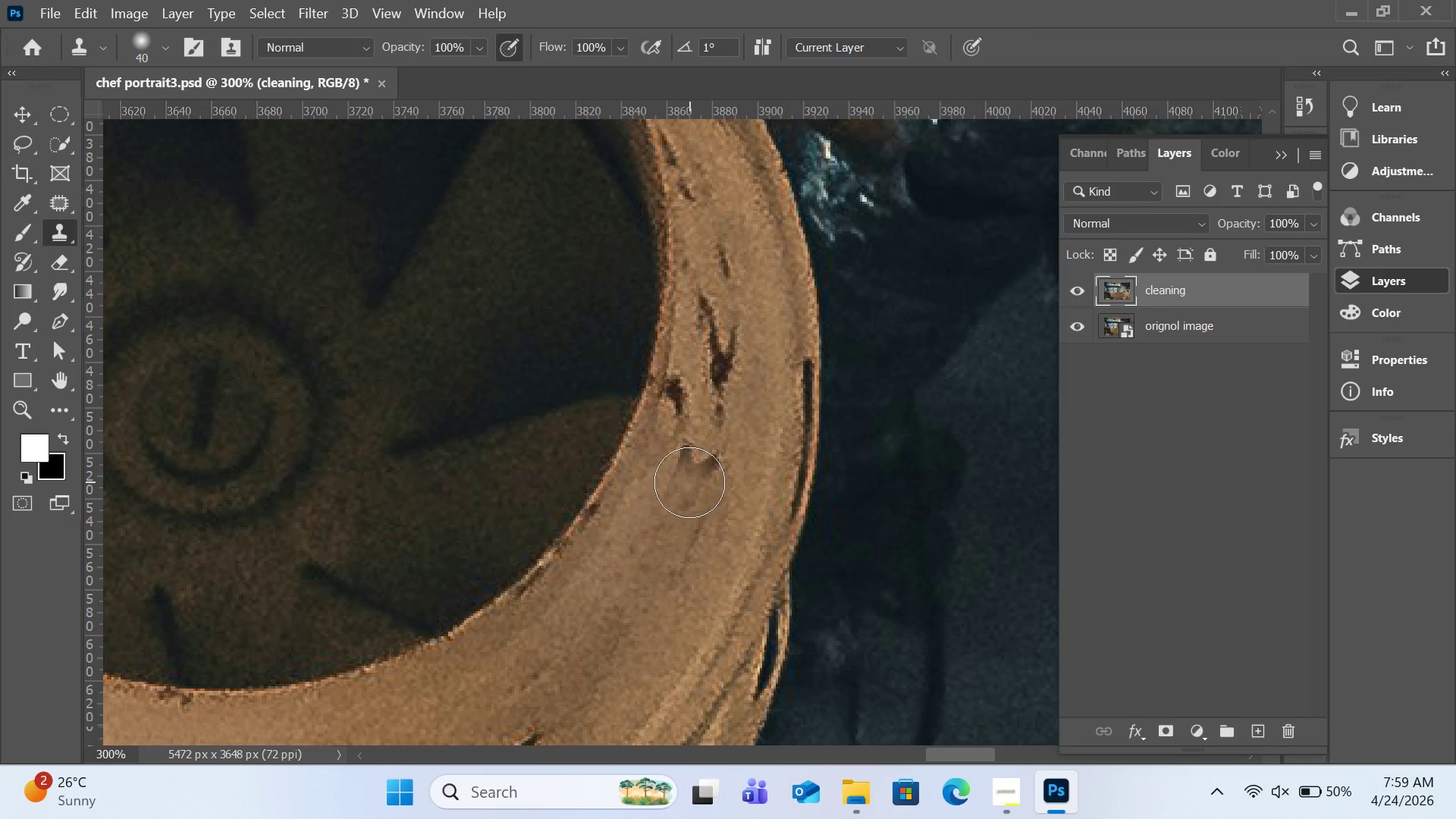 
left_click([689, 482])
 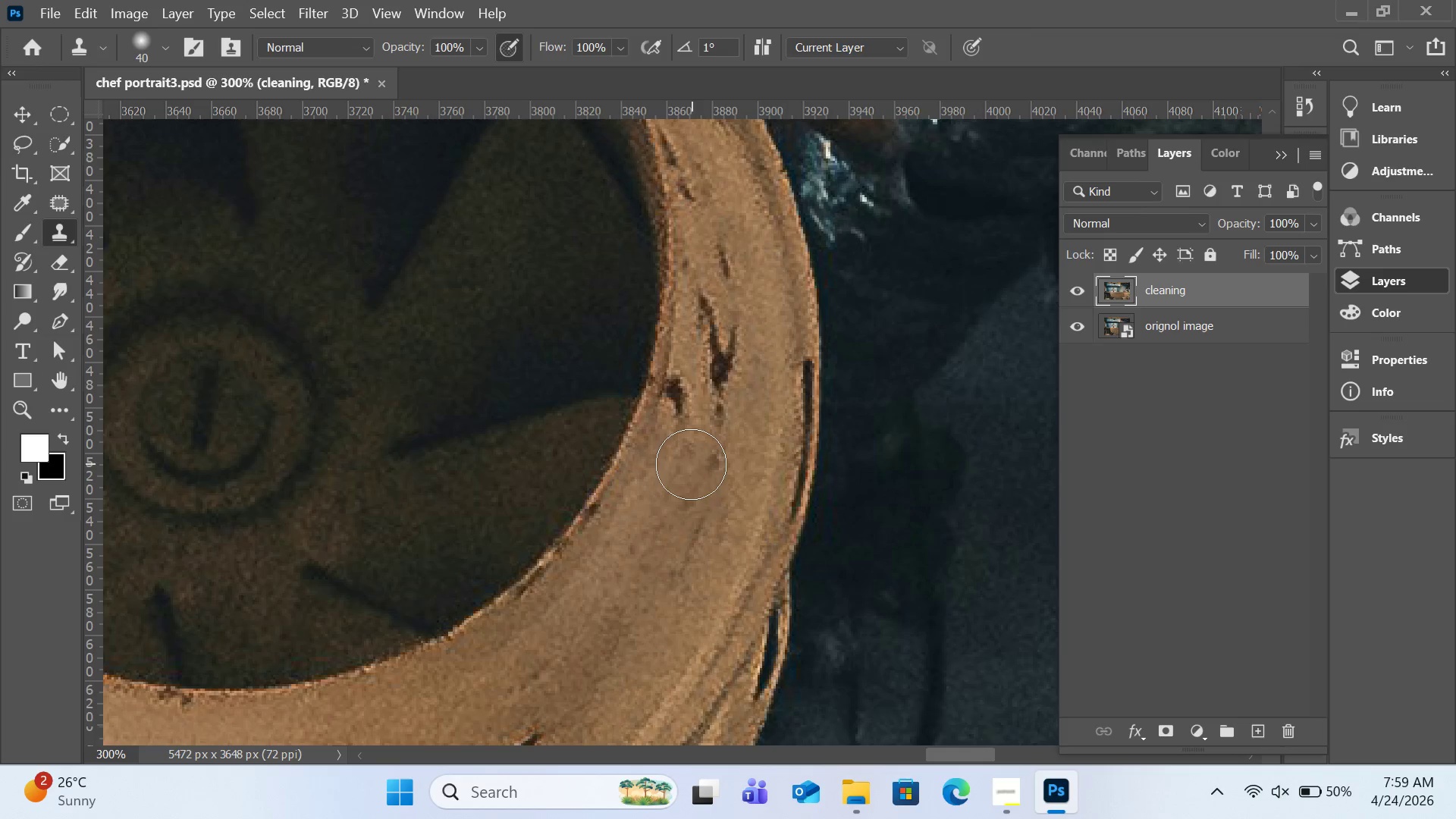 
left_click([691, 464])
 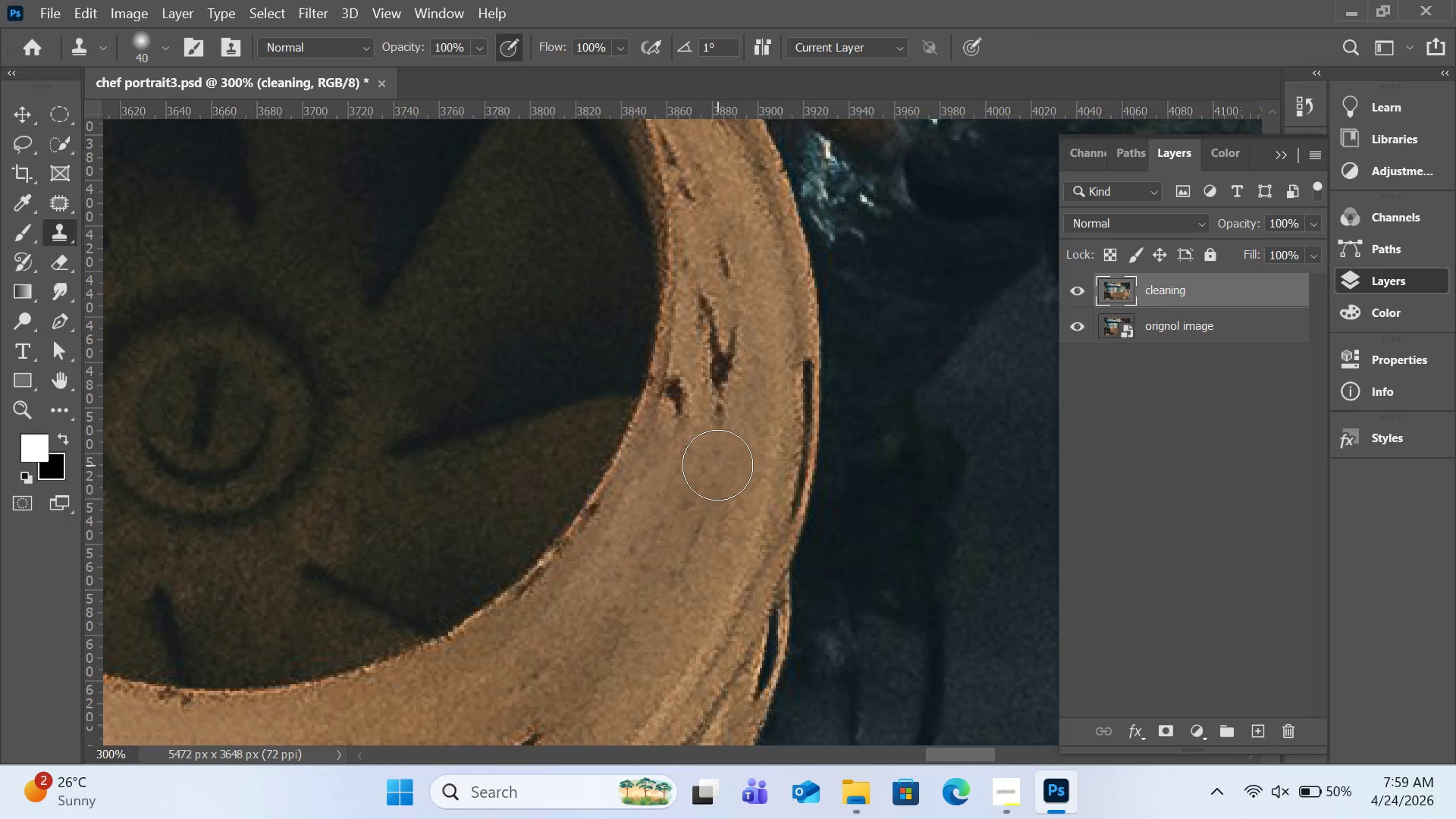 
left_click([717, 465])
 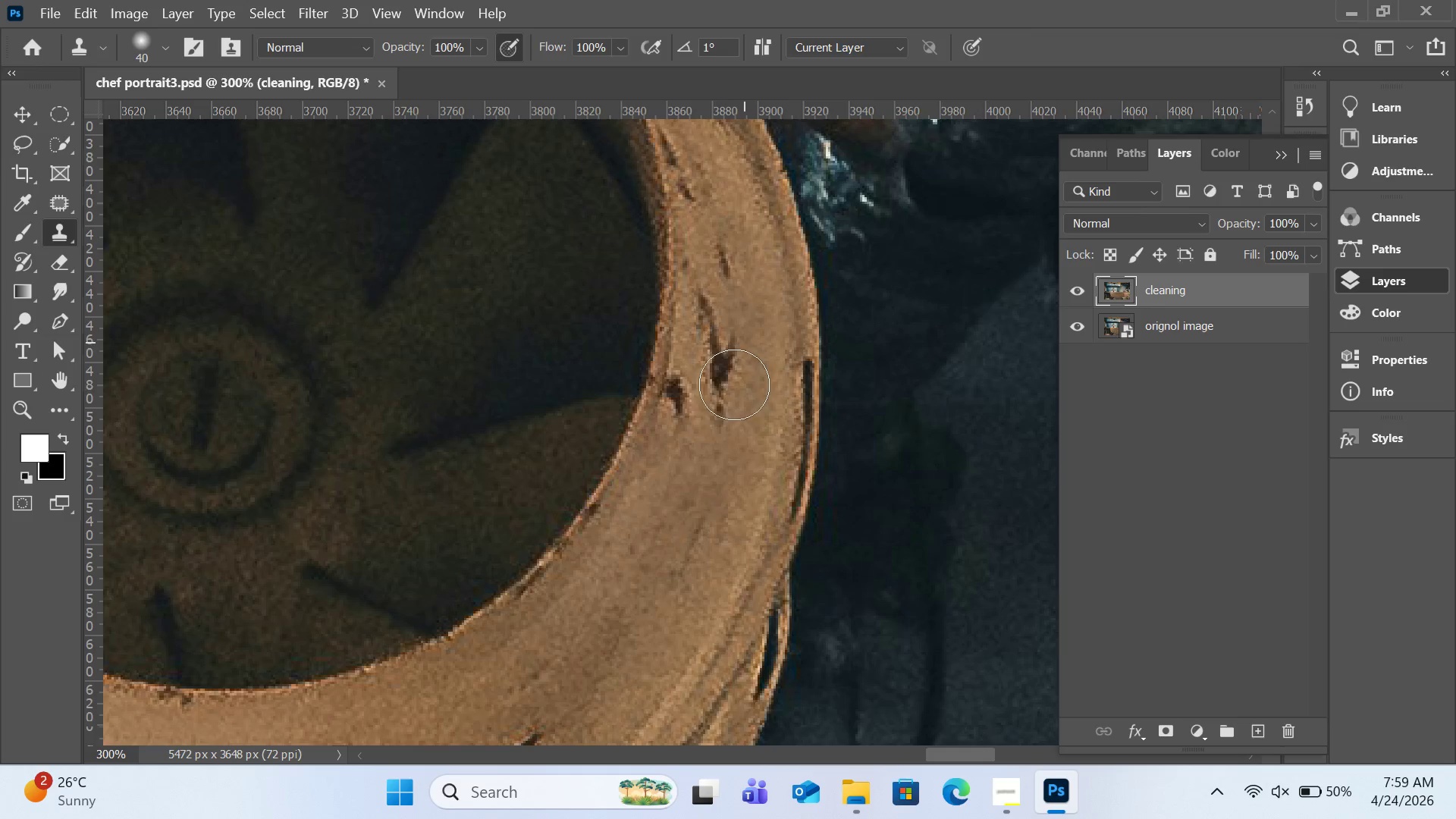 
hold_key(key=AltLeft, duration=0.58)
left_click([686, 454])
 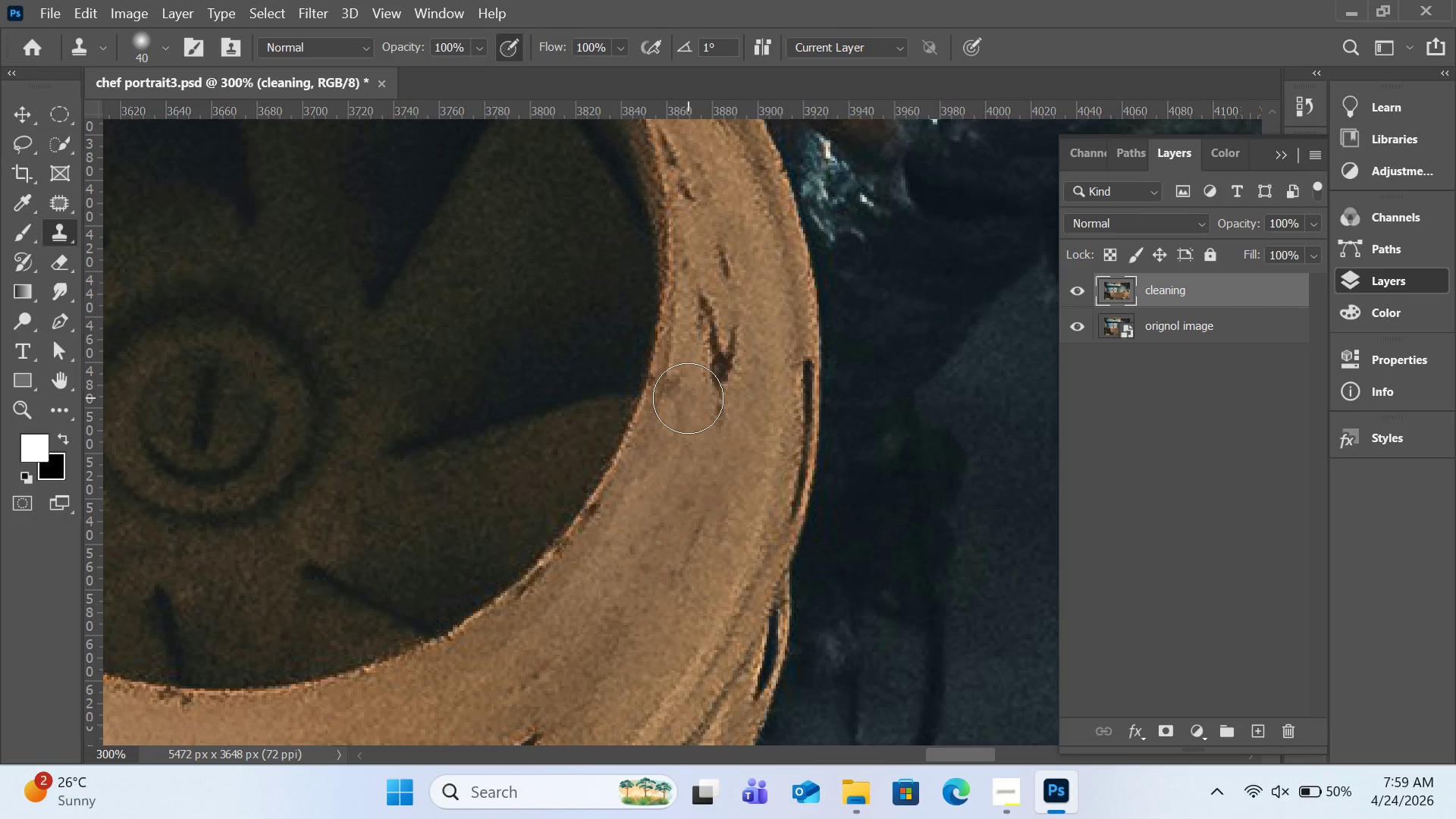 
left_click([688, 398])
 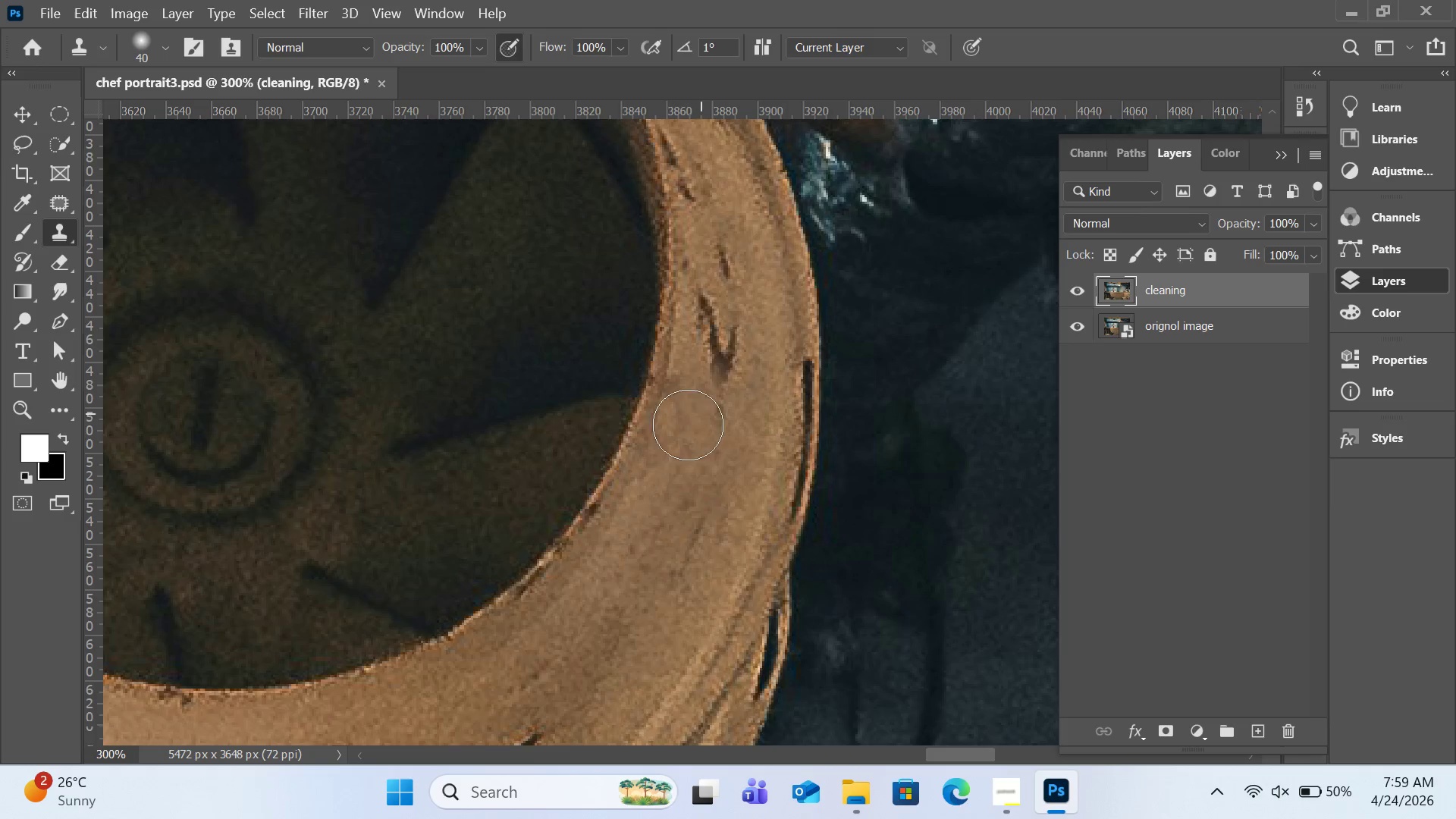 
hold_key(key=AltLeft, duration=0.55)
left_click([688, 432])
 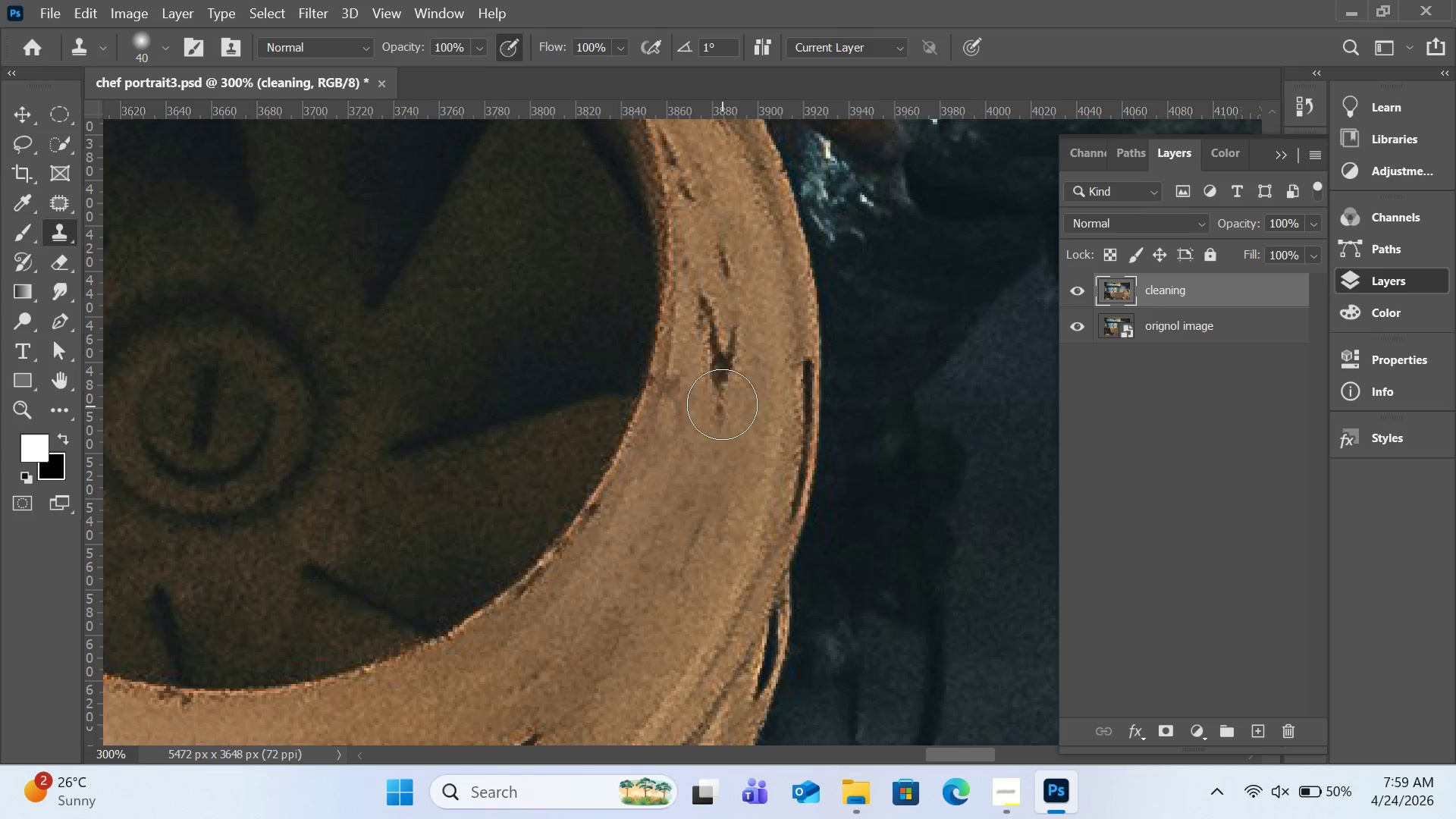 
double_click([722, 404])
 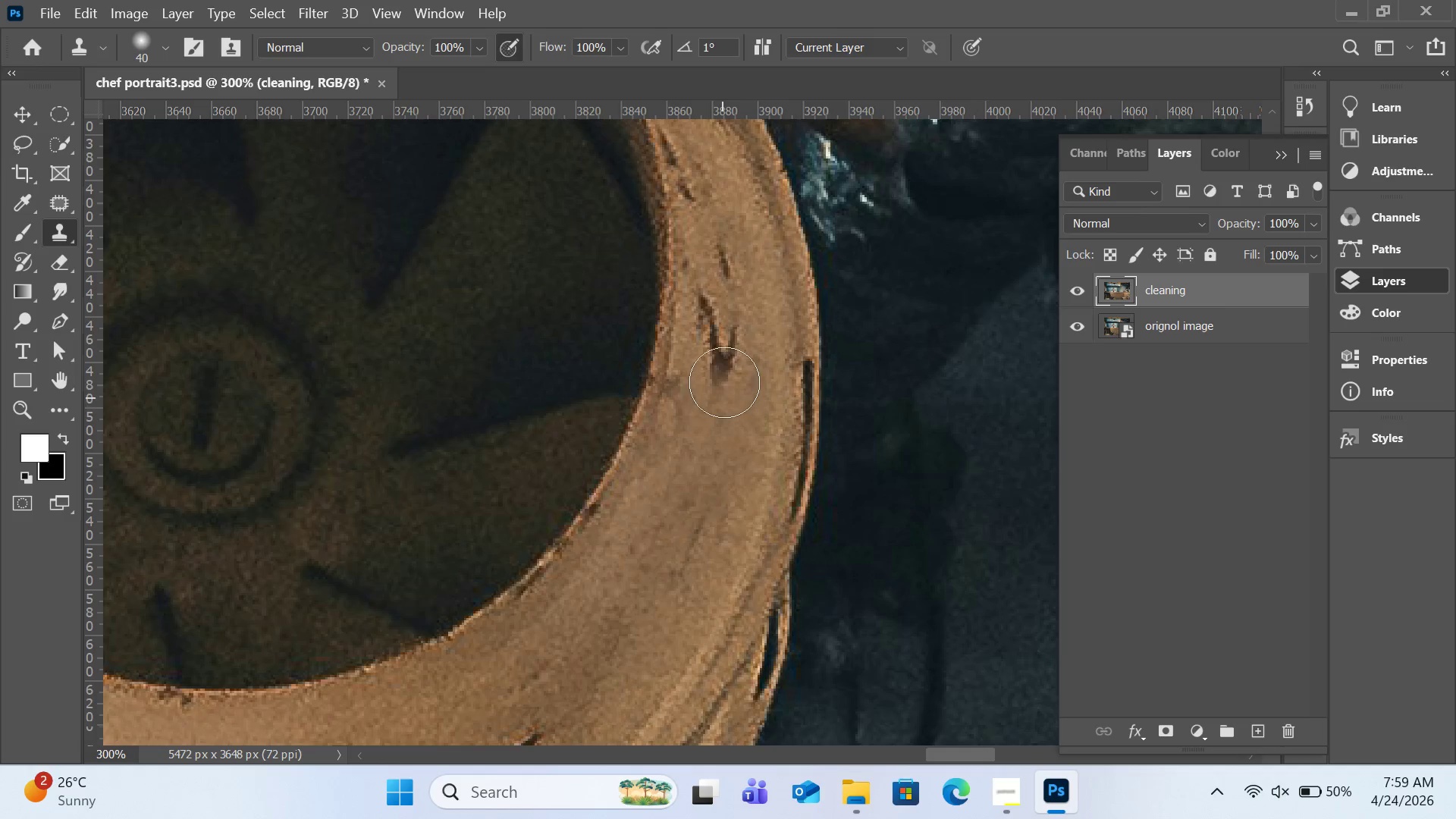 
left_click([724, 379])
 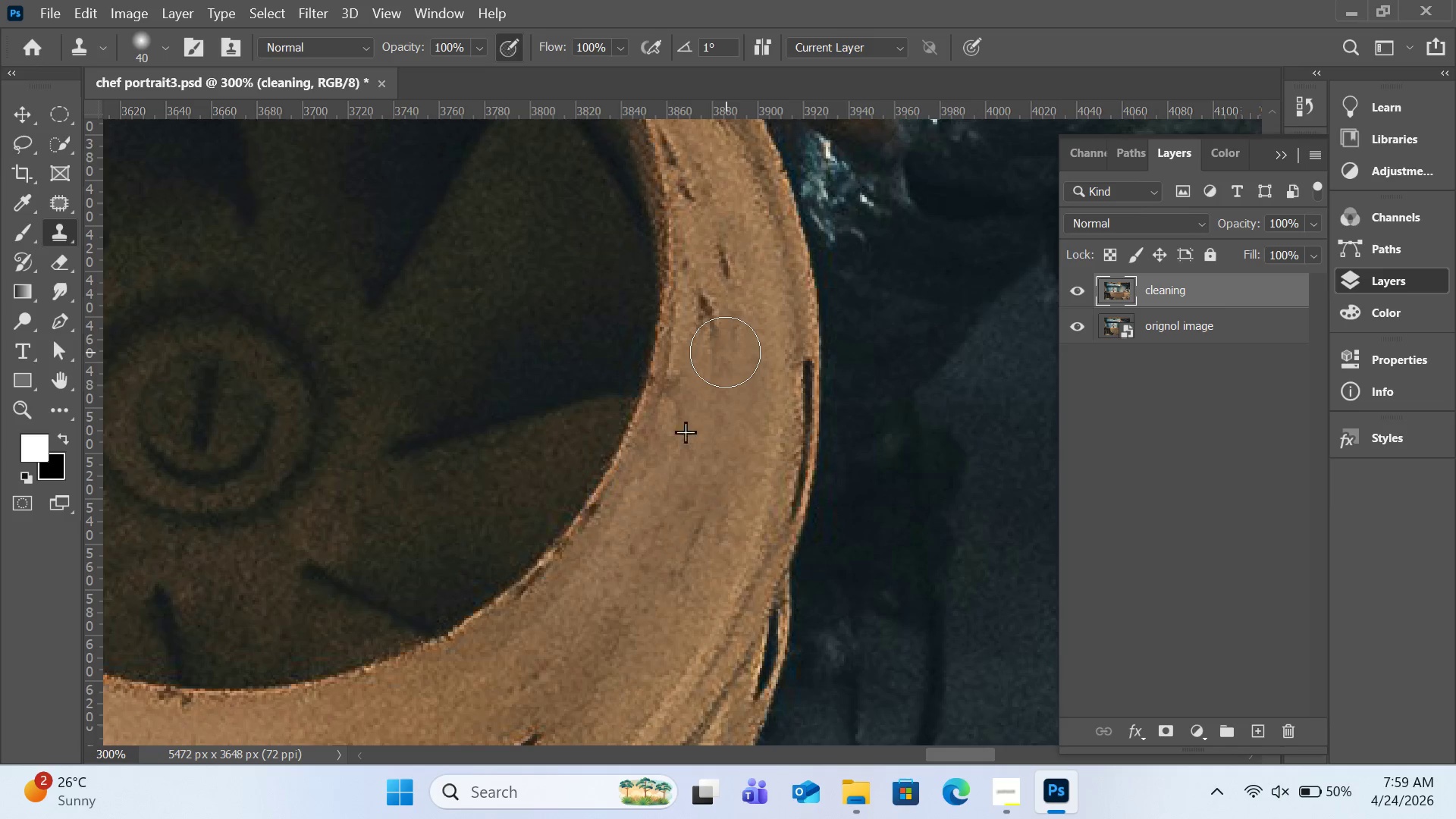 
double_click([720, 337])
 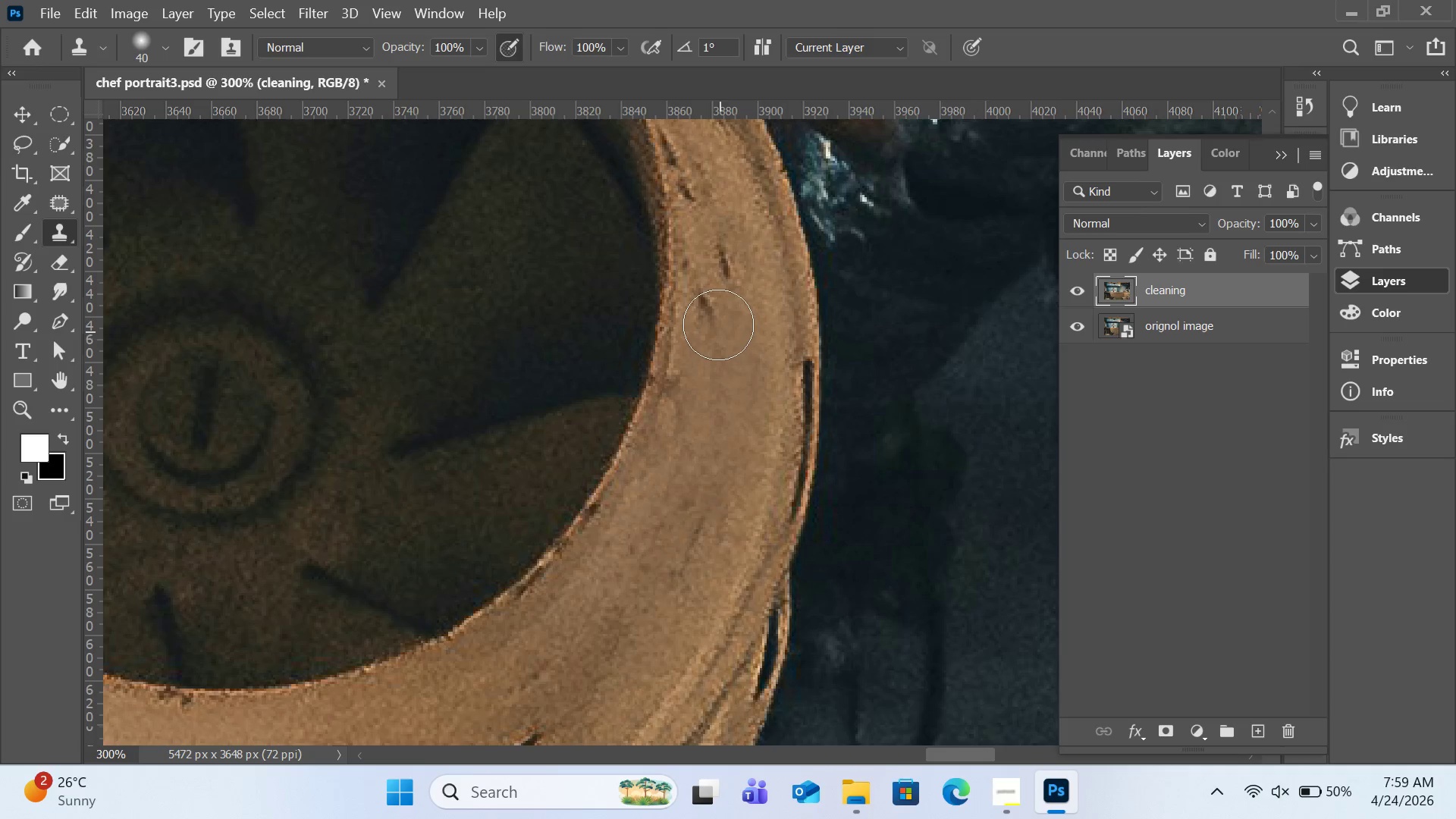 
triple_click([718, 325])
 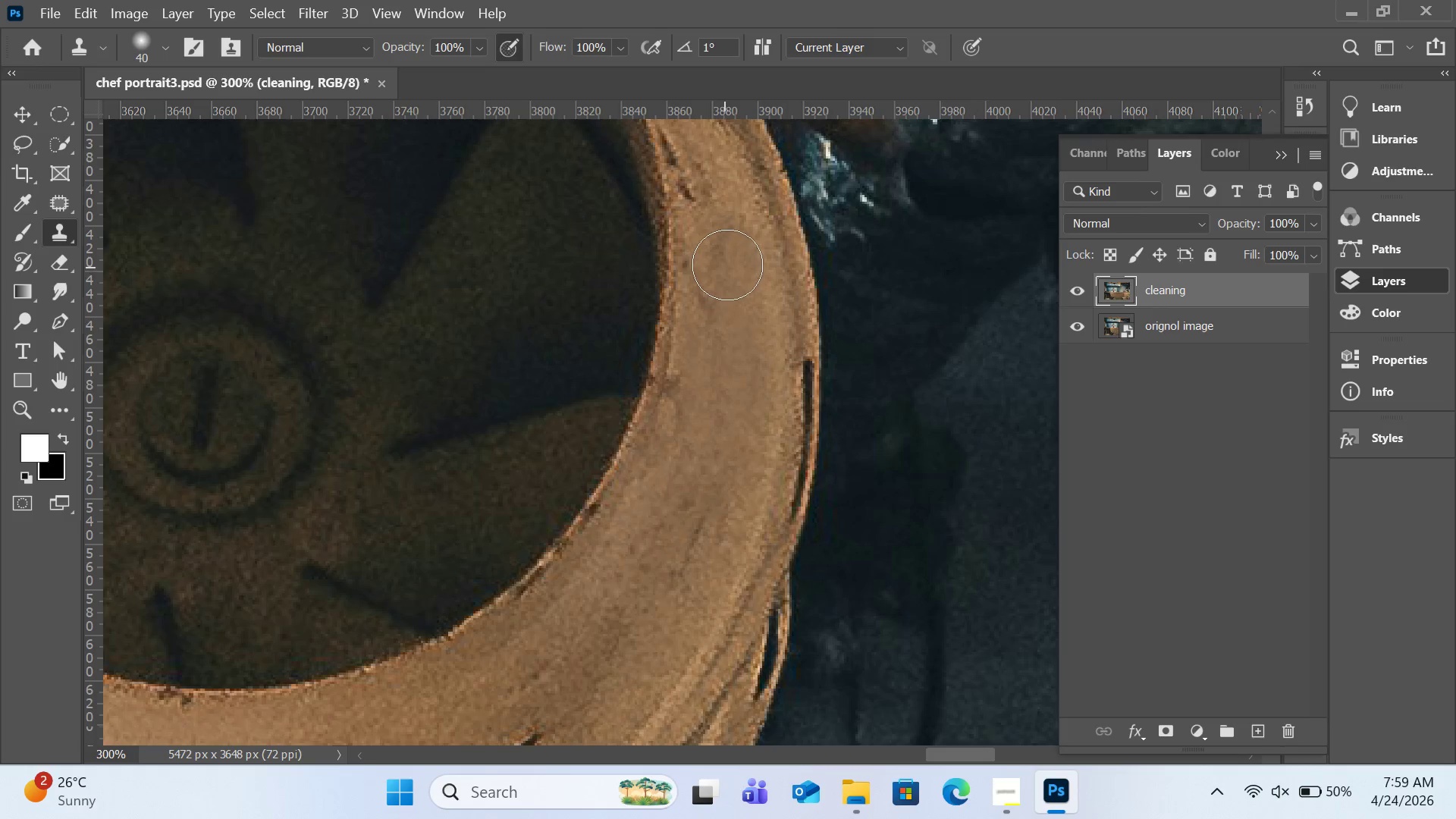 
left_click([730, 261])
 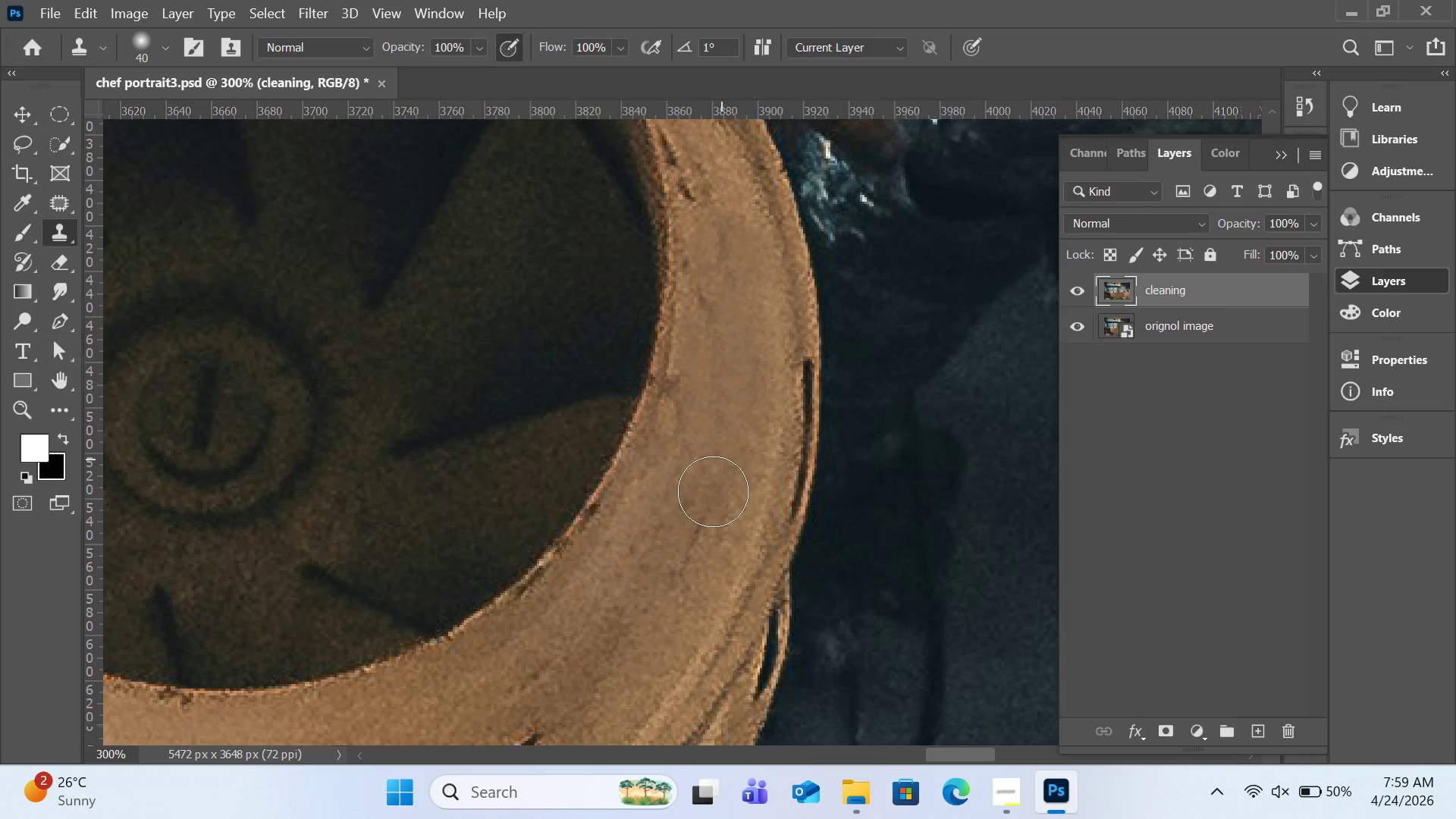 
scroll: coordinate [712, 522], scroll_direction: down, amount: 5.0
 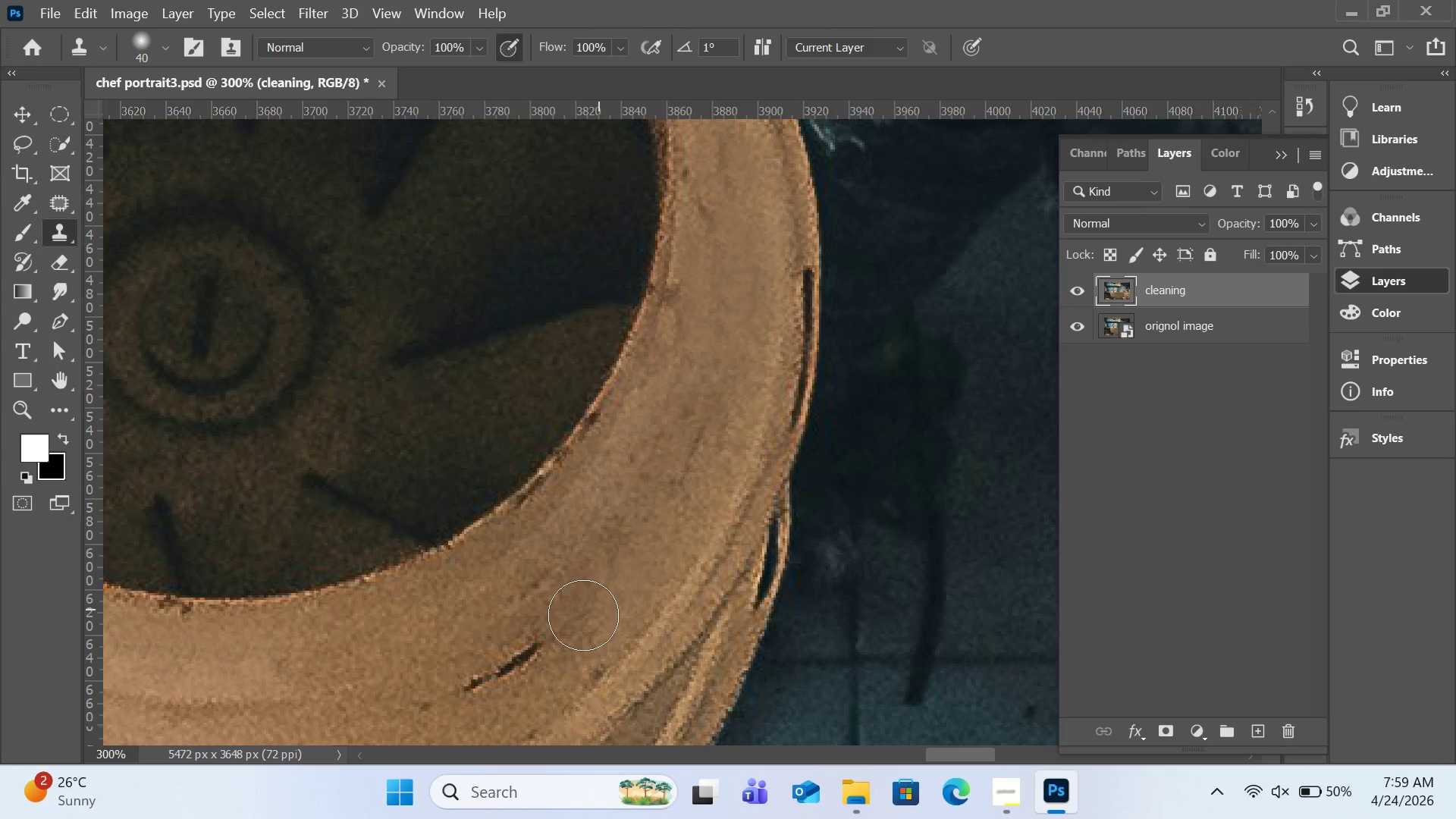 
hold_key(key=AltLeft, duration=0.39)
left_click([583, 608])
 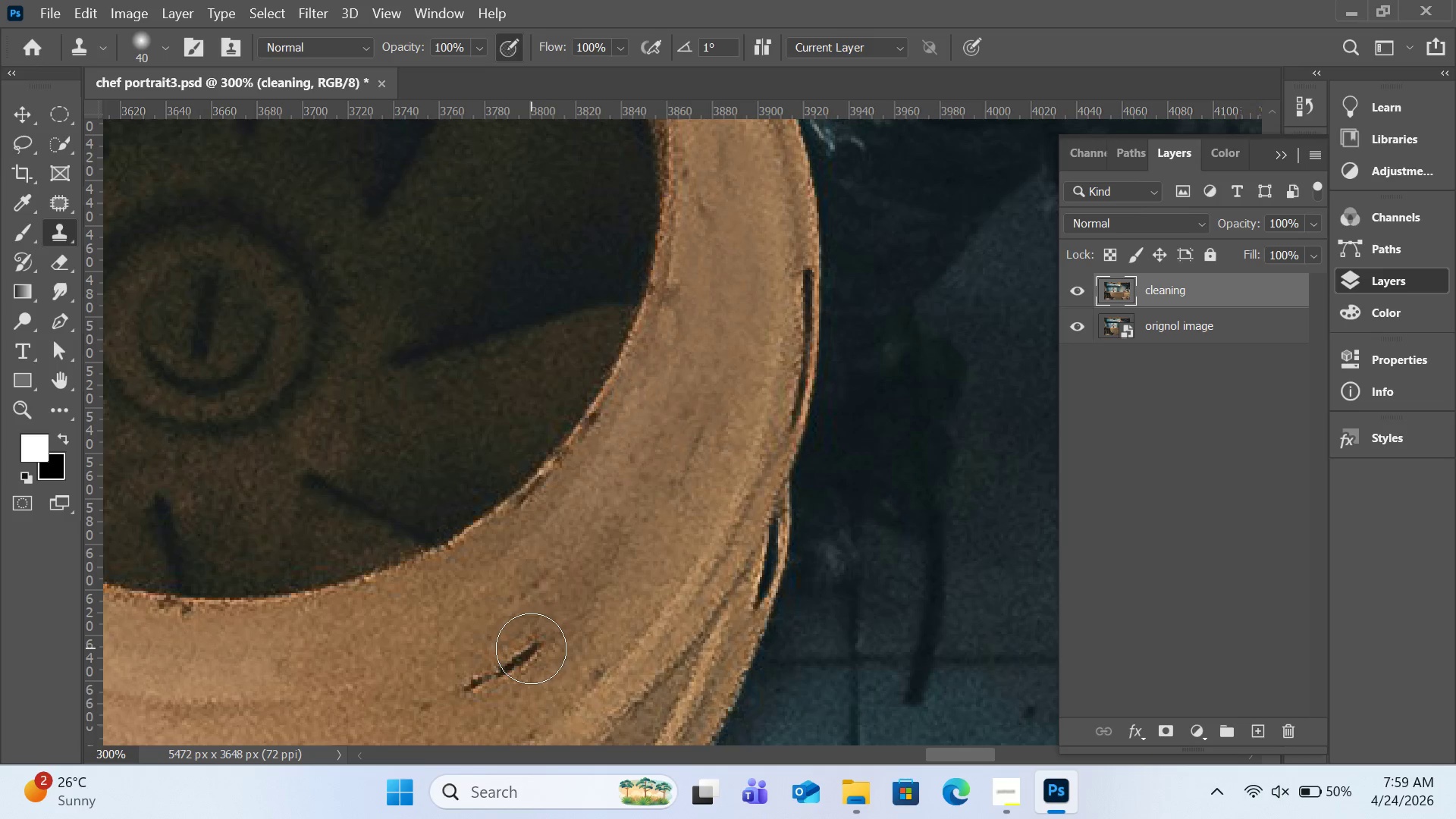 
left_click_drag(start_coordinate=[531, 648], to_coordinate=[450, 702])
 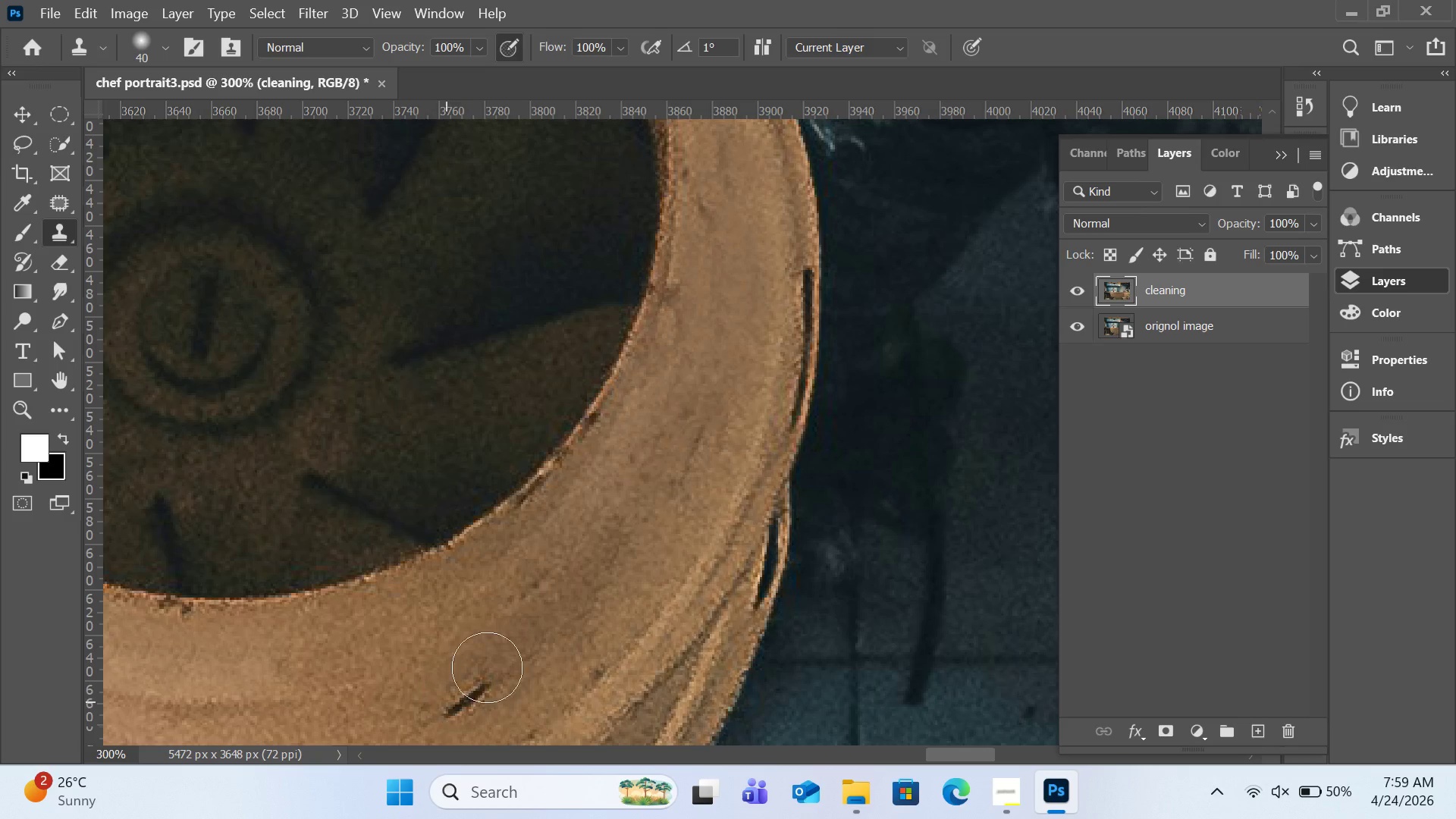 
key(Alt+AltLeft)
 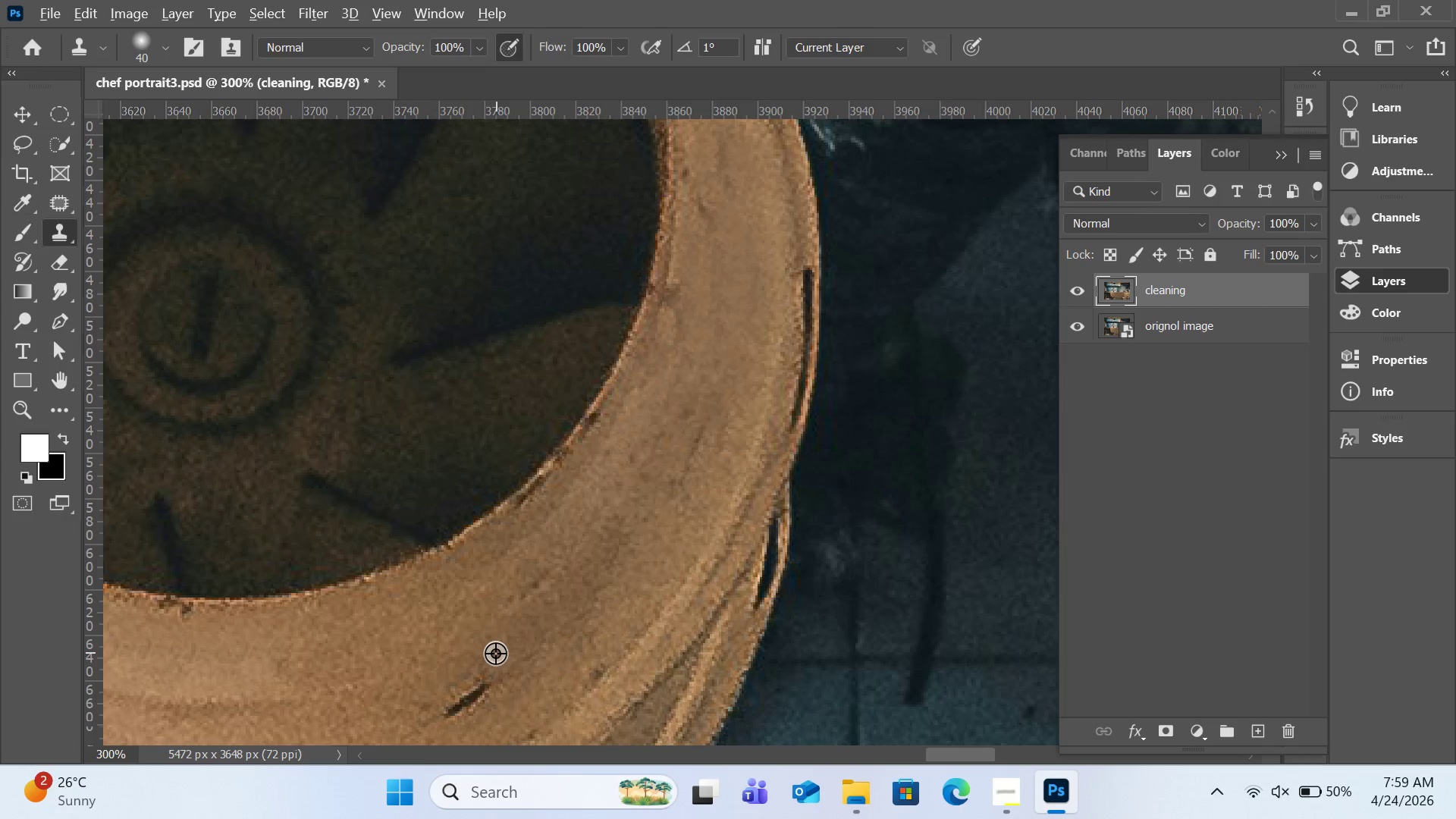 
left_click([495, 653])
 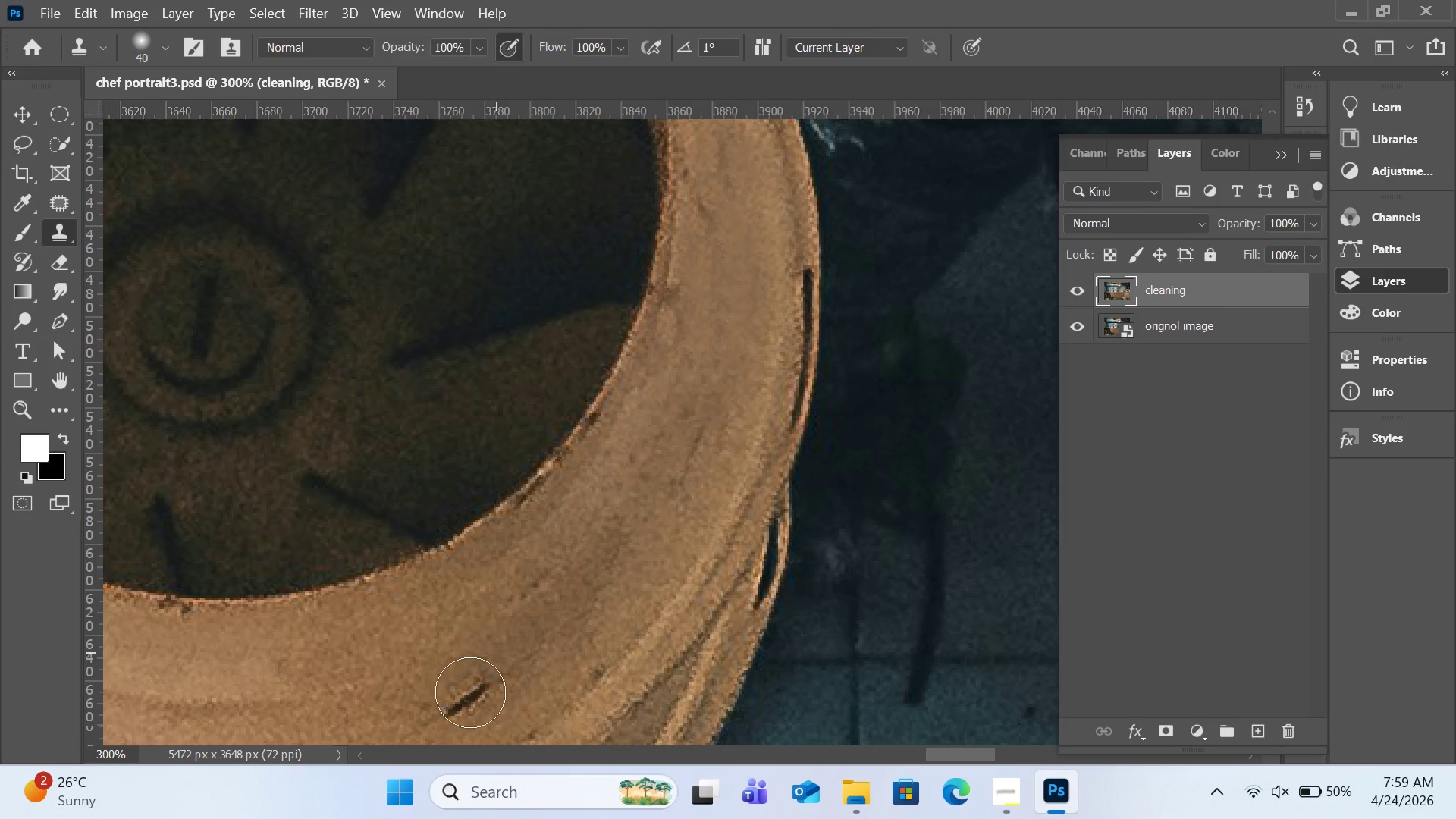 
left_click_drag(start_coordinate=[470, 692], to_coordinate=[421, 732])
 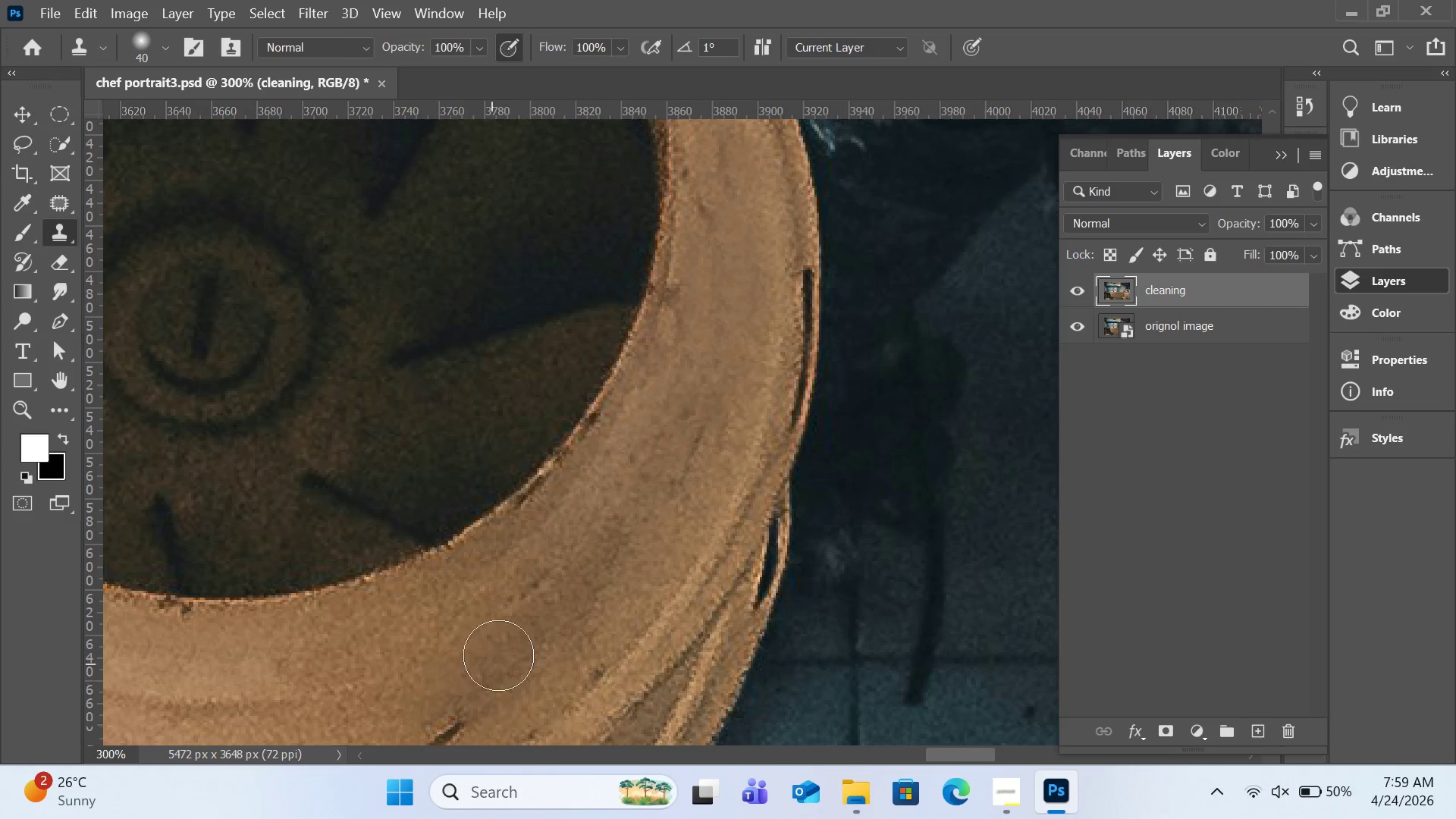 
hold_key(key=AltLeft, duration=0.44)
 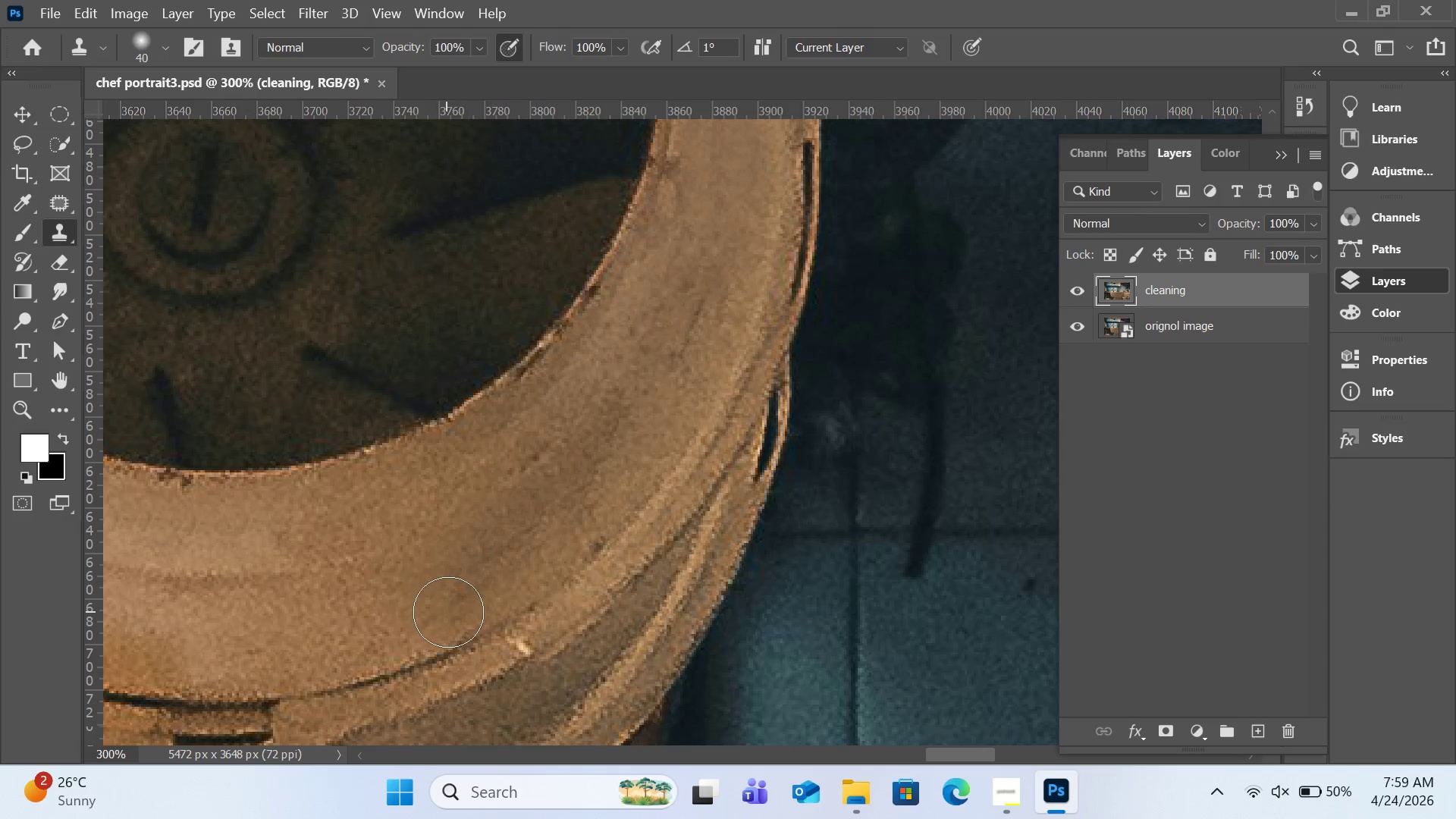 
scroll: coordinate [516, 616], scroll_direction: down, amount: 7.0
 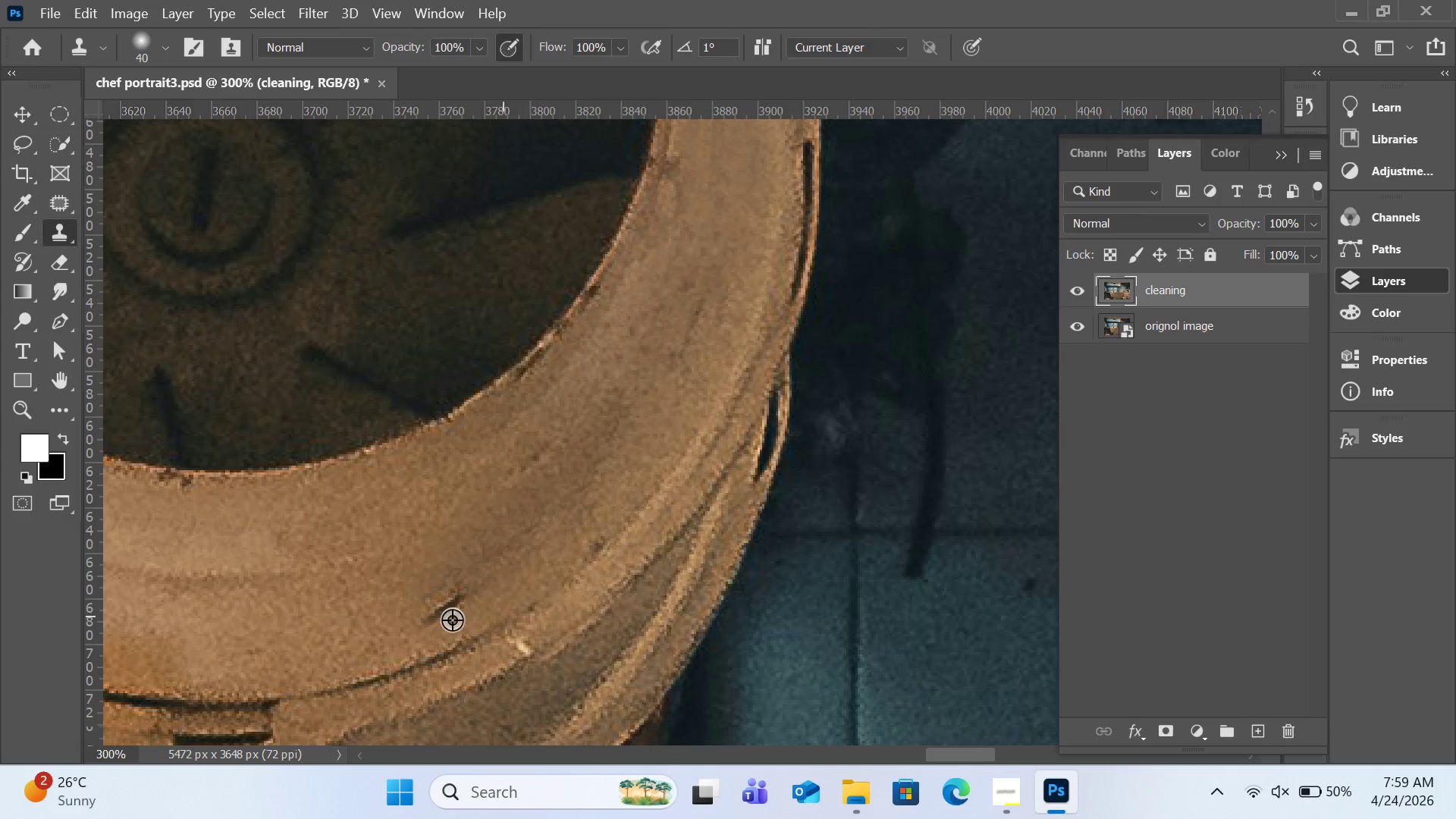 
left_click([417, 588])
 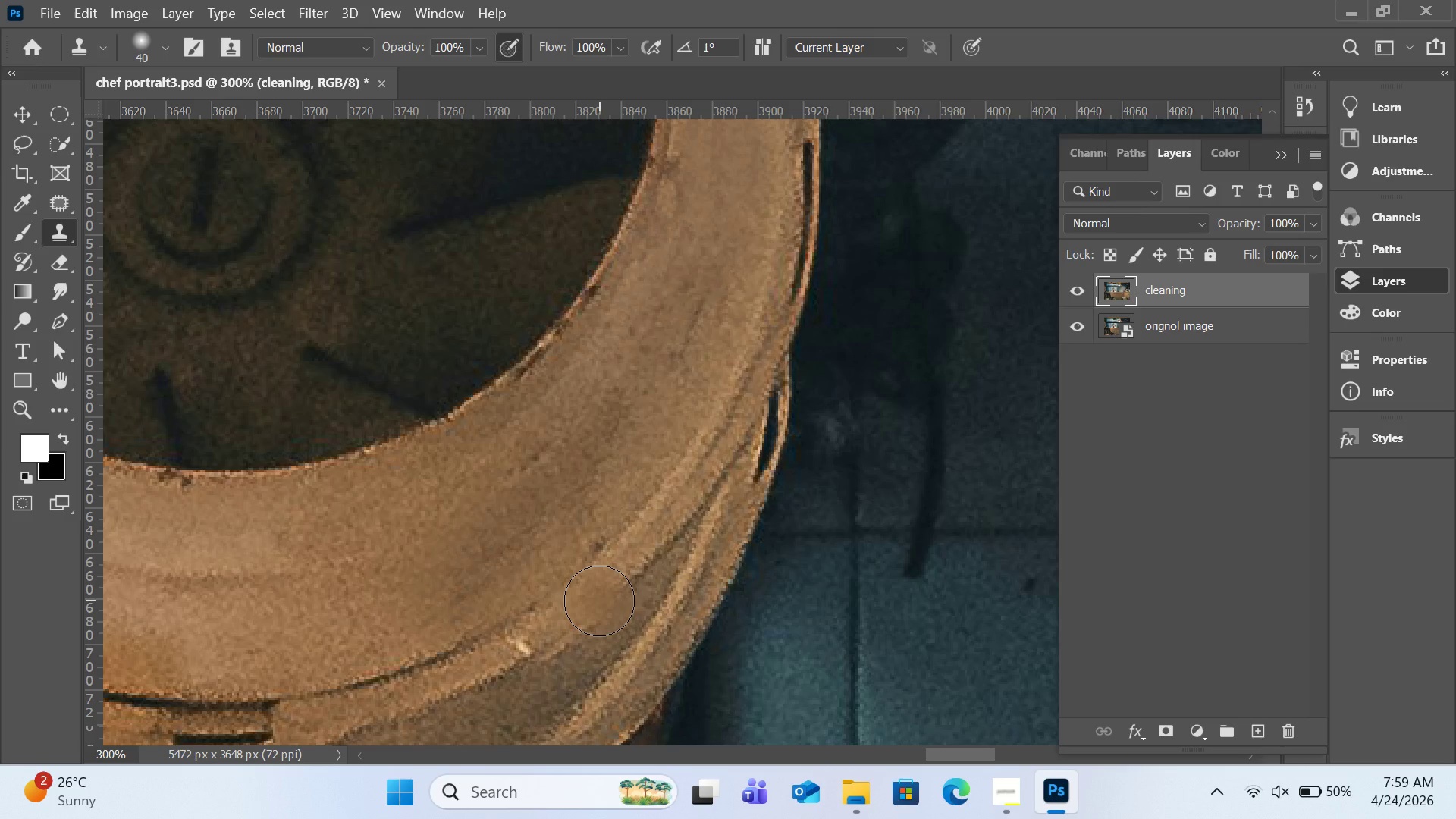 
scroll: coordinate [686, 513], scroll_direction: up, amount: 32.0
 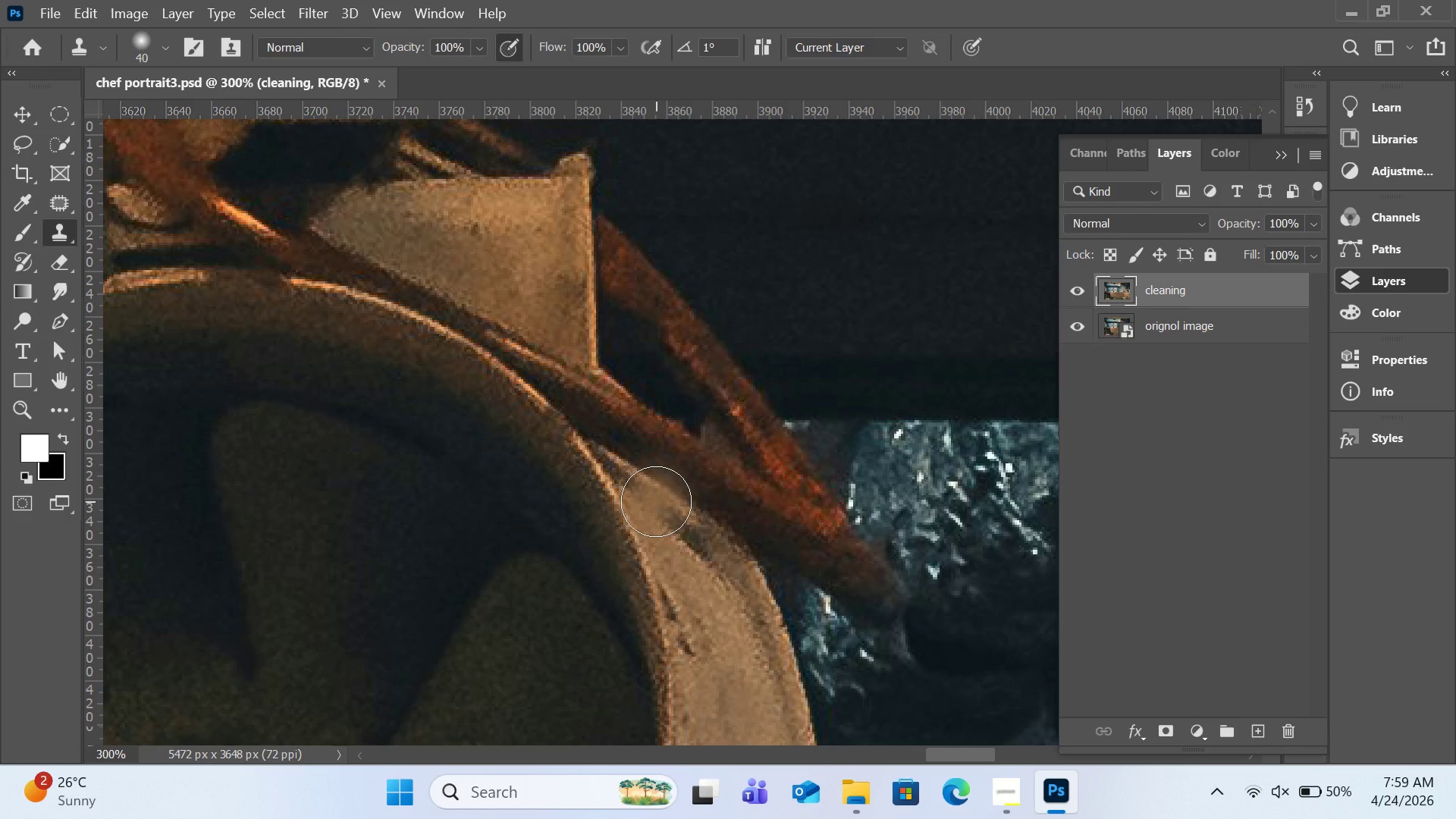 
key(Control+Minus)
 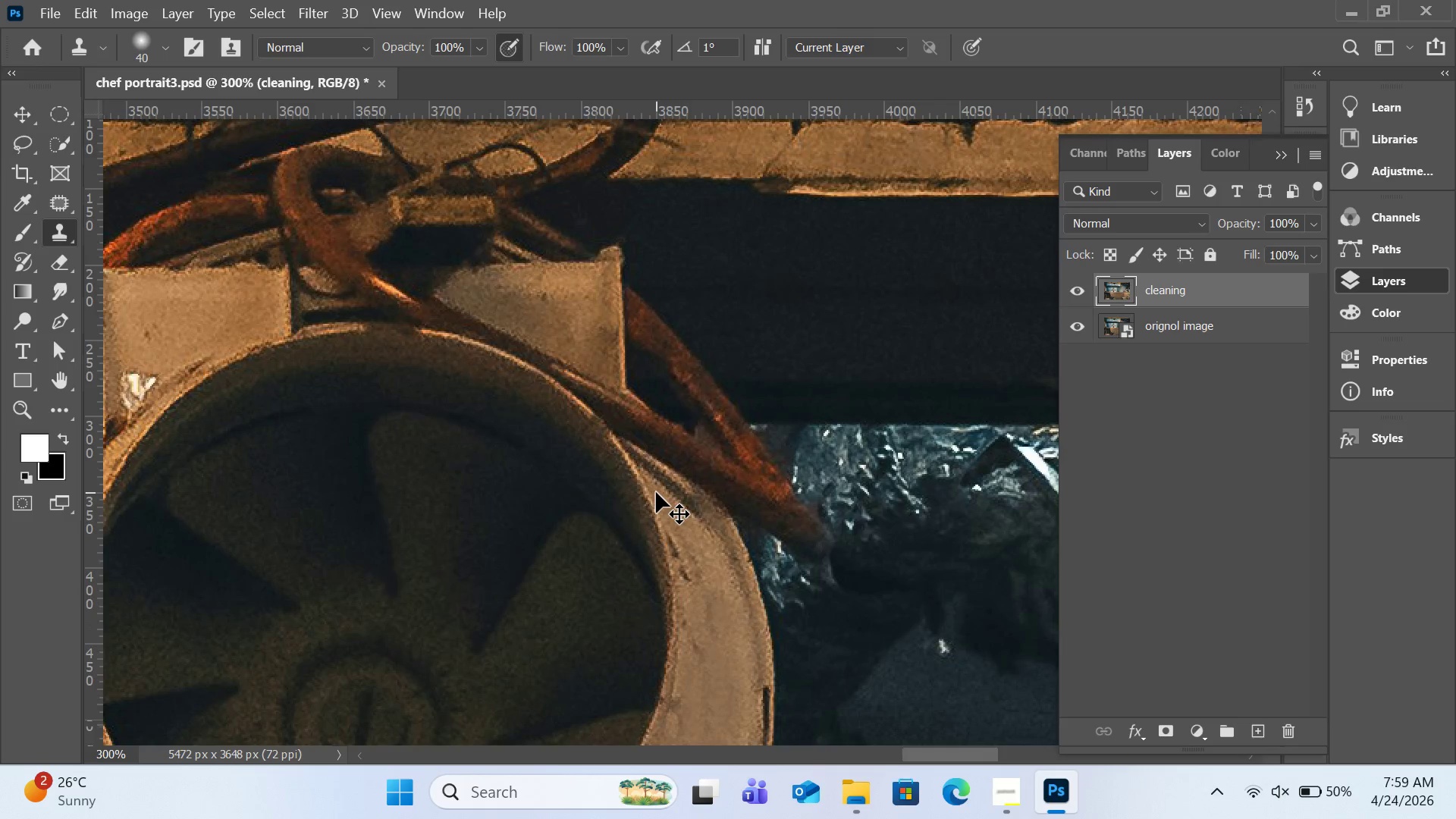 
key(Control+Minus)
 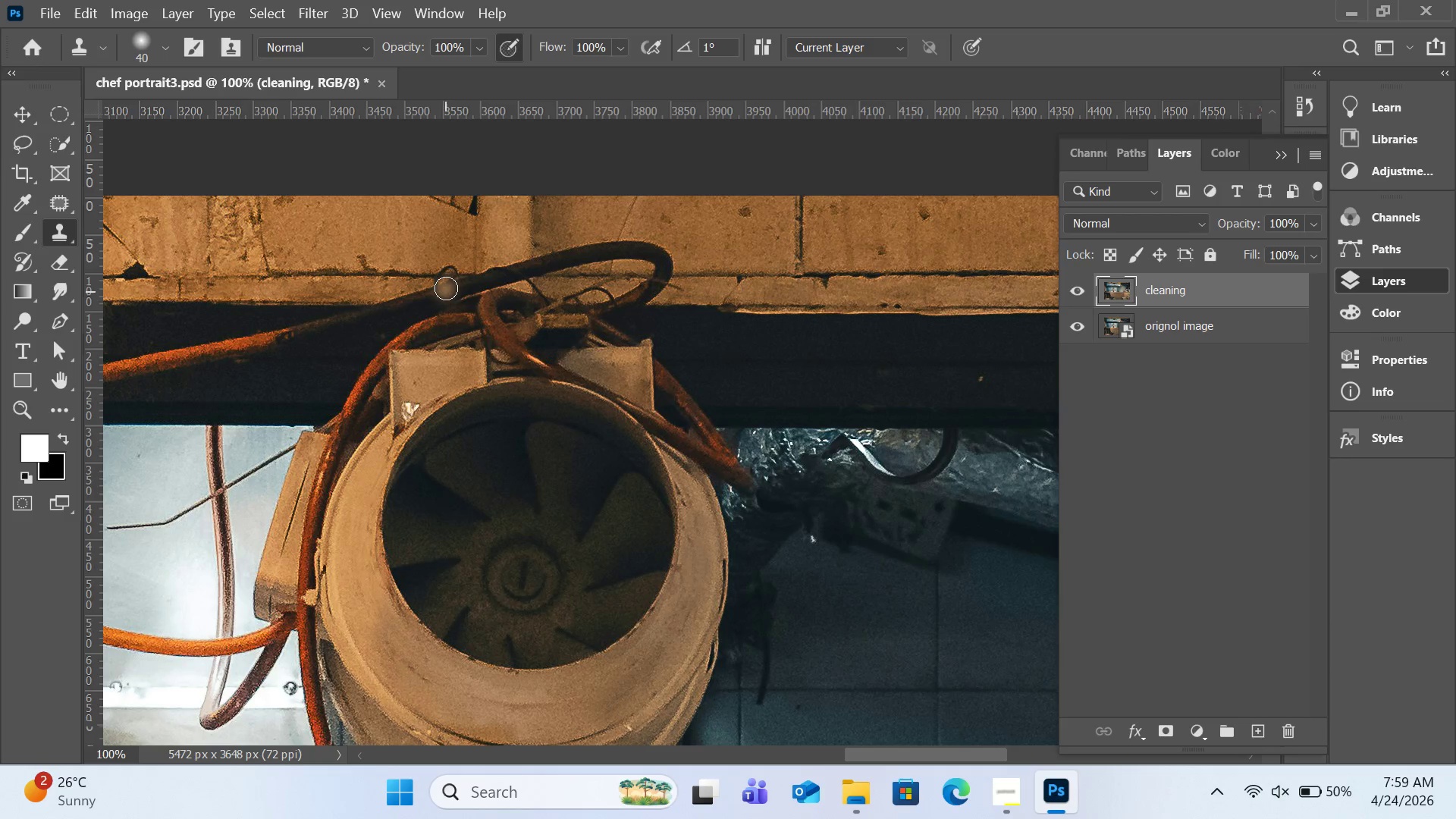 
key(H)
 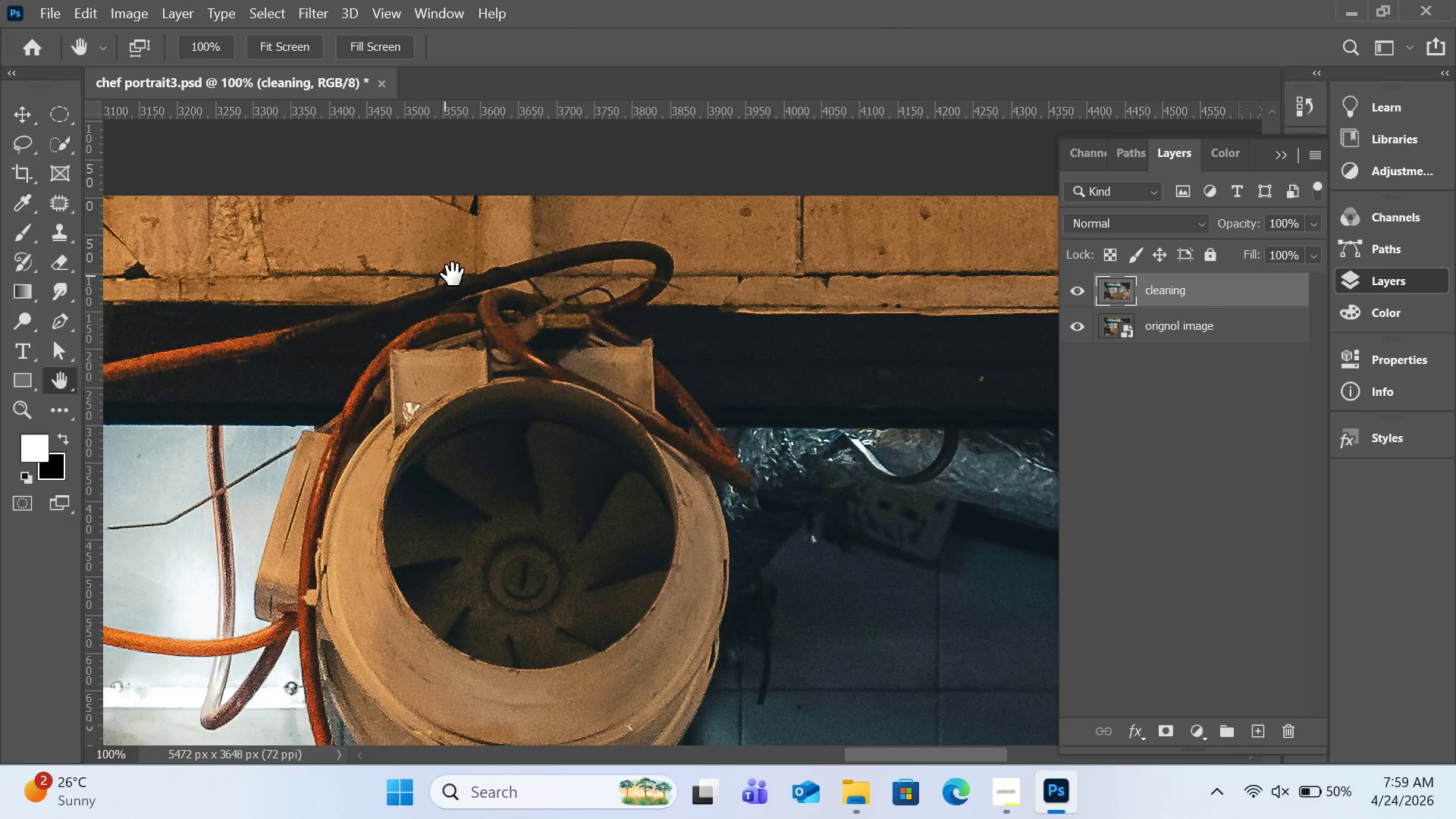 
left_click_drag(start_coordinate=[444, 275], to_coordinate=[898, 309])
 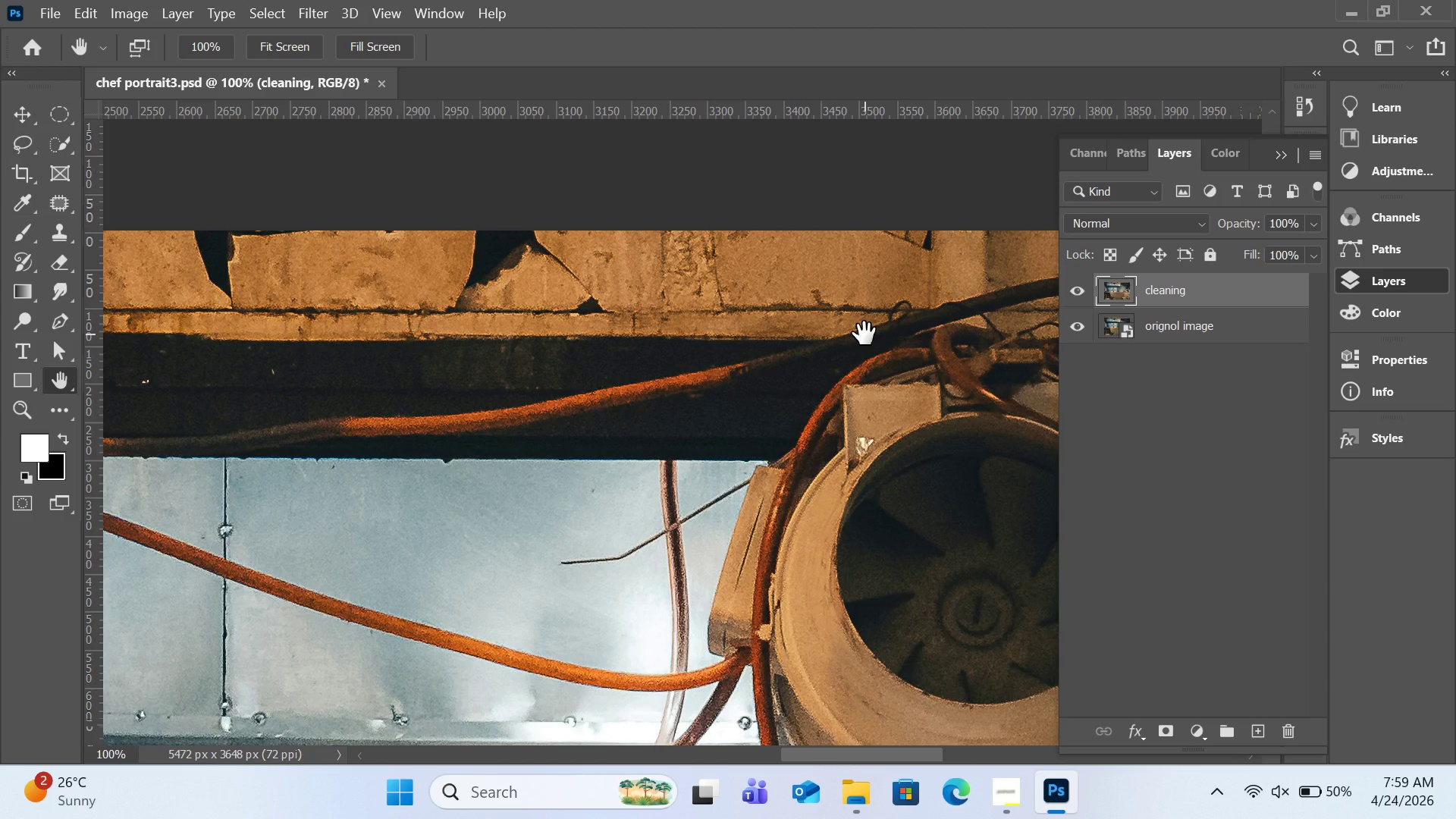 
wait(6.86)
 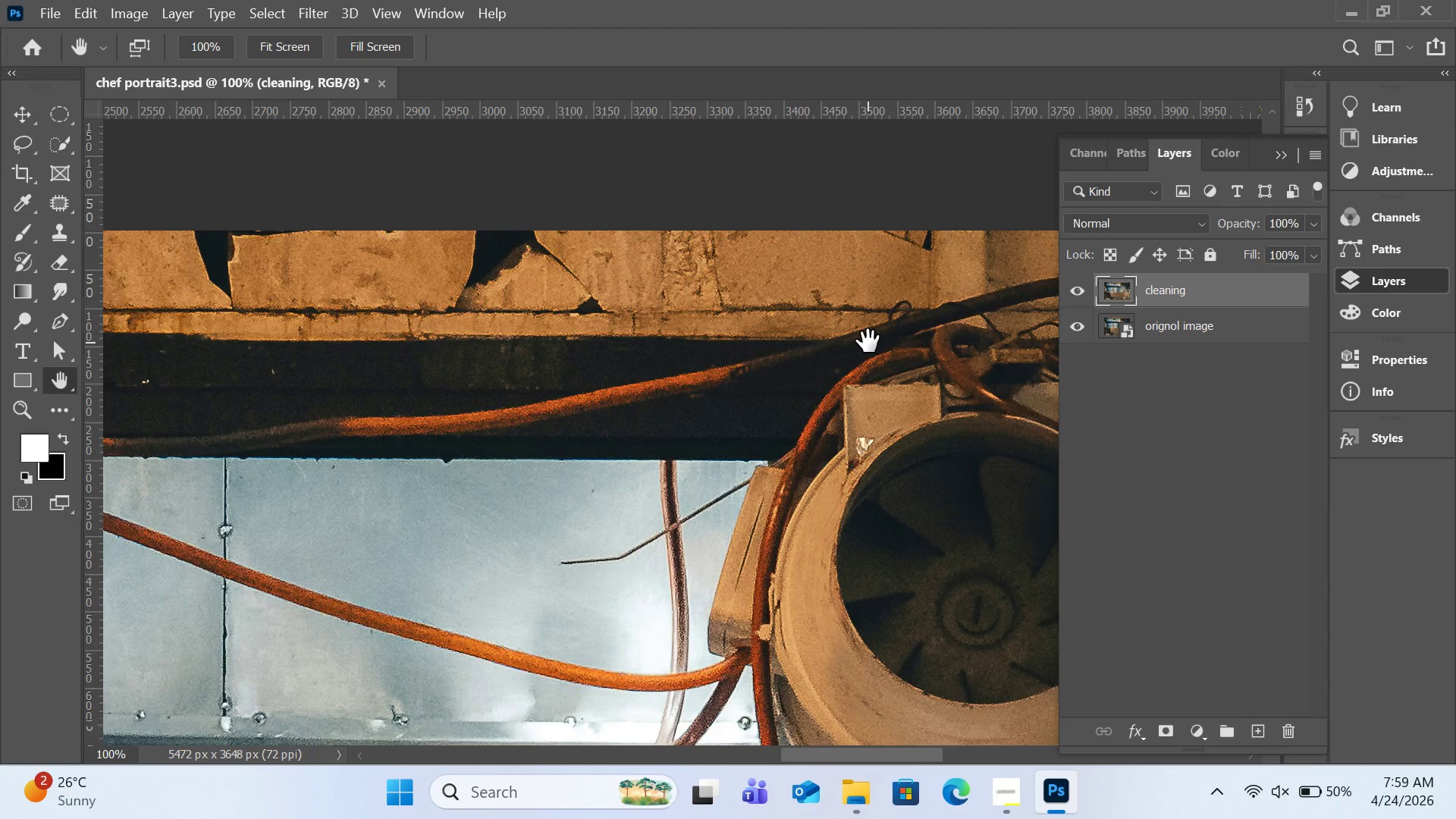 
left_click([58, 235])
 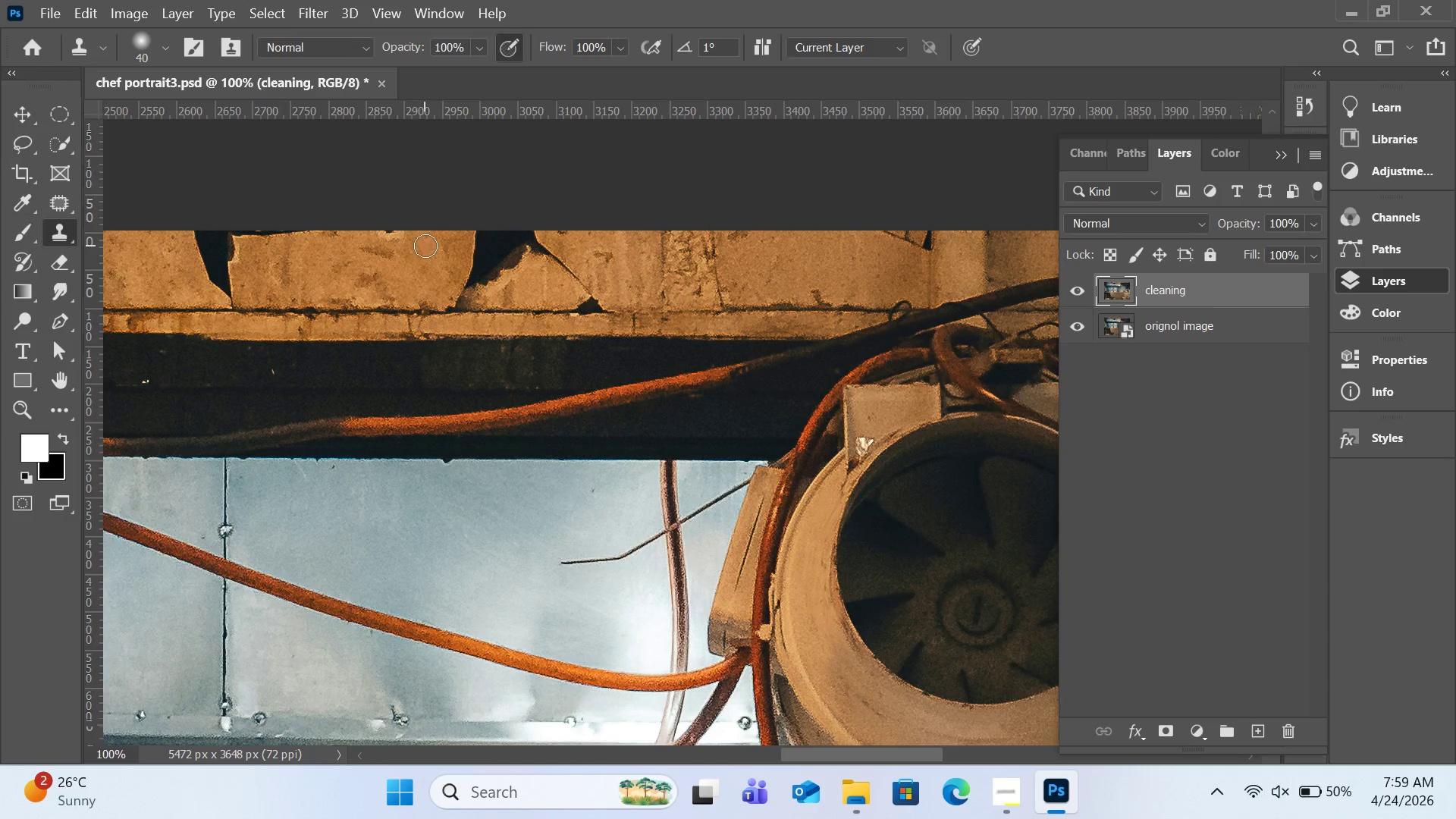 
key(BracketRight)
 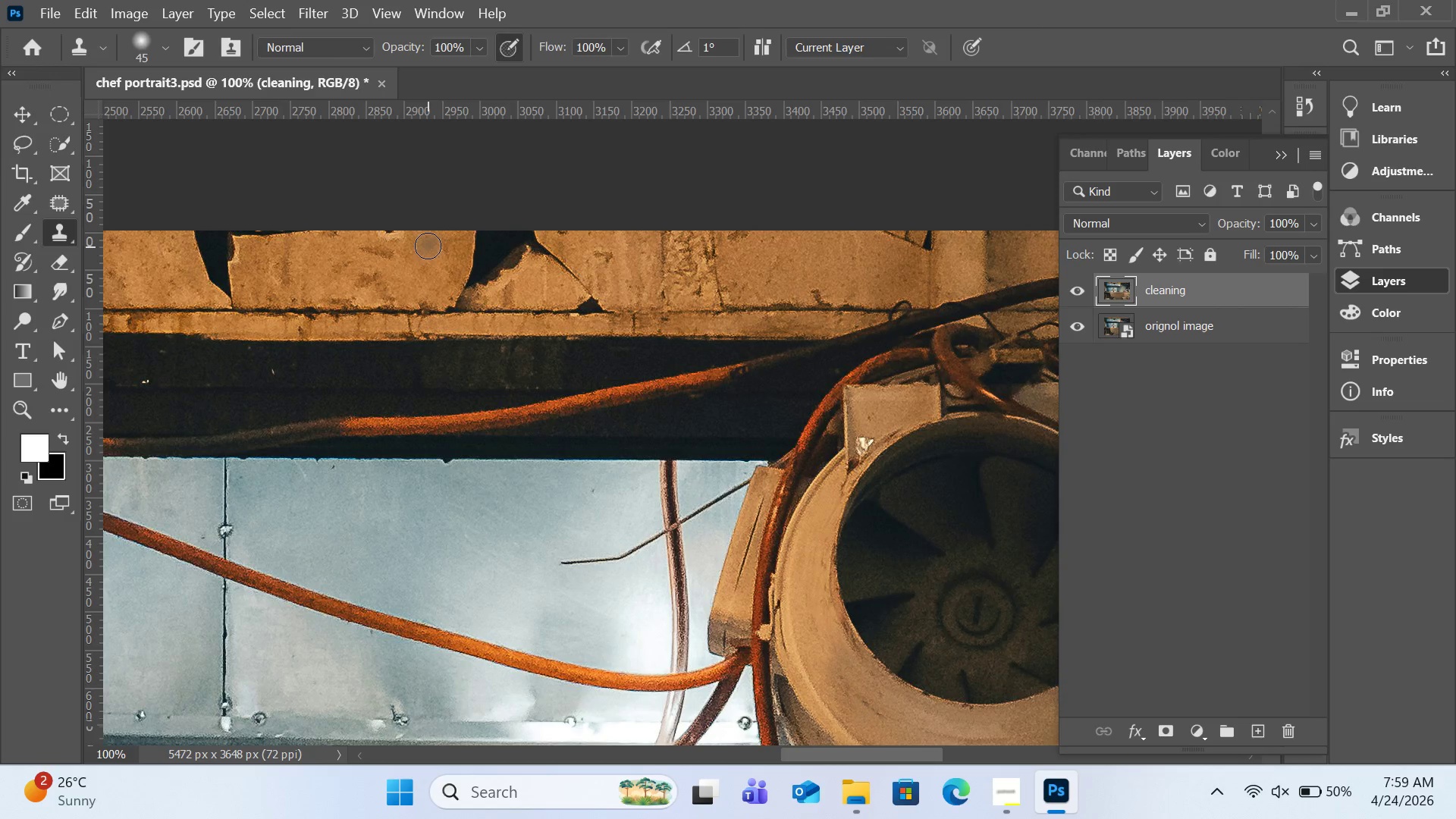 
key(BracketRight)
 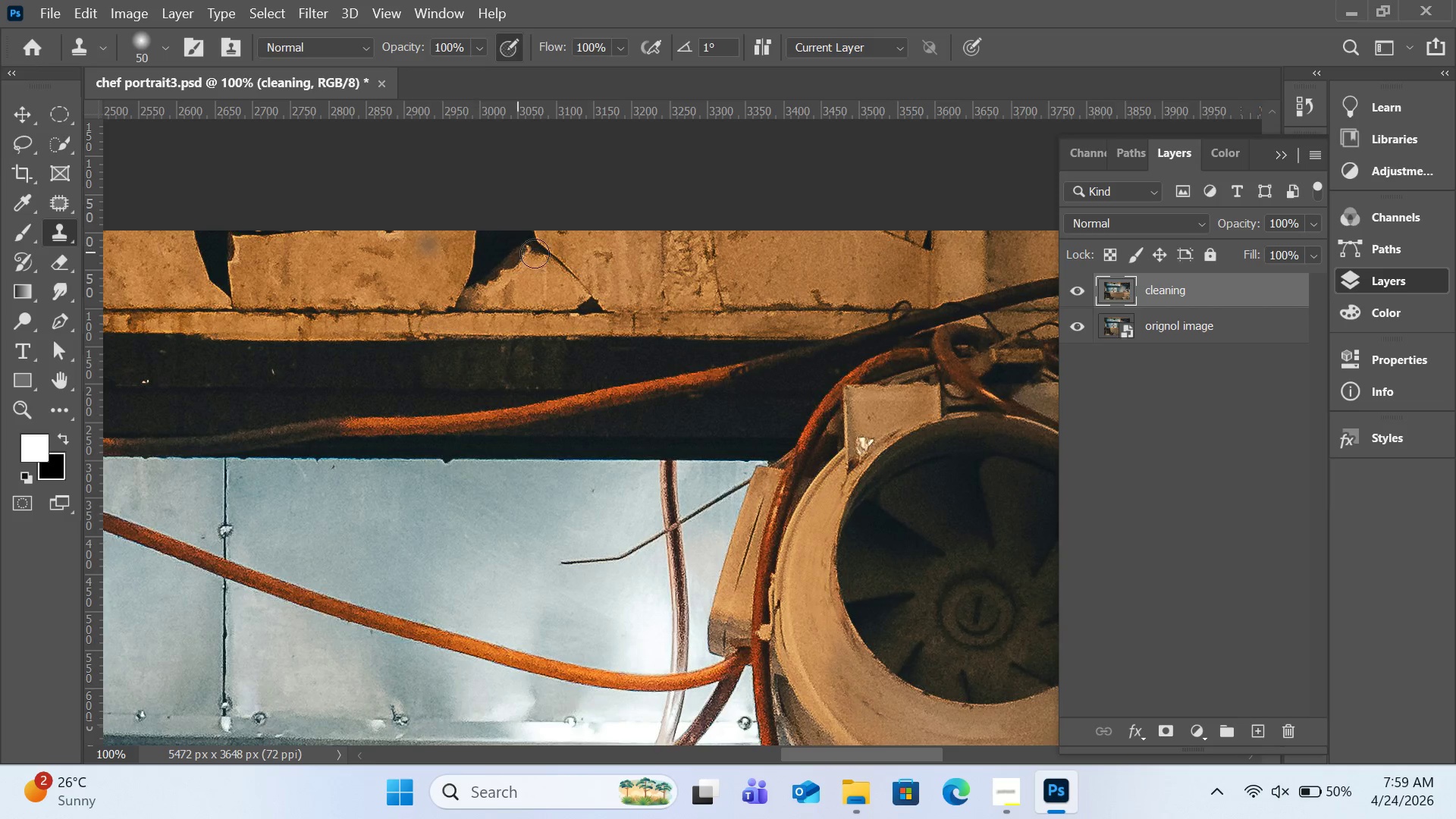 
key(BracketRight)
 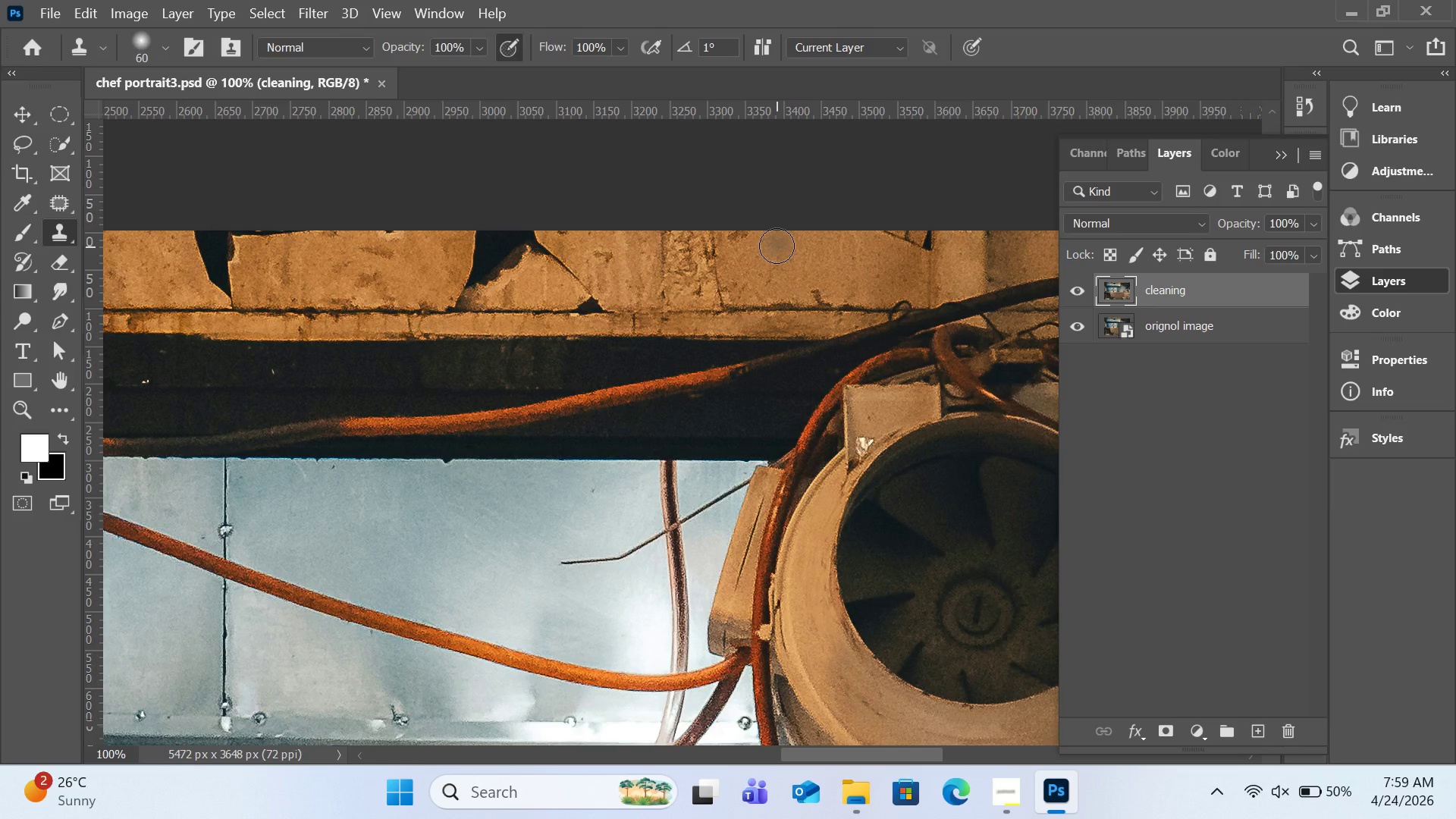 
wait(7.12)
 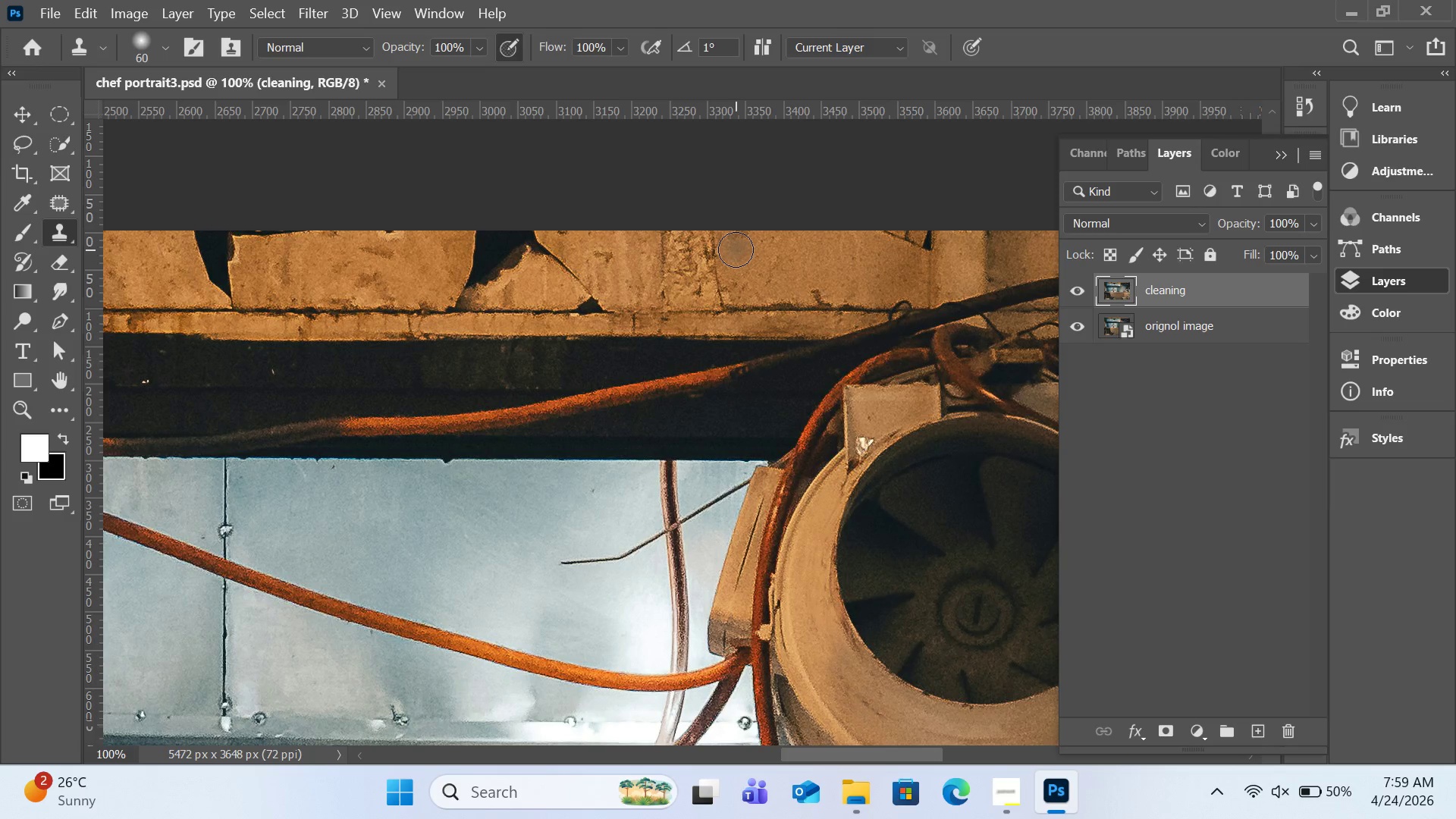 
key(H)
 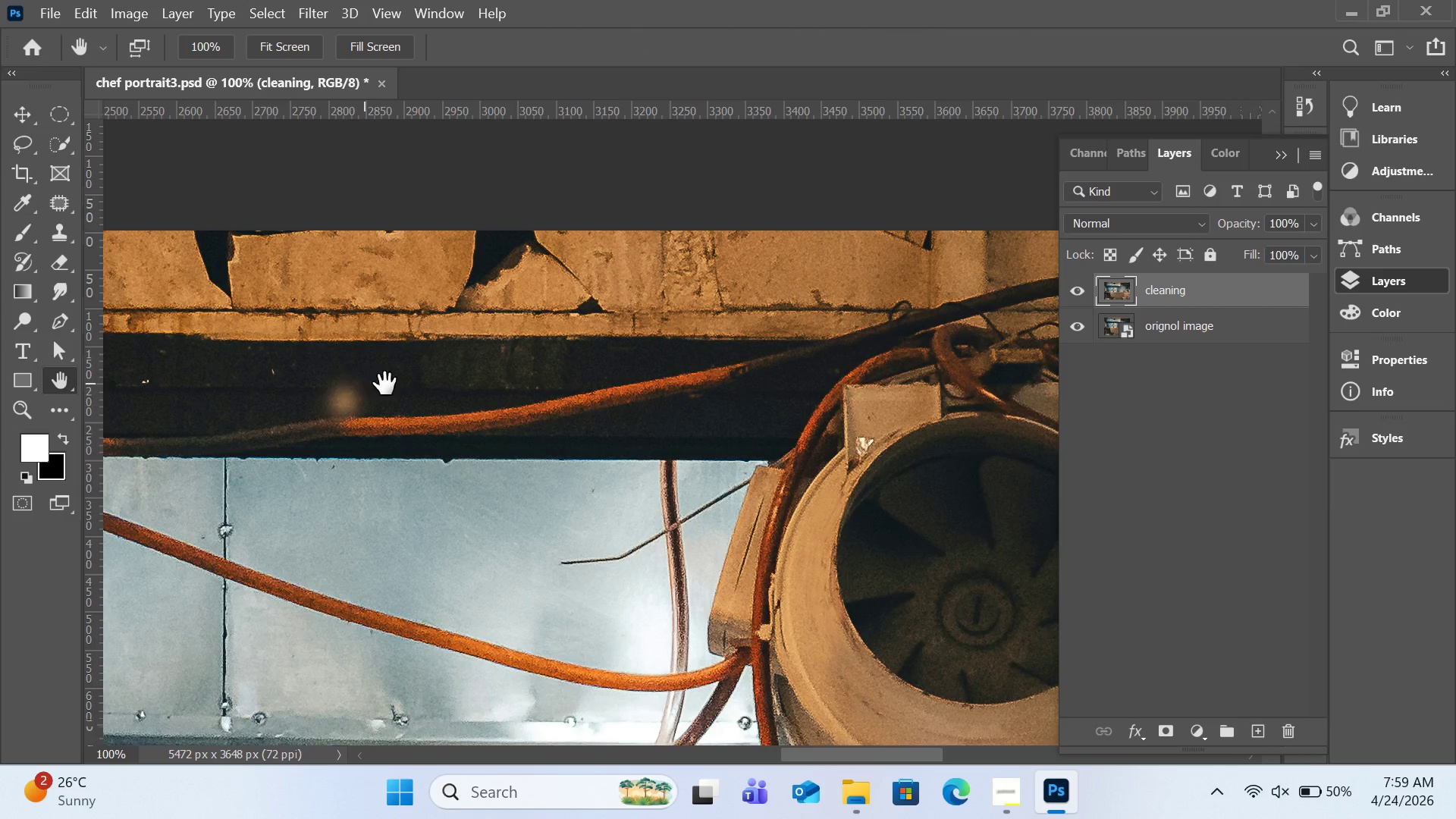 
left_click_drag(start_coordinate=[362, 383], to_coordinate=[568, 408])
 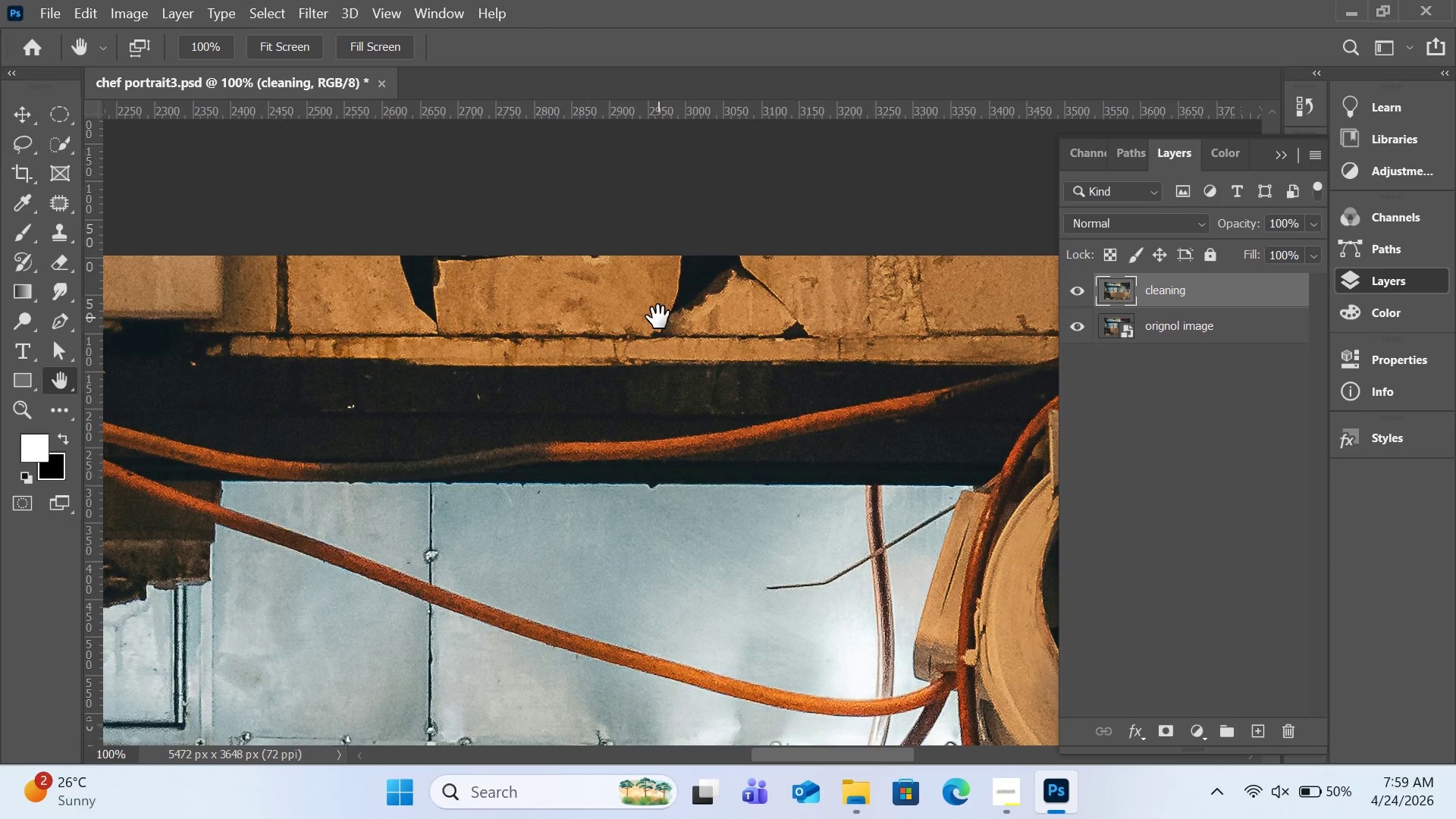 
hold_key(key=AltLeft, duration=0.64)
 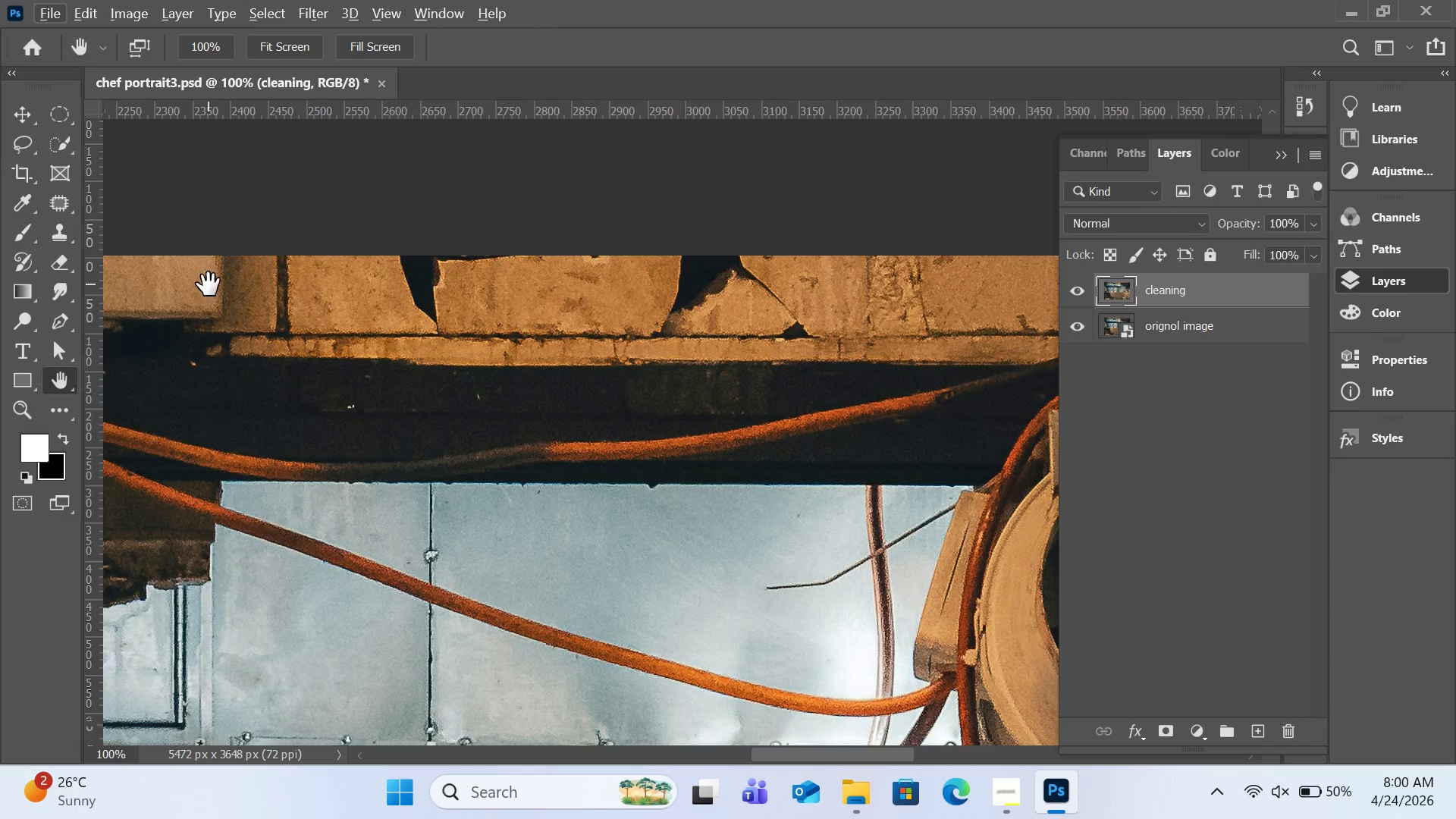 
key(S)
 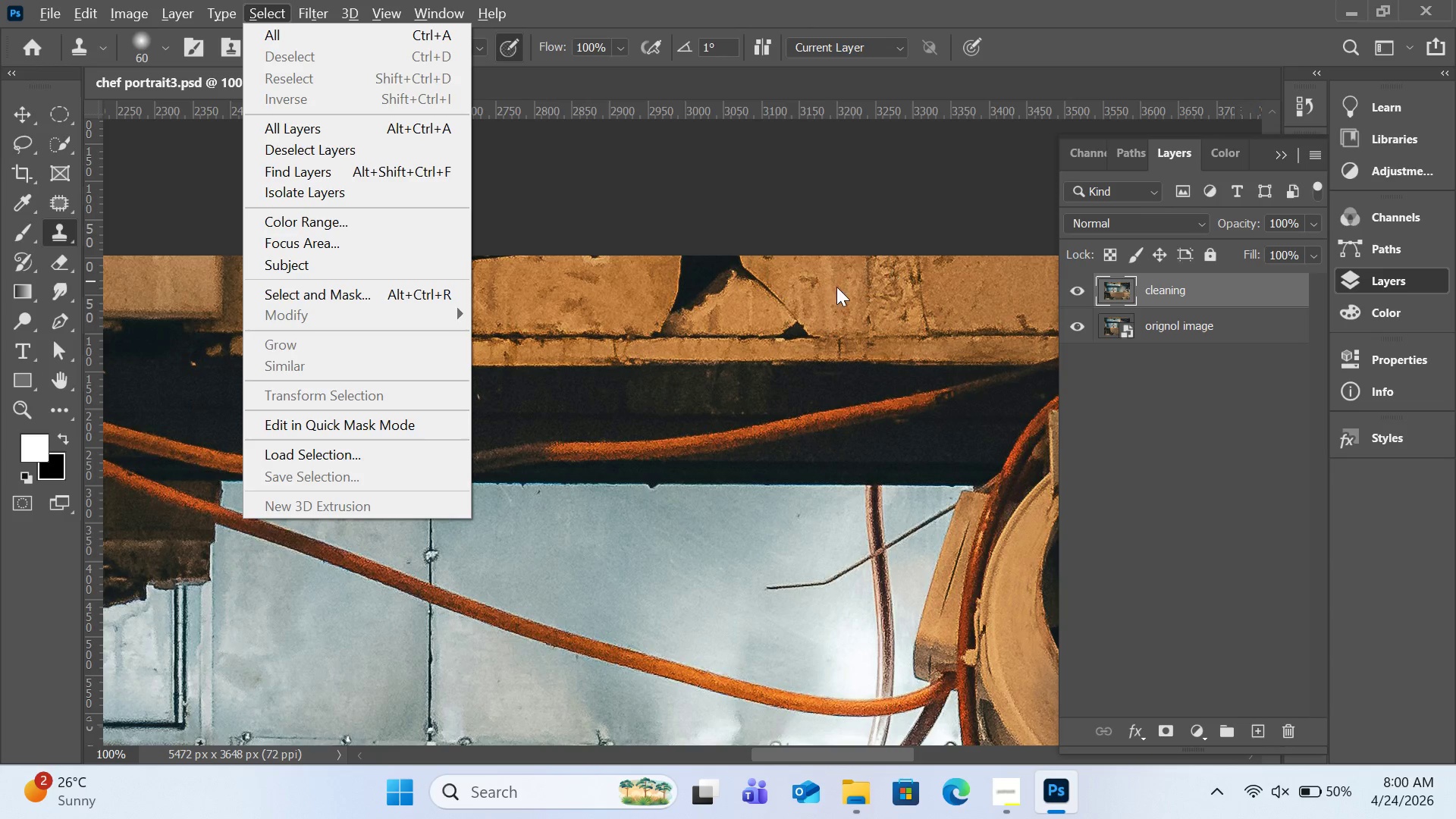 
right_click([836, 287])
 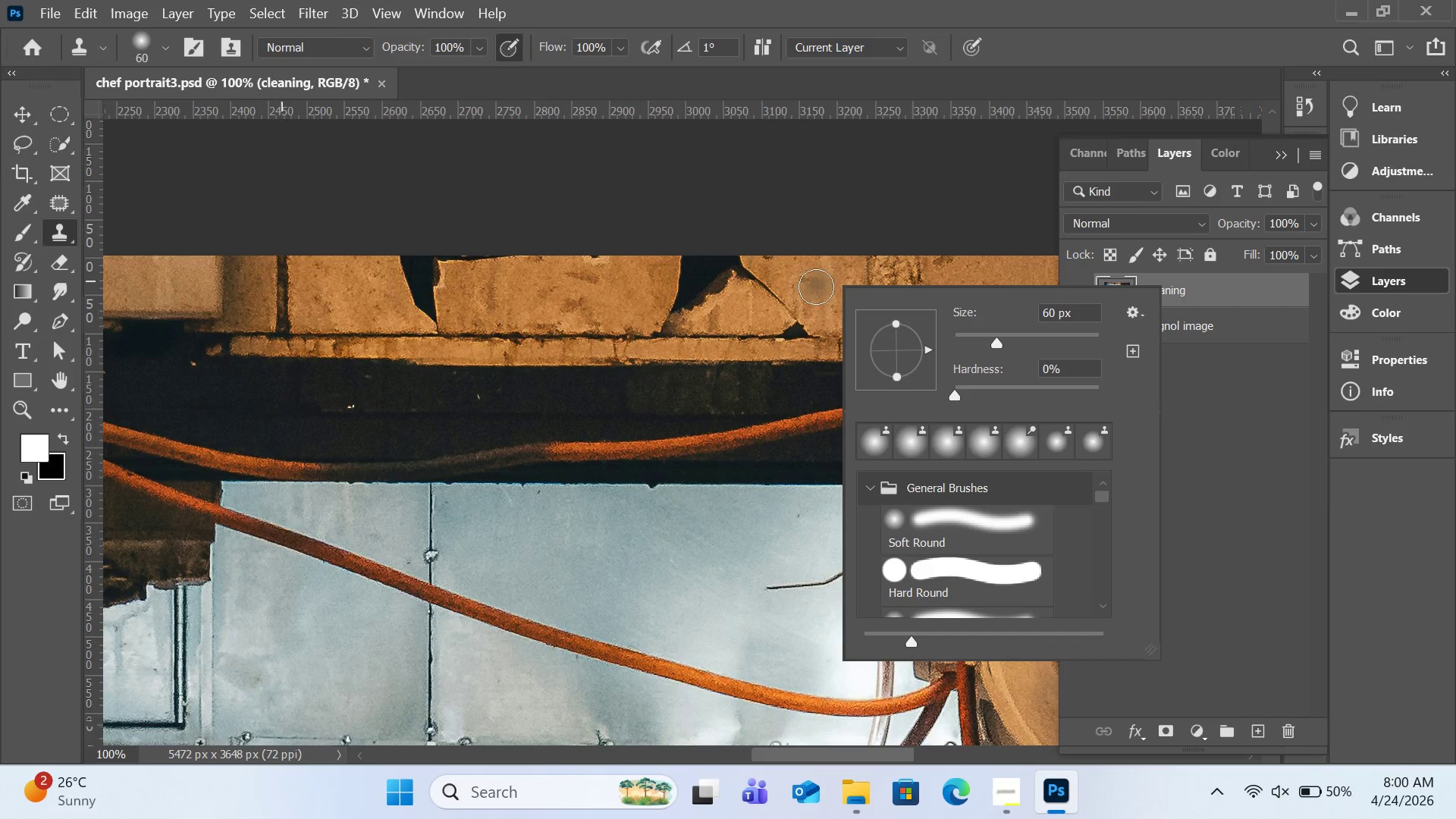 
hold_key(key=AltLeft, duration=0.84)
left_click([815, 283])
 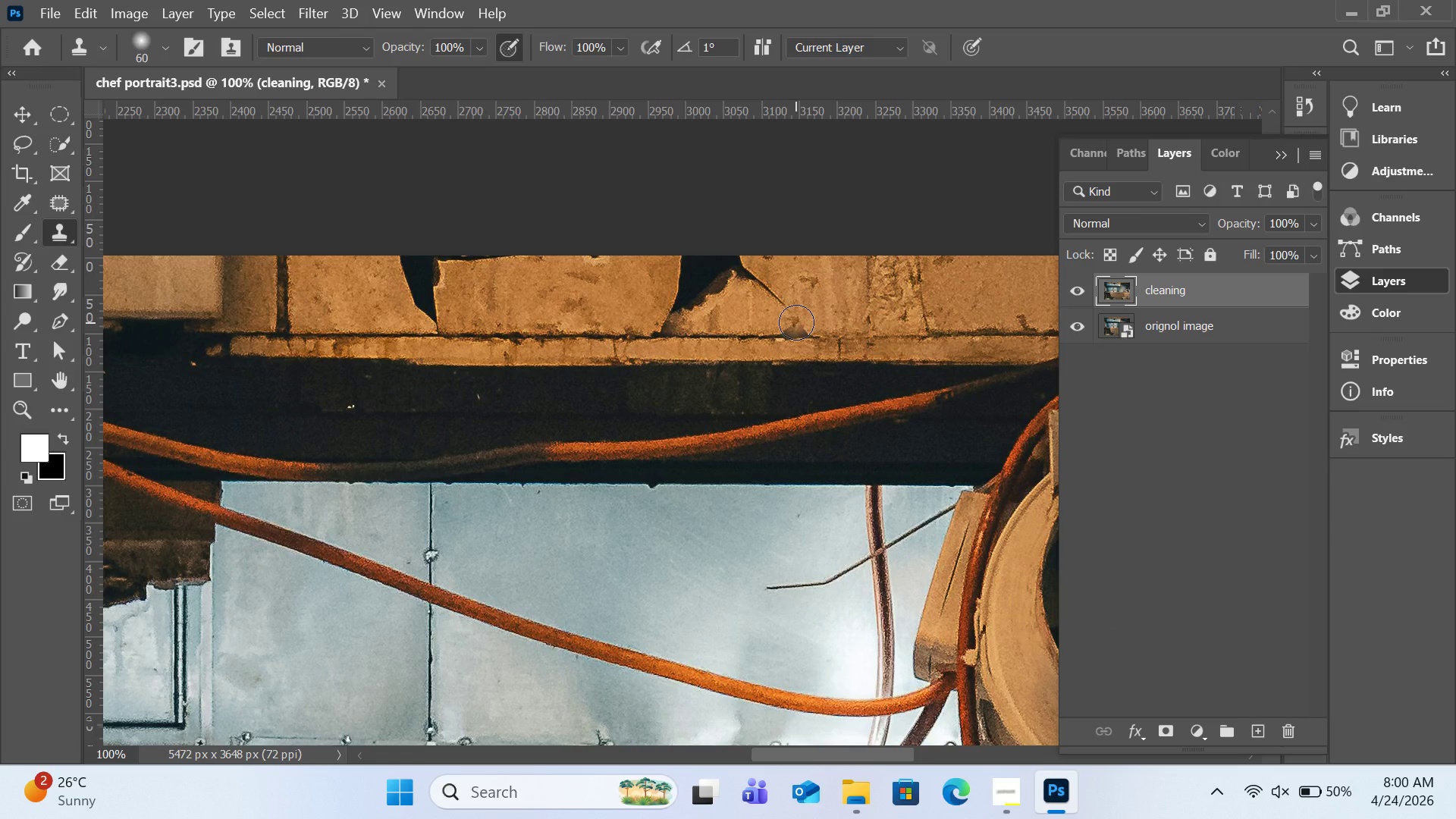 
hold_key(key=AltLeft, duration=0.78)
left_click([836, 279])
 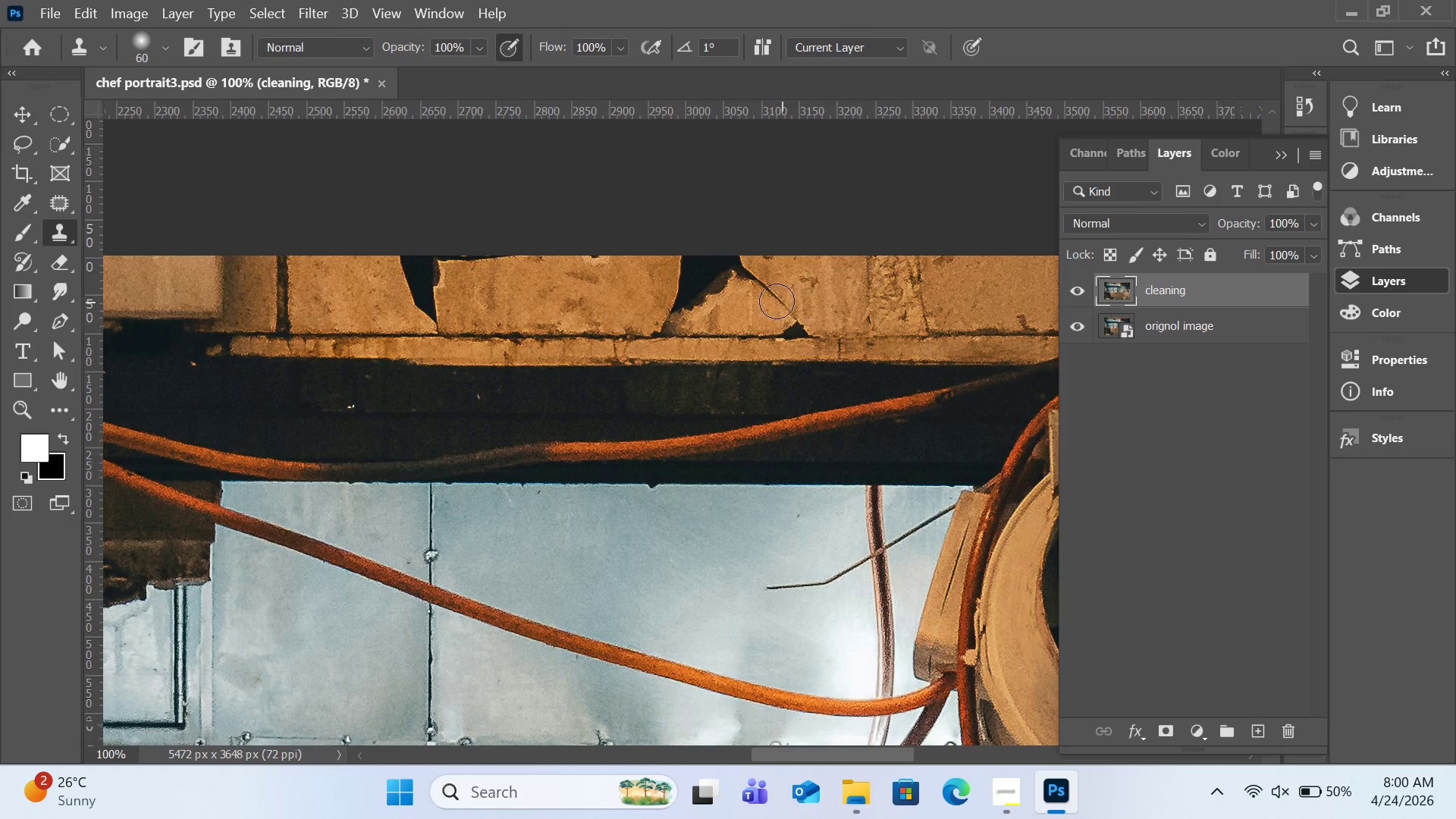 
hold_key(key=AltLeft, duration=0.59)
left_click([780, 275])
 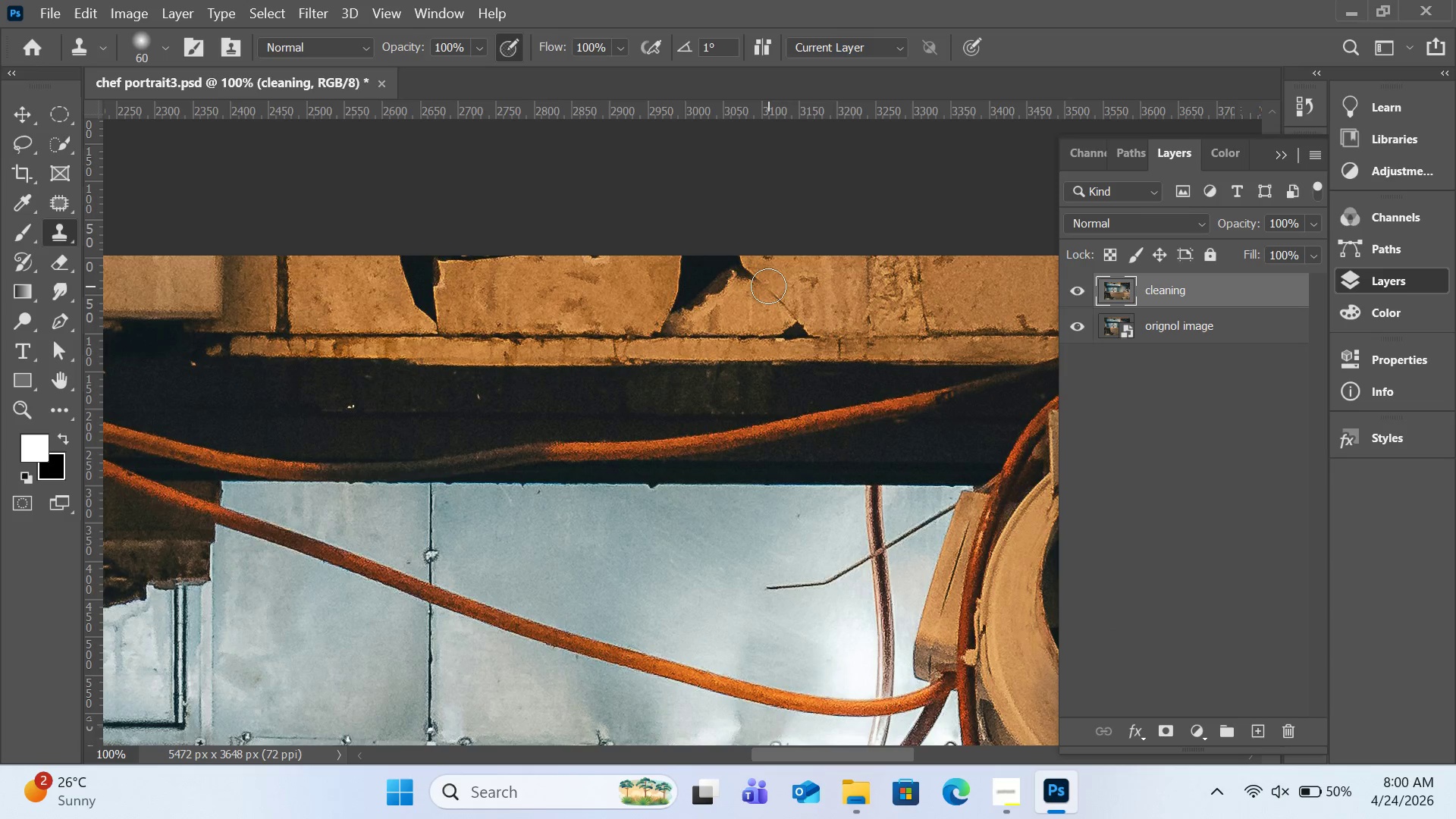 
left_click_drag(start_coordinate=[768, 286], to_coordinate=[749, 275])
 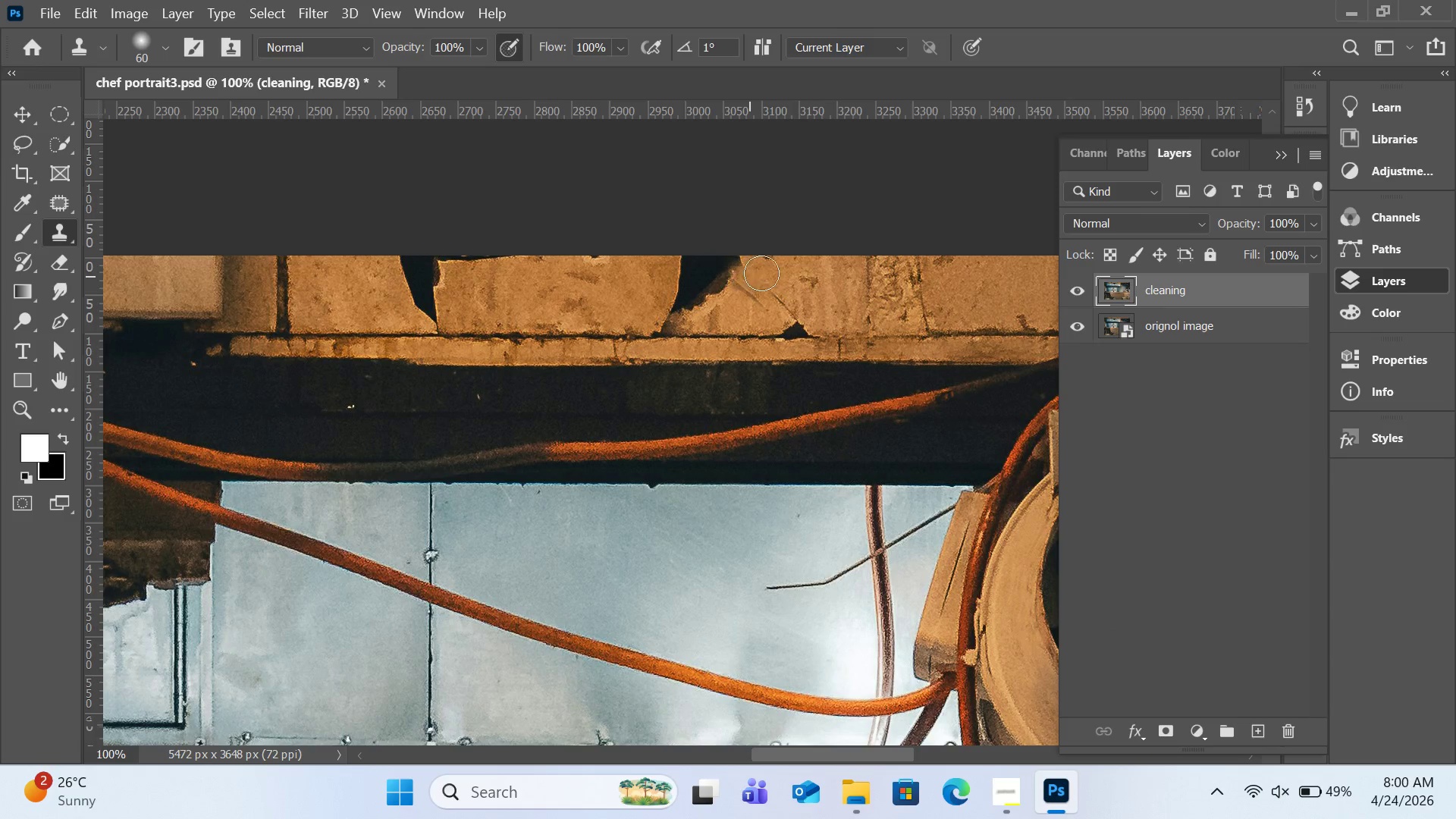 
hold_key(key=AltLeft, duration=0.69)
left_click([780, 268])
 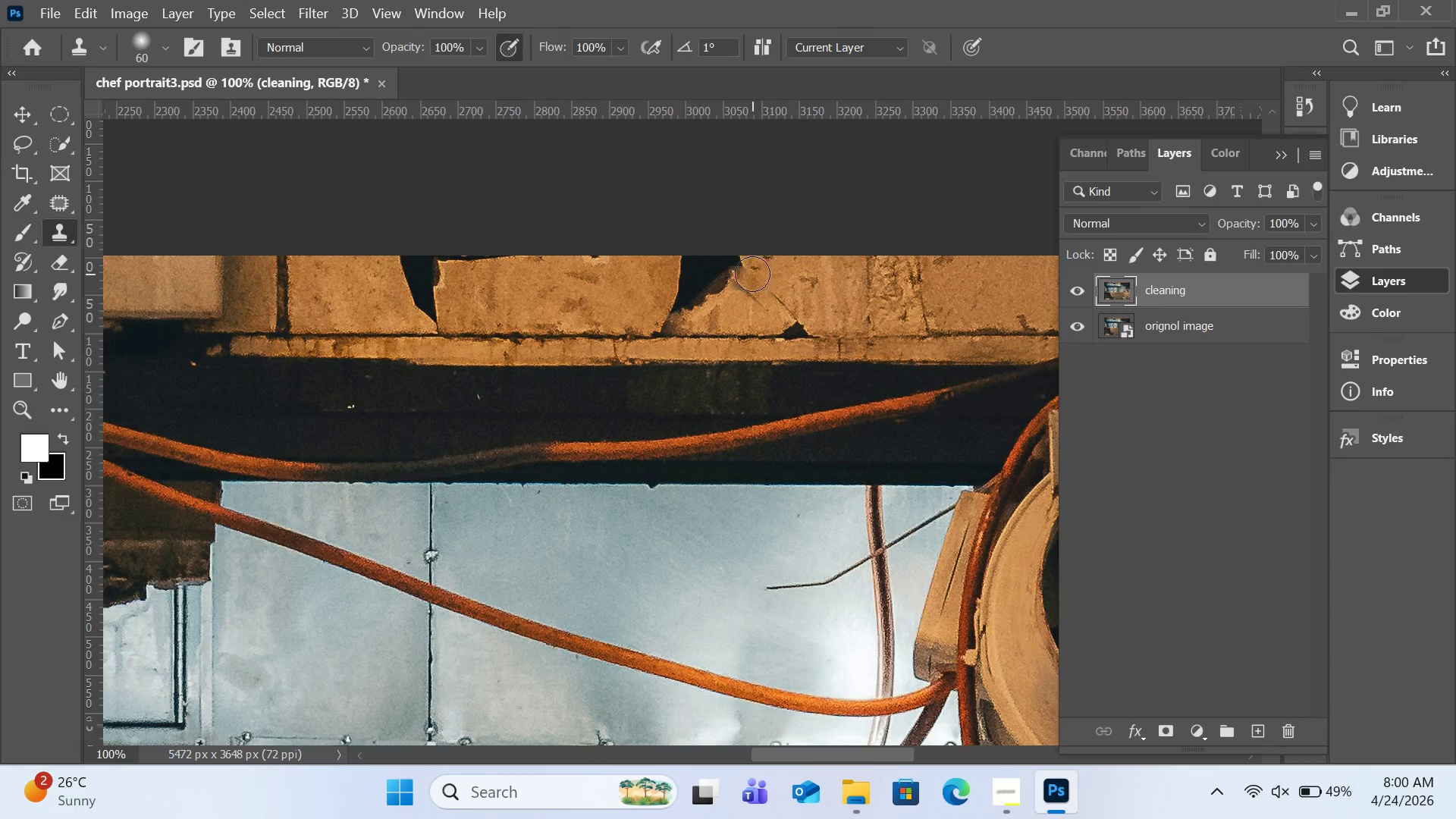 
left_click_drag(start_coordinate=[752, 273], to_coordinate=[735, 258])
 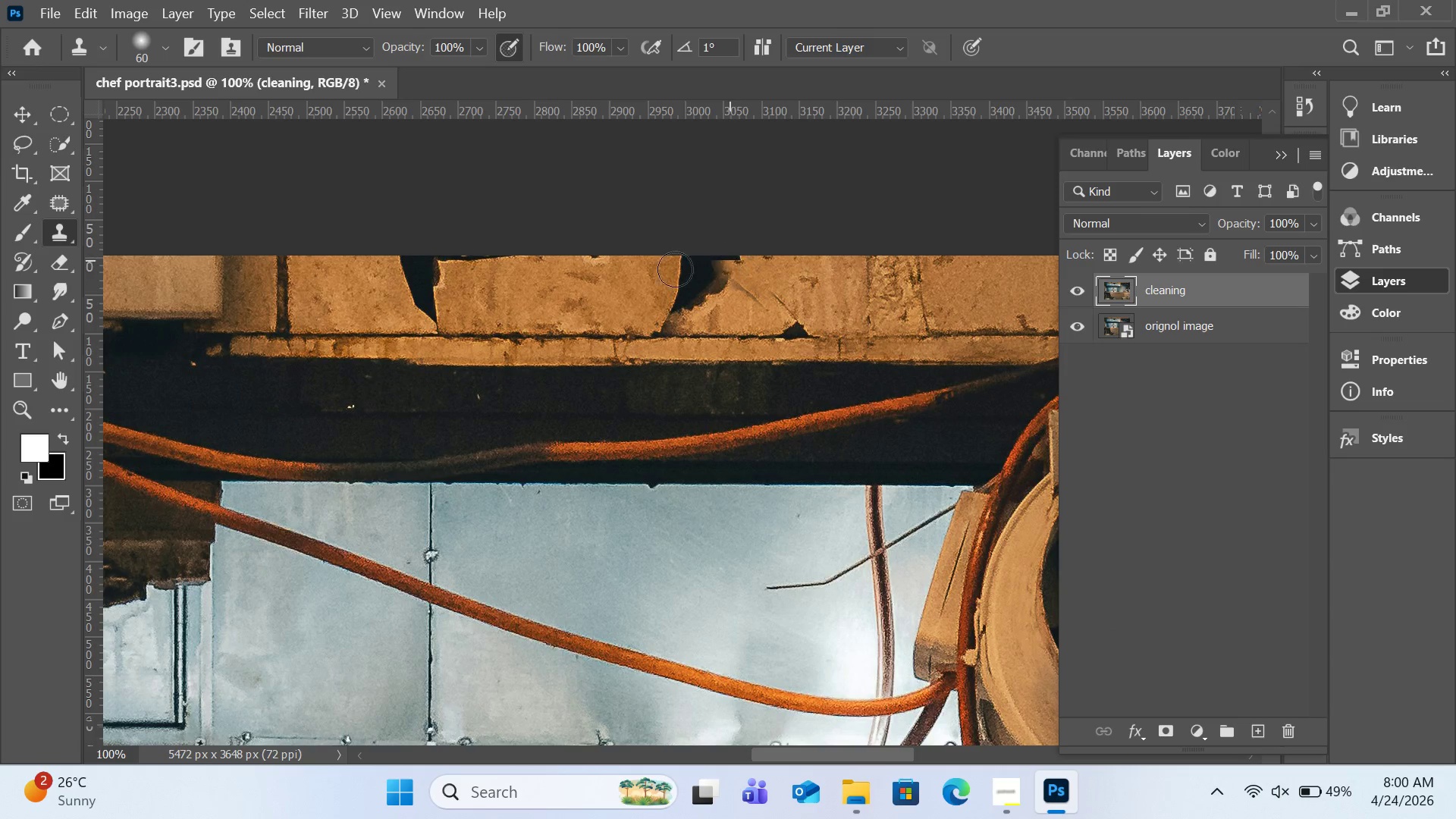 
hold_key(key=AltLeft, duration=0.75)
left_click([642, 275])
 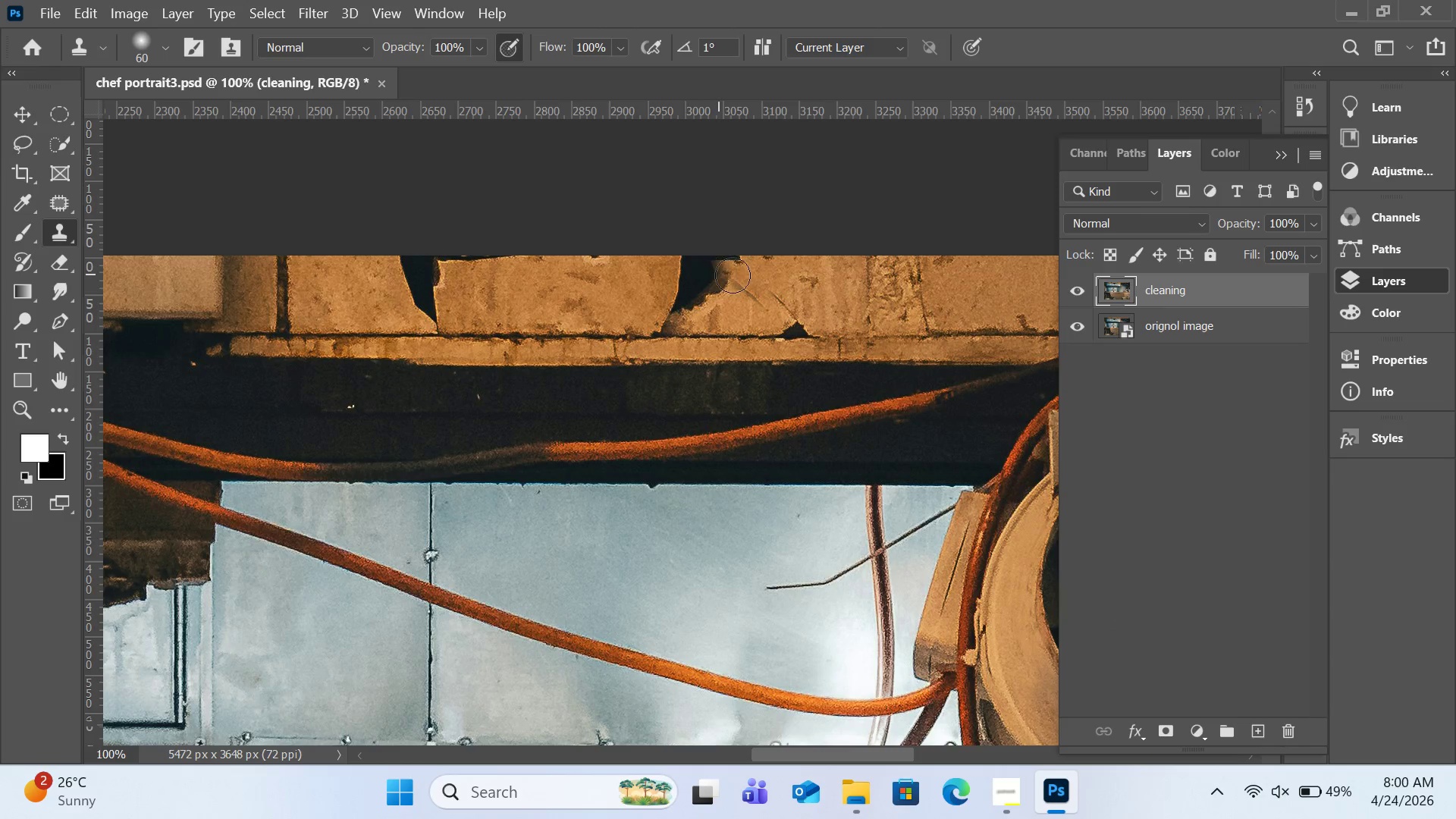 
left_click_drag(start_coordinate=[742, 275], to_coordinate=[695, 267])
 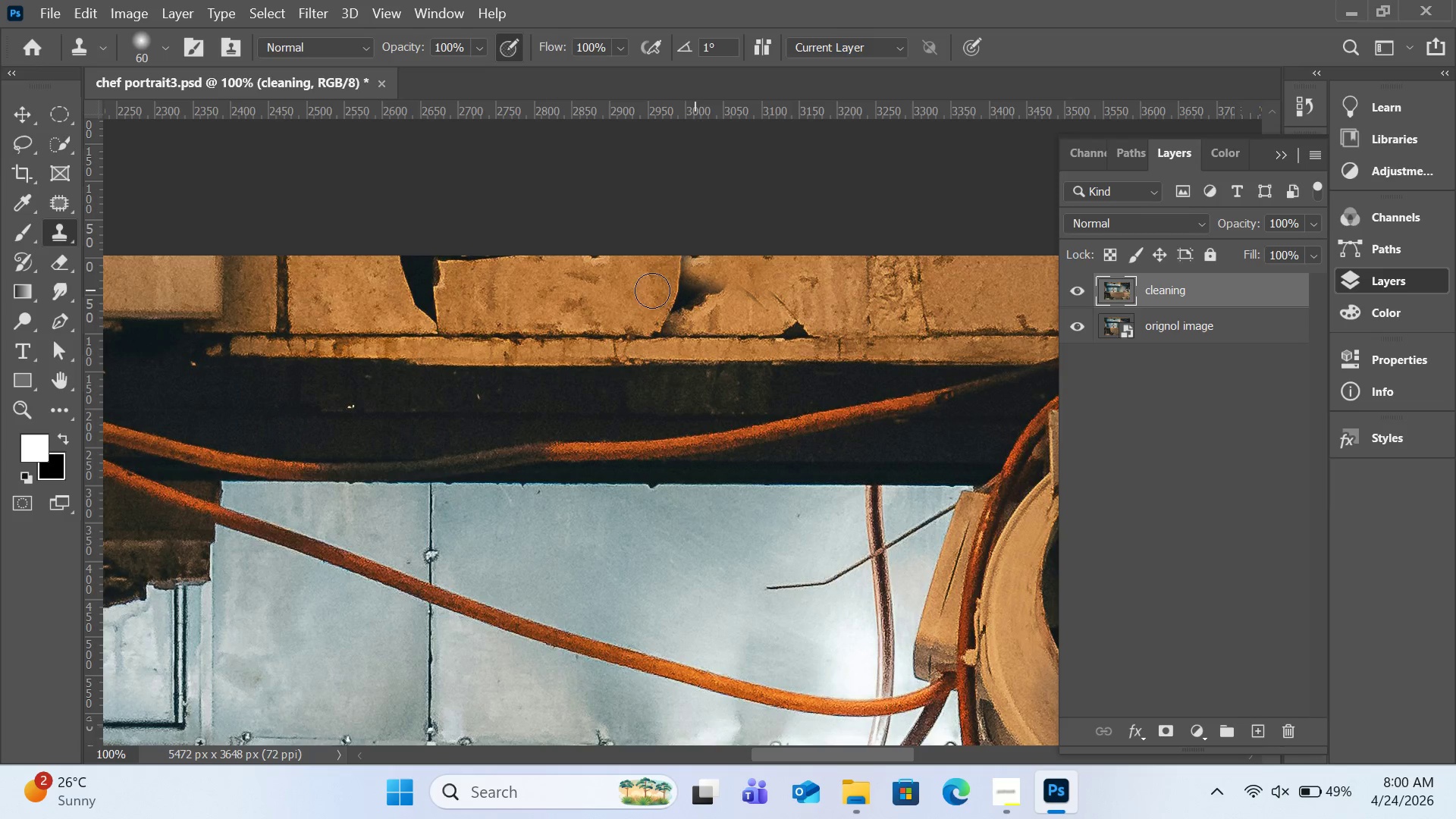 
hold_key(key=AltLeft, duration=0.59)
left_click([617, 278])
 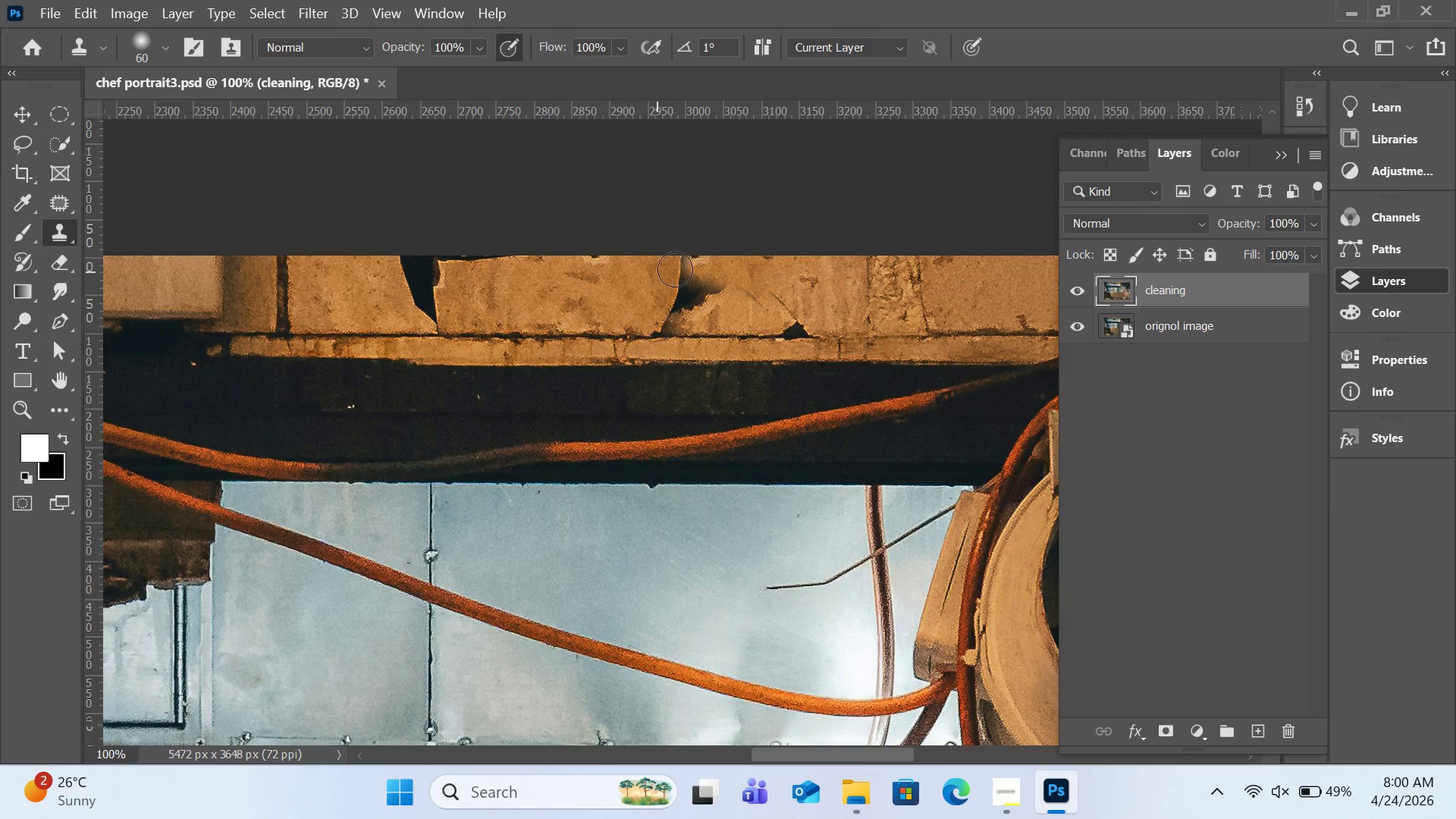 
left_click_drag(start_coordinate=[675, 269], to_coordinate=[714, 259])
 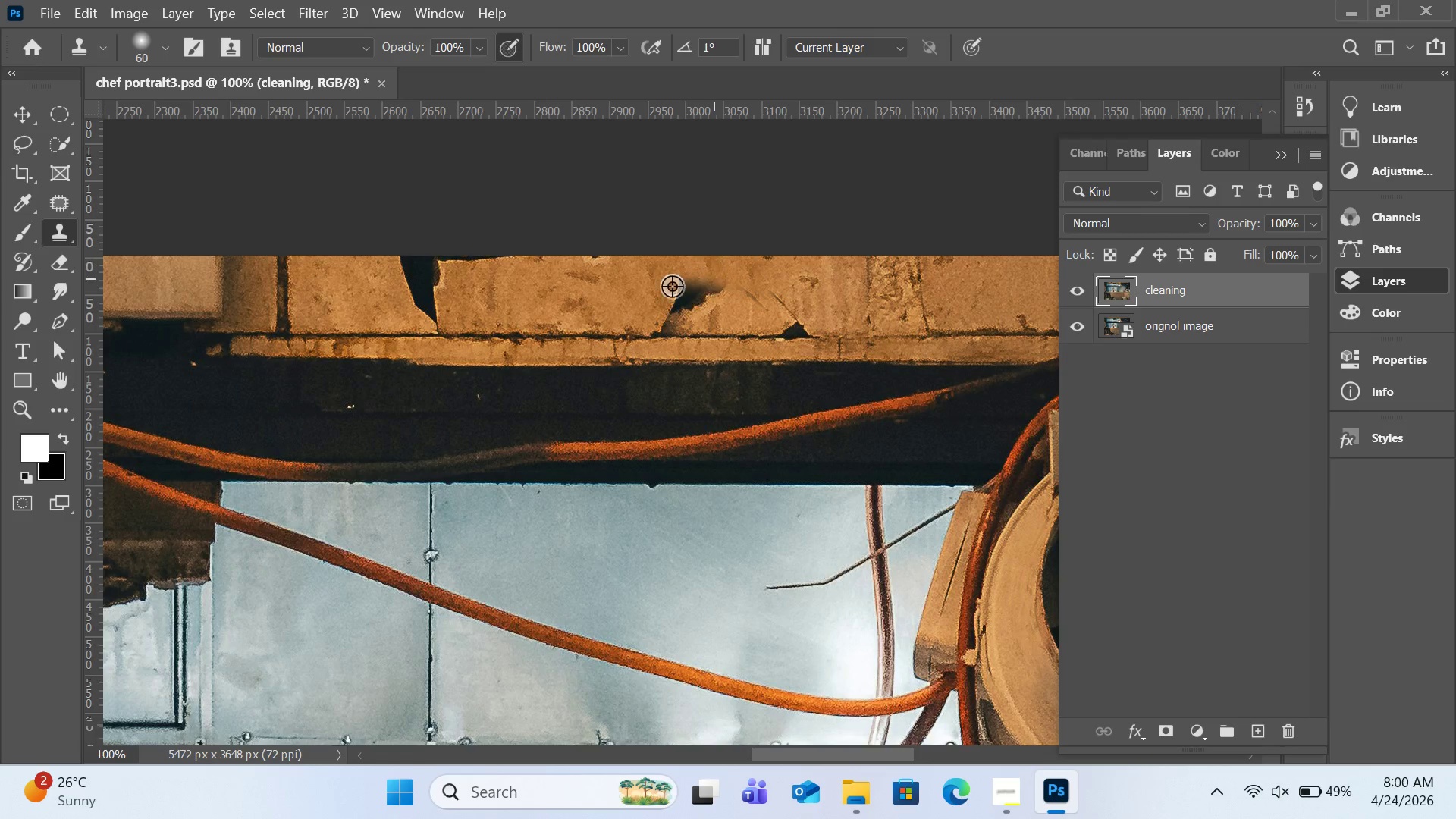 
hold_key(key=AltLeft, duration=0.64)
left_click([635, 281])
 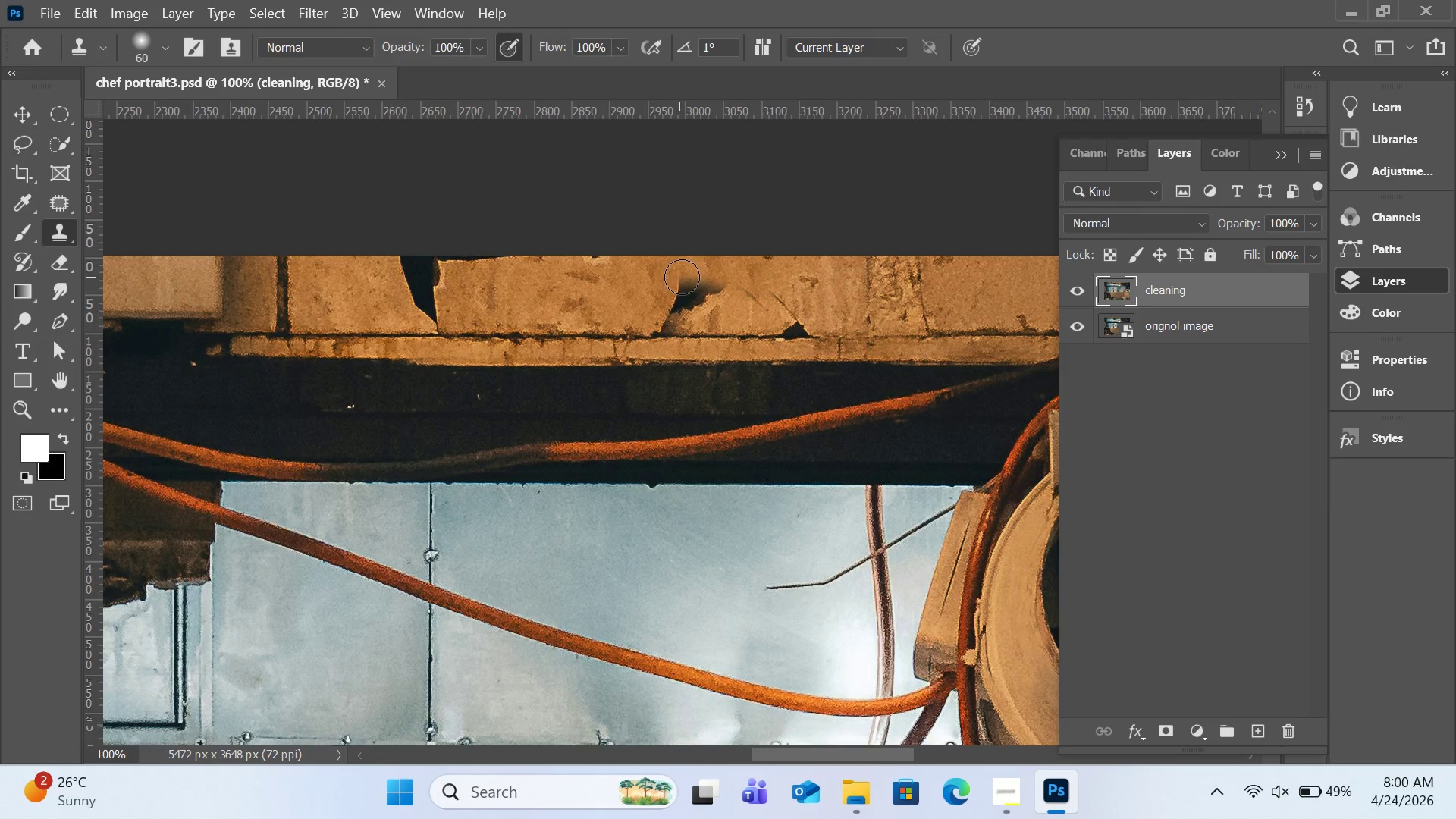 
left_click_drag(start_coordinate=[688, 278], to_coordinate=[684, 291])
 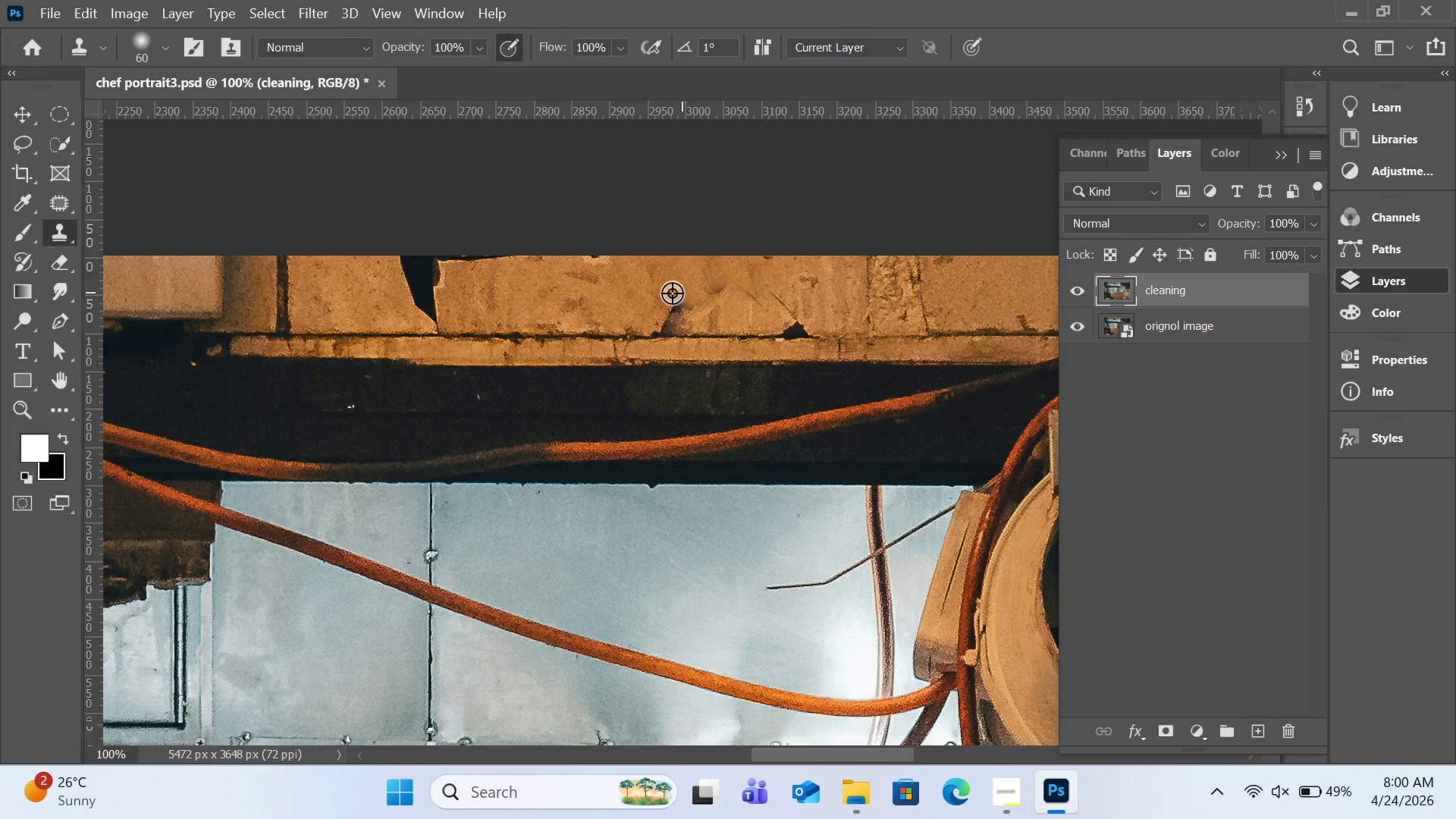 
hold_key(key=AltLeft, duration=1.55)
left_click([648, 295])
 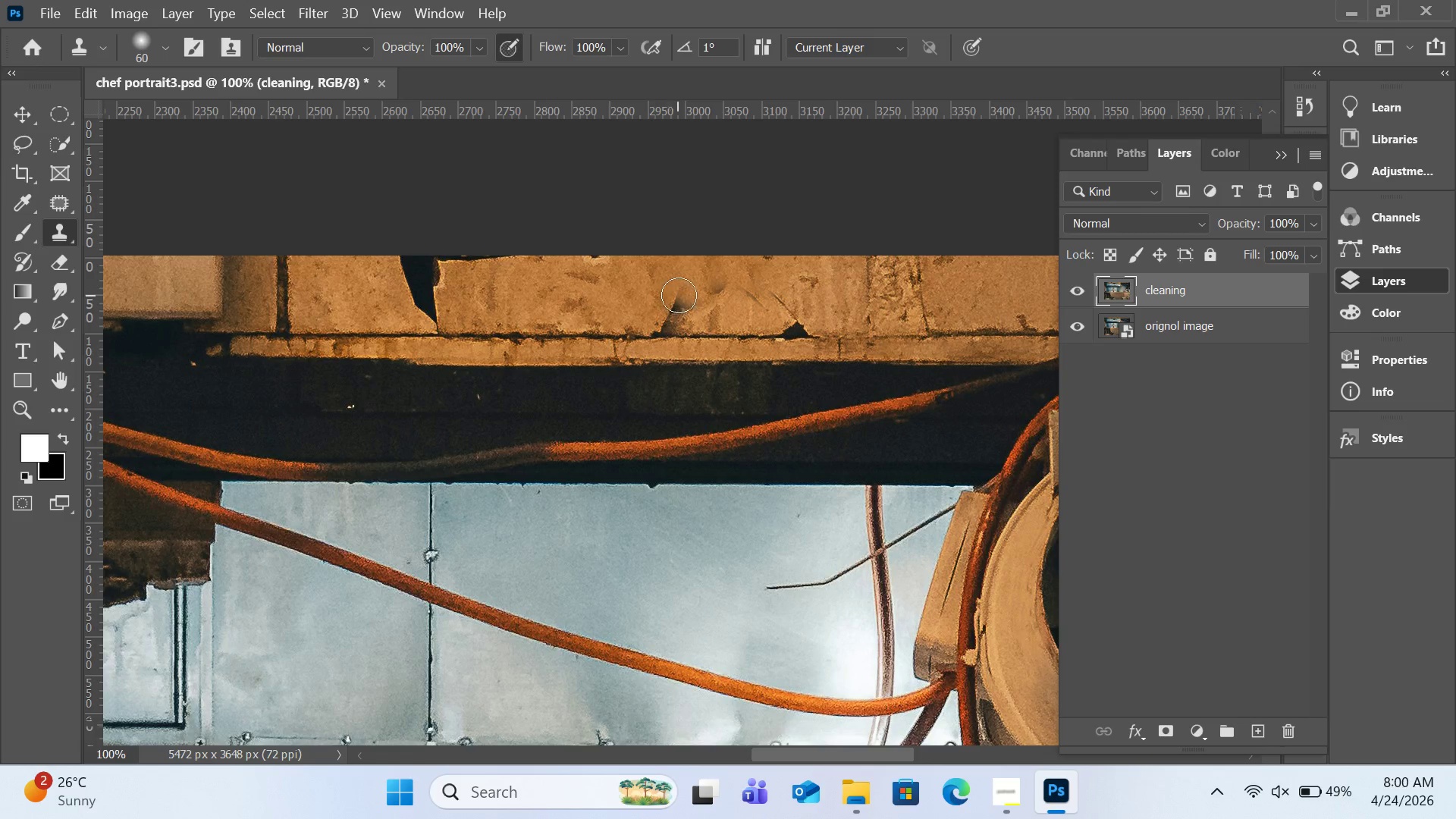 
left_click_drag(start_coordinate=[680, 295], to_coordinate=[714, 287])
 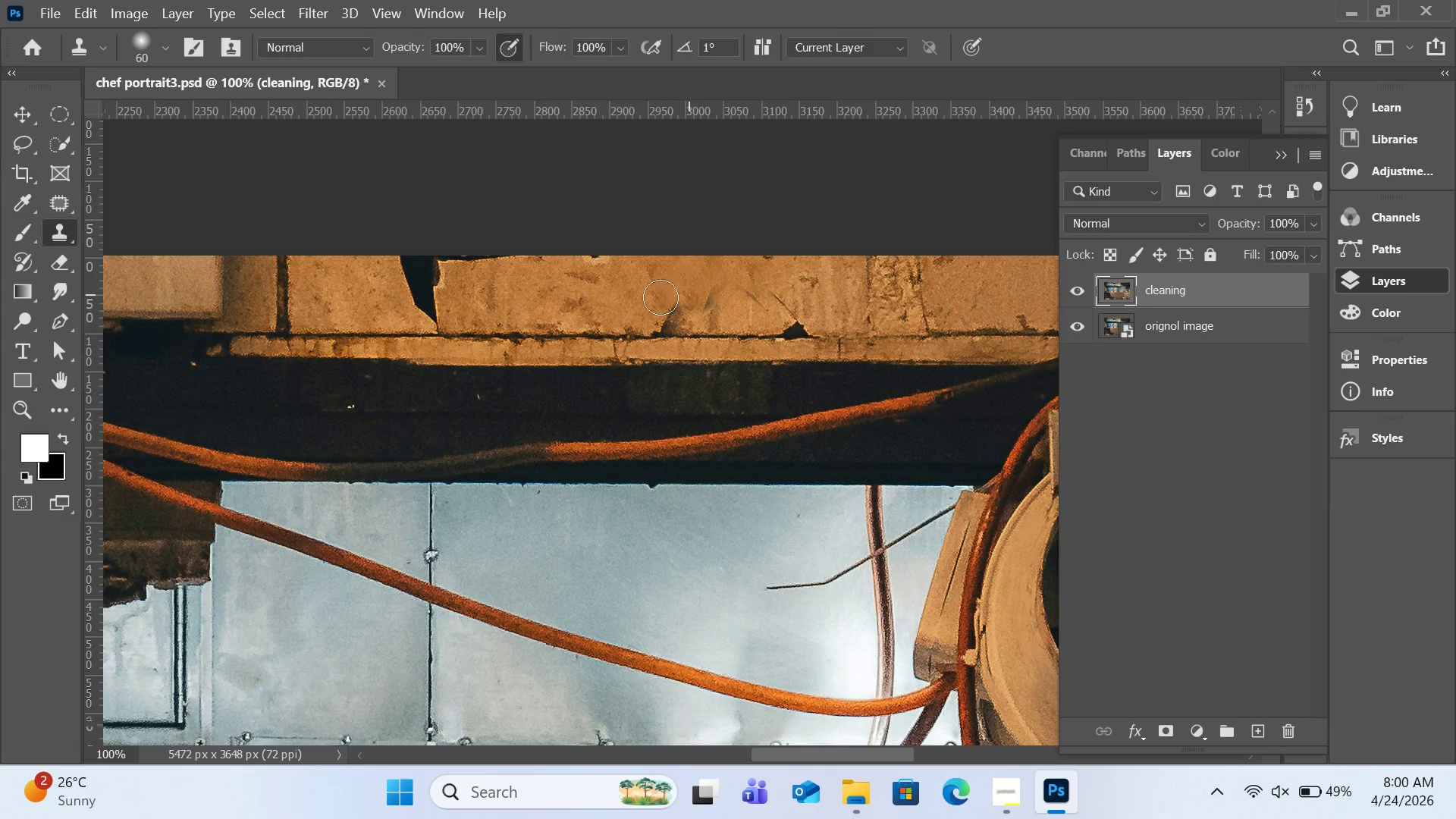 
hold_key(key=AltLeft, duration=0.7)
left_click([637, 299])
 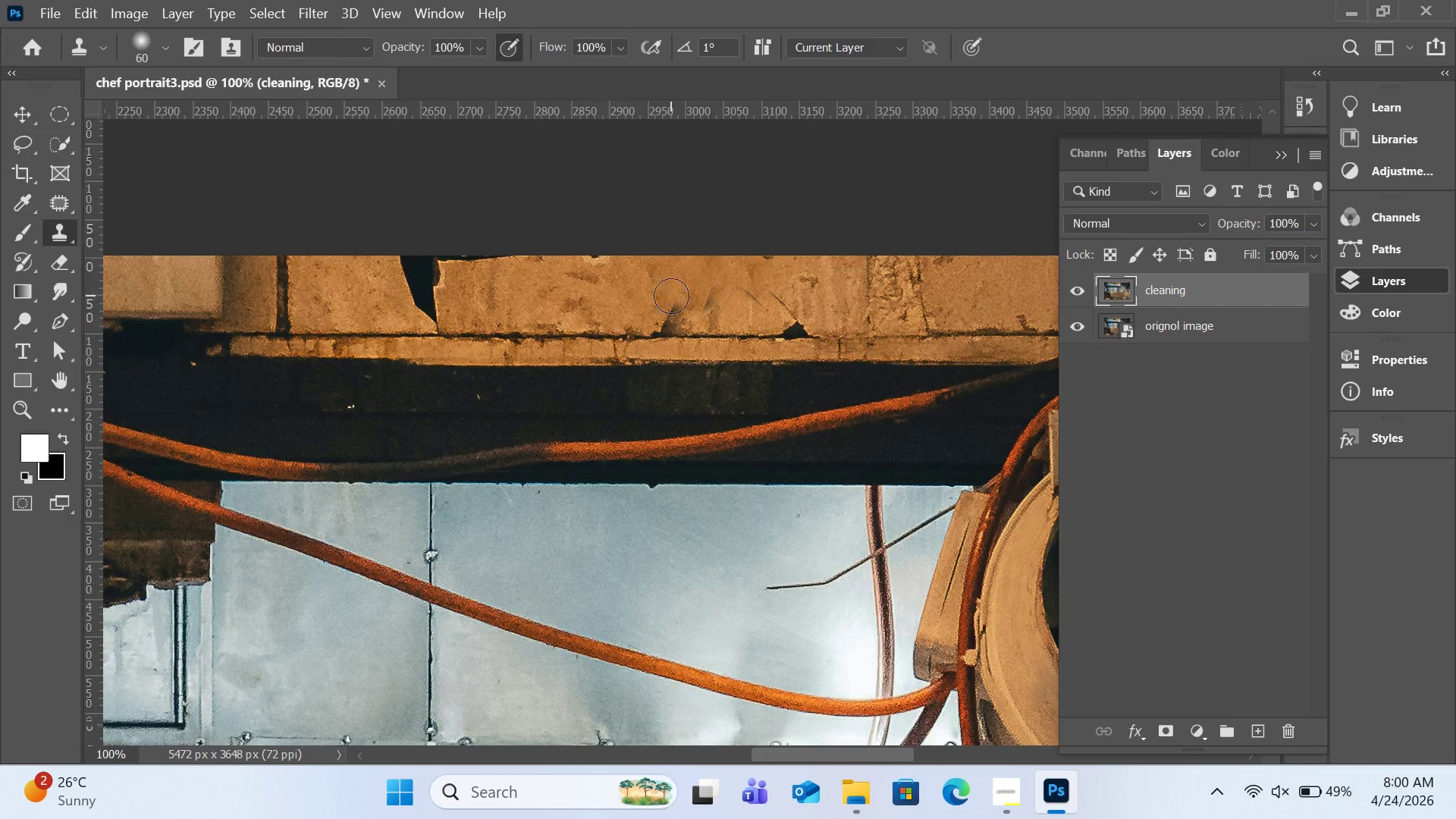 
left_click_drag(start_coordinate=[673, 296], to_coordinate=[665, 309])
 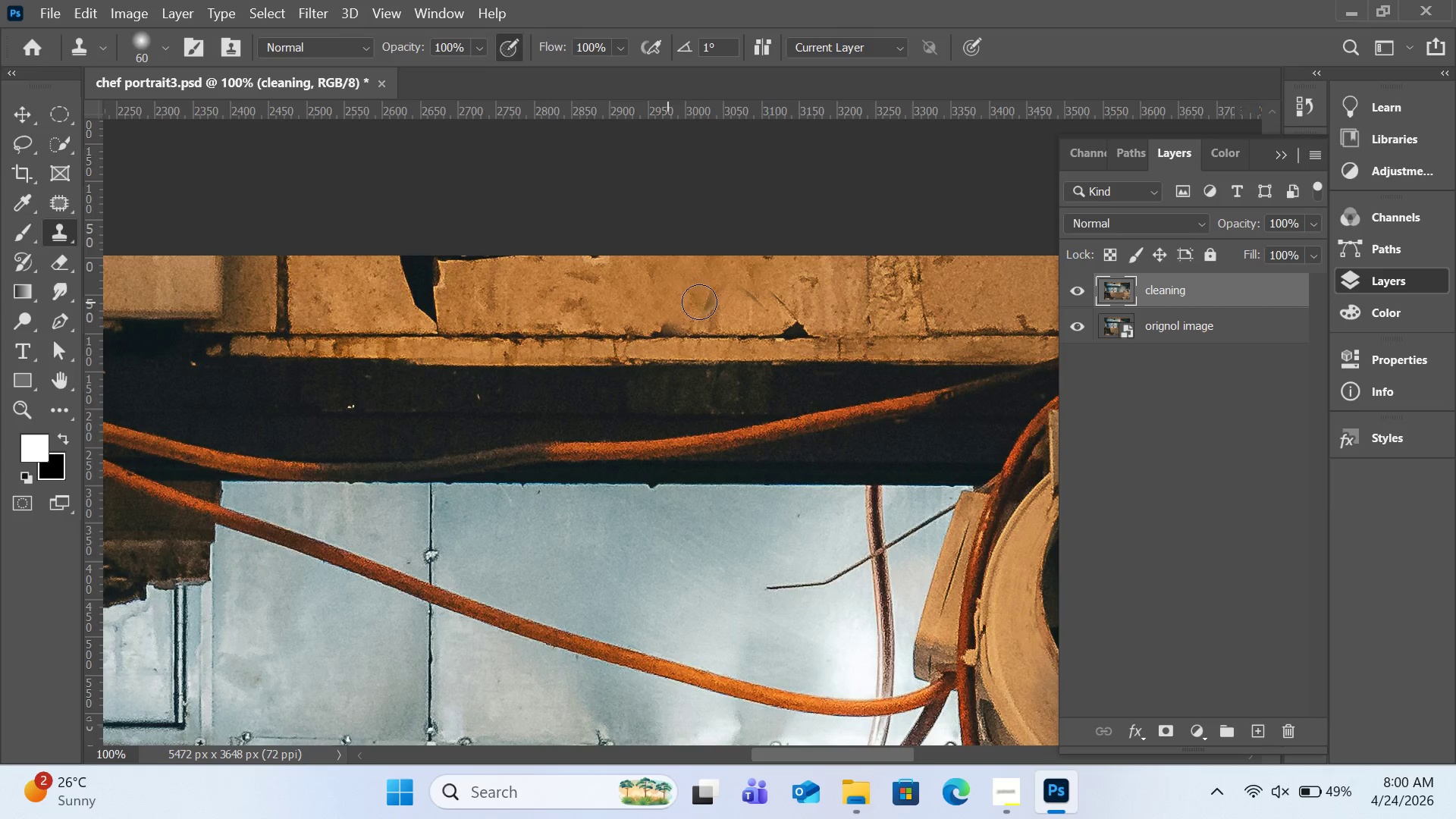 
hold_key(key=AltLeft, duration=0.62)
left_click([631, 304])
 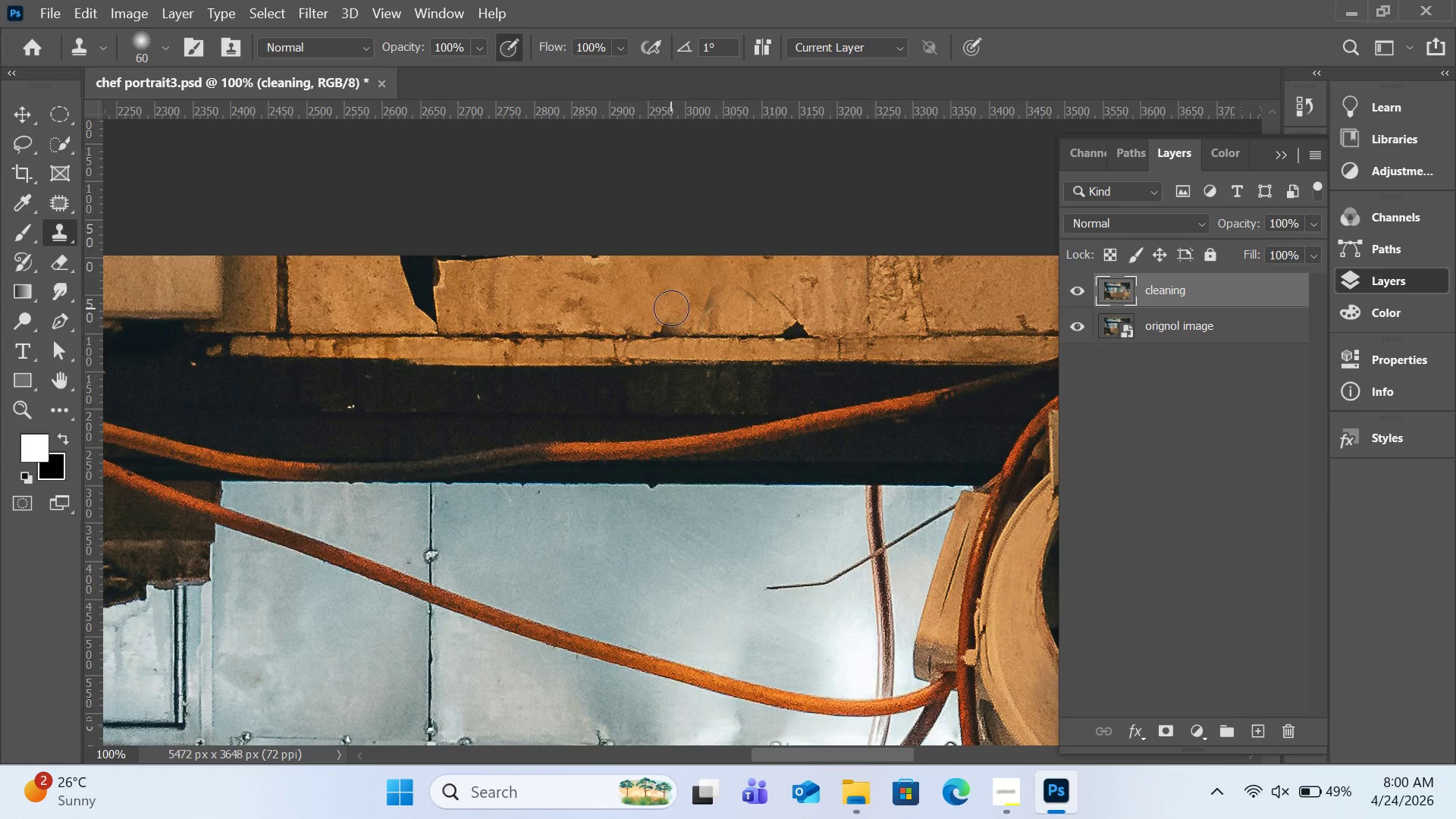 
left_click_drag(start_coordinate=[671, 308], to_coordinate=[714, 297])
 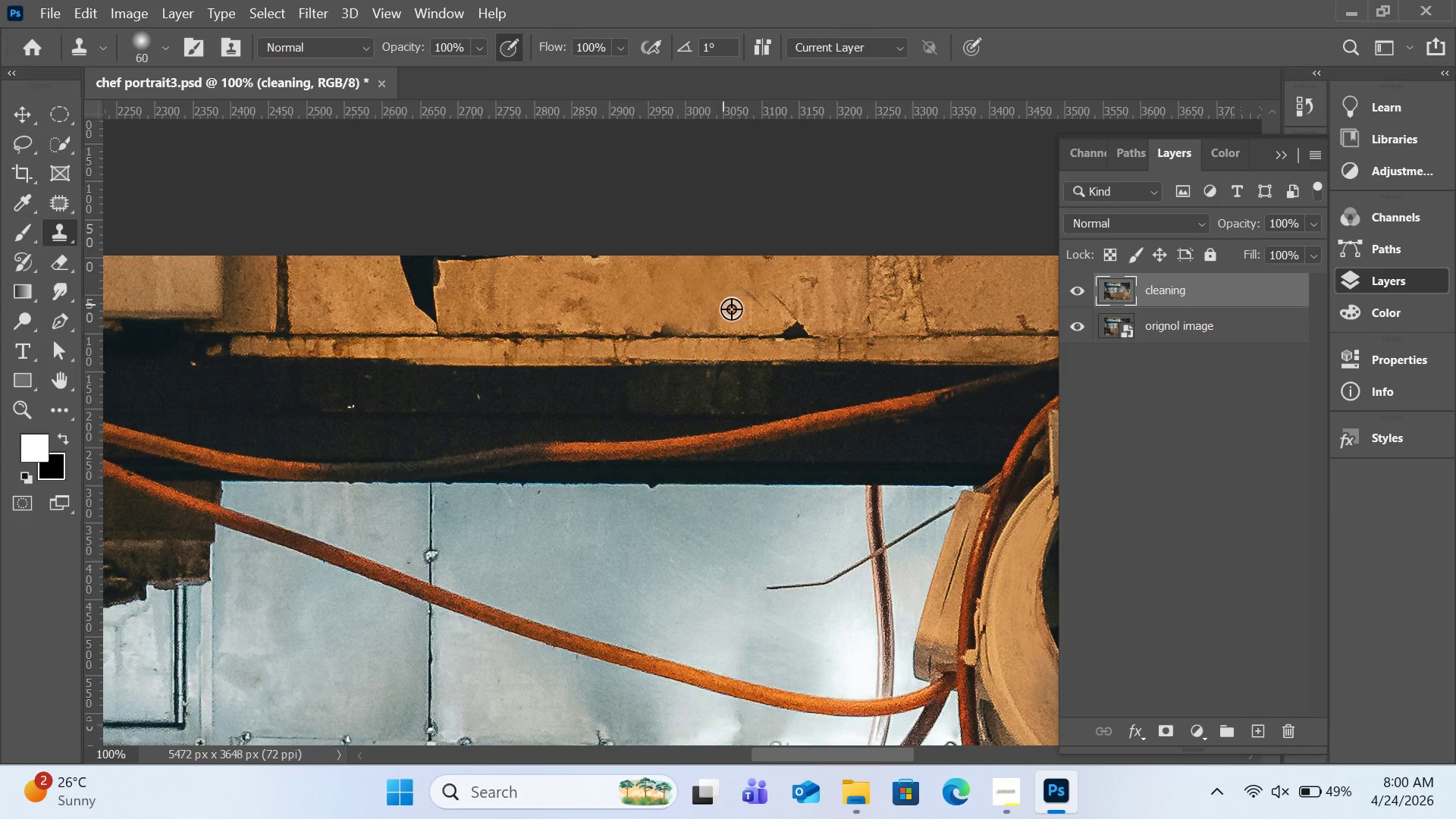 
hold_key(key=AltLeft, duration=0.52)
left_click([742, 316])
 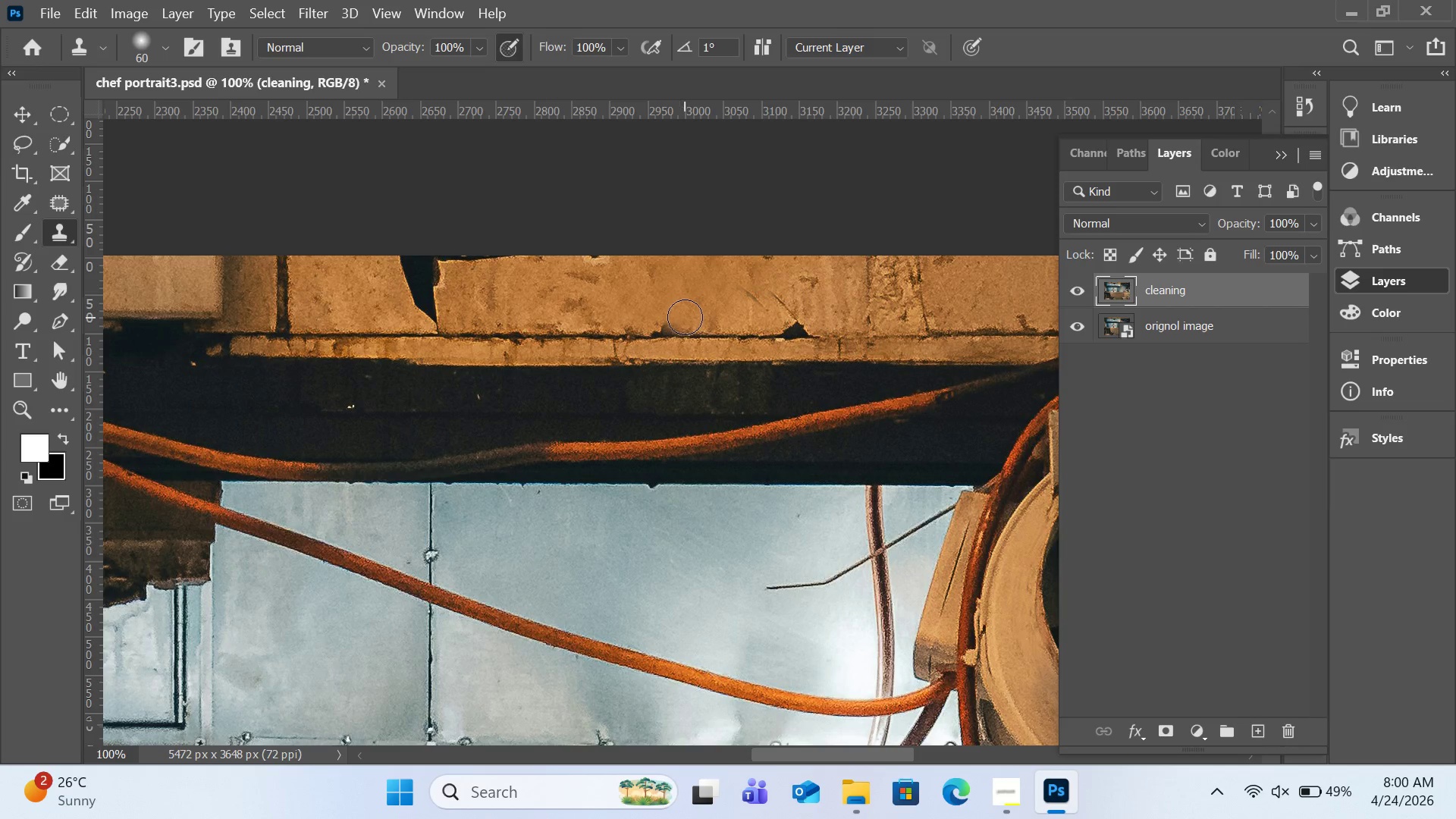 
left_click_drag(start_coordinate=[685, 317], to_coordinate=[639, 318])
 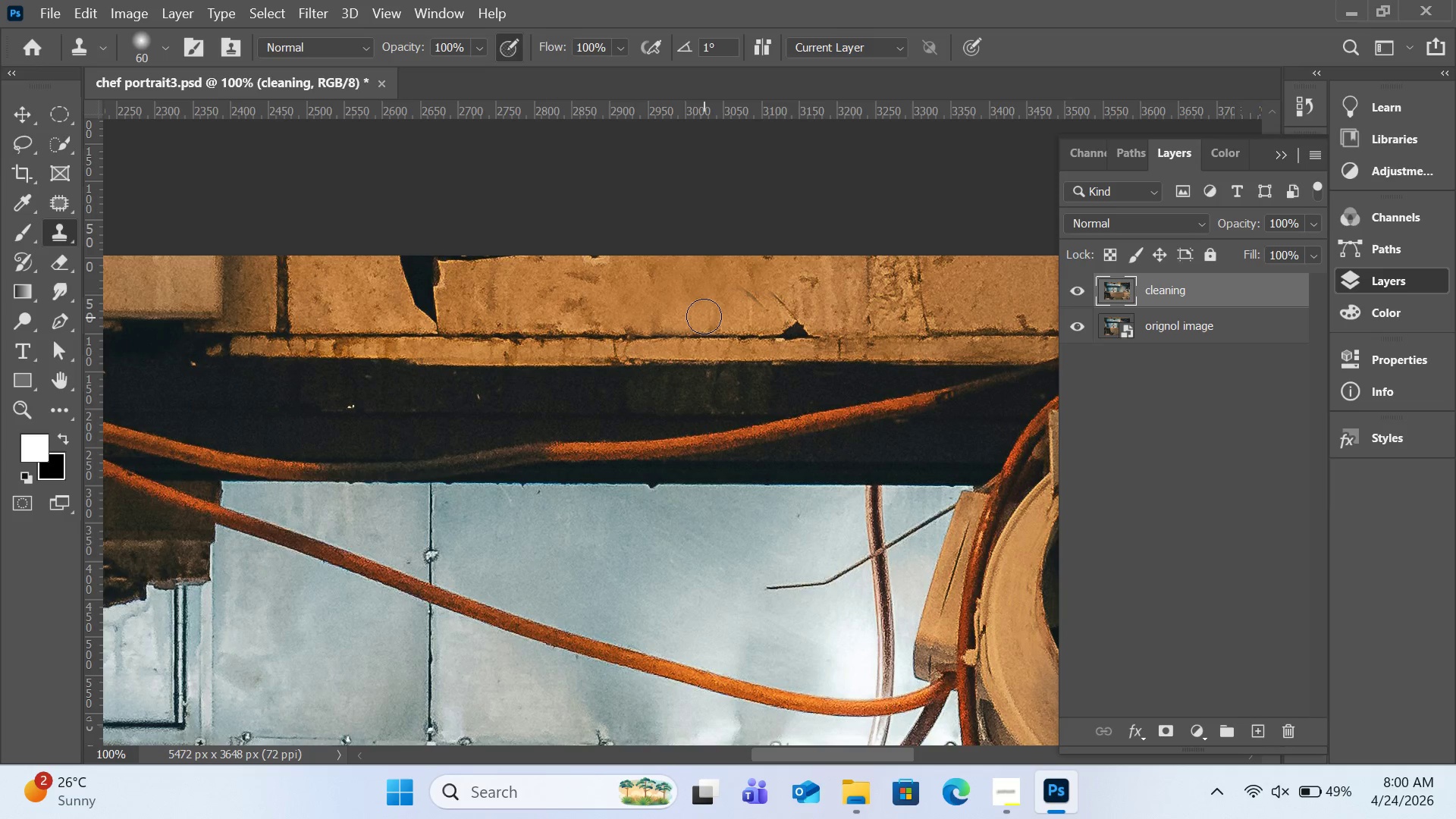 
hold_key(key=AltLeft, duration=0.39)
left_click([704, 316])
 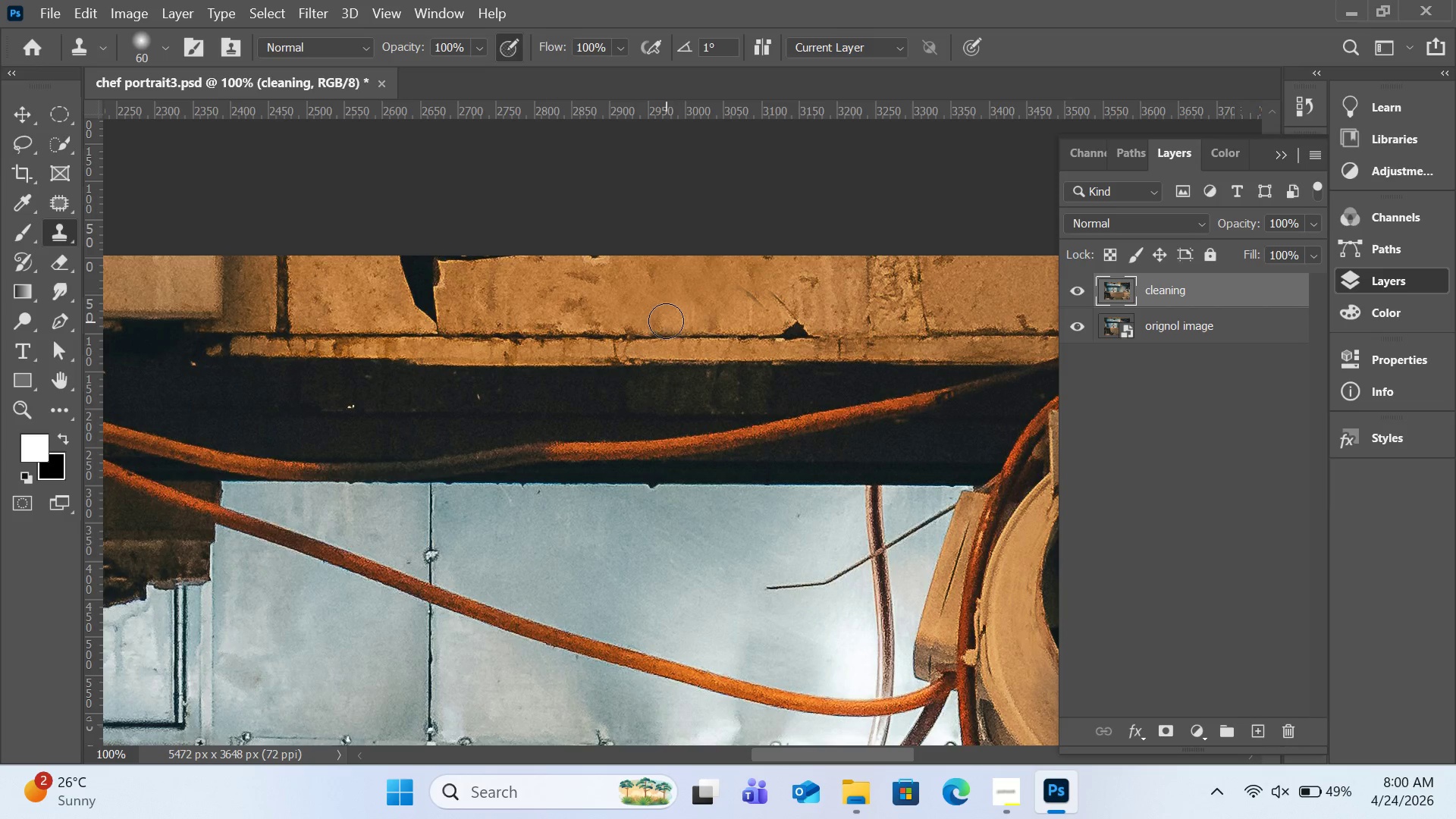 
left_click_drag(start_coordinate=[666, 321], to_coordinate=[611, 318])
 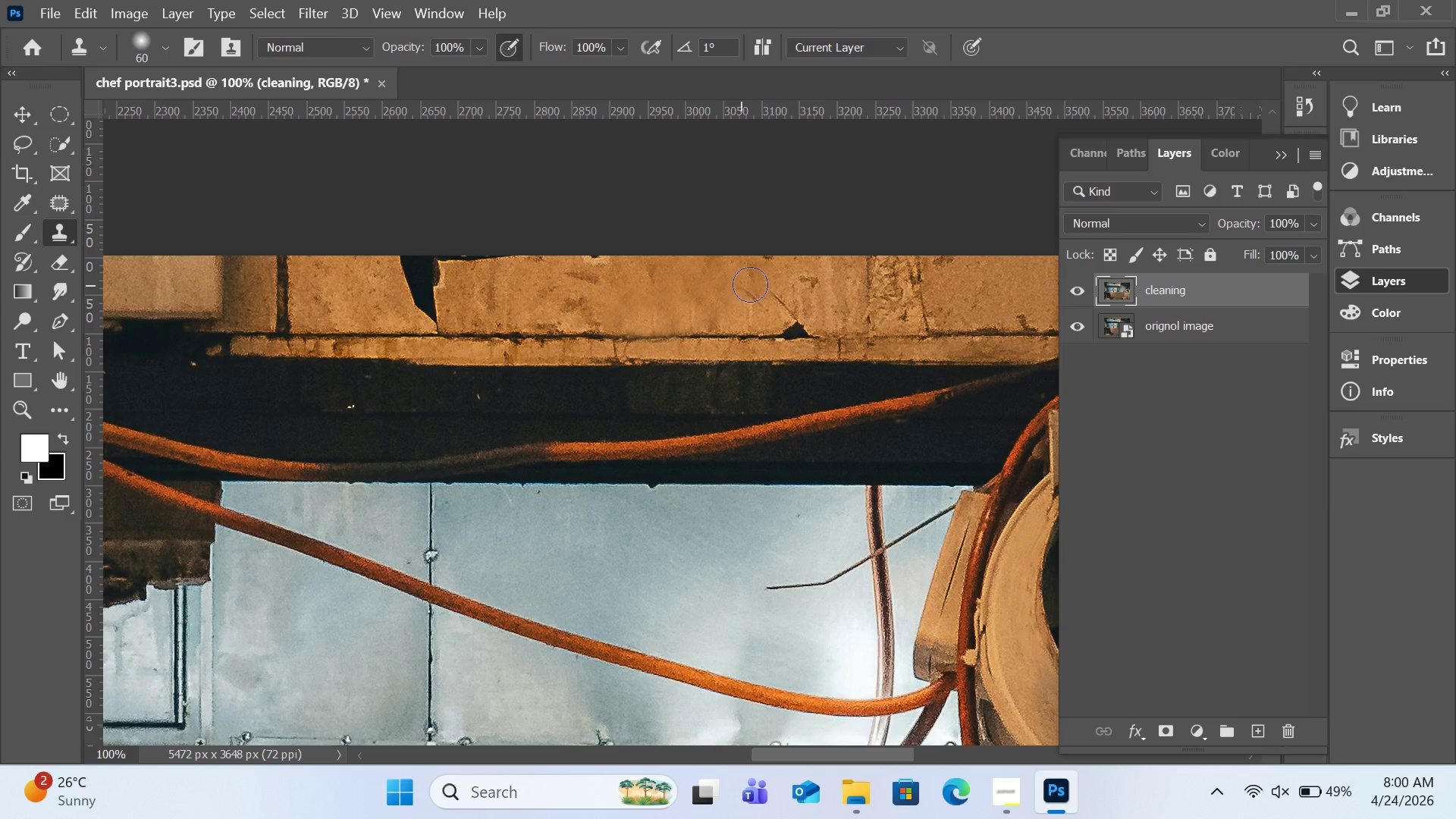 
key(Control+Z)
 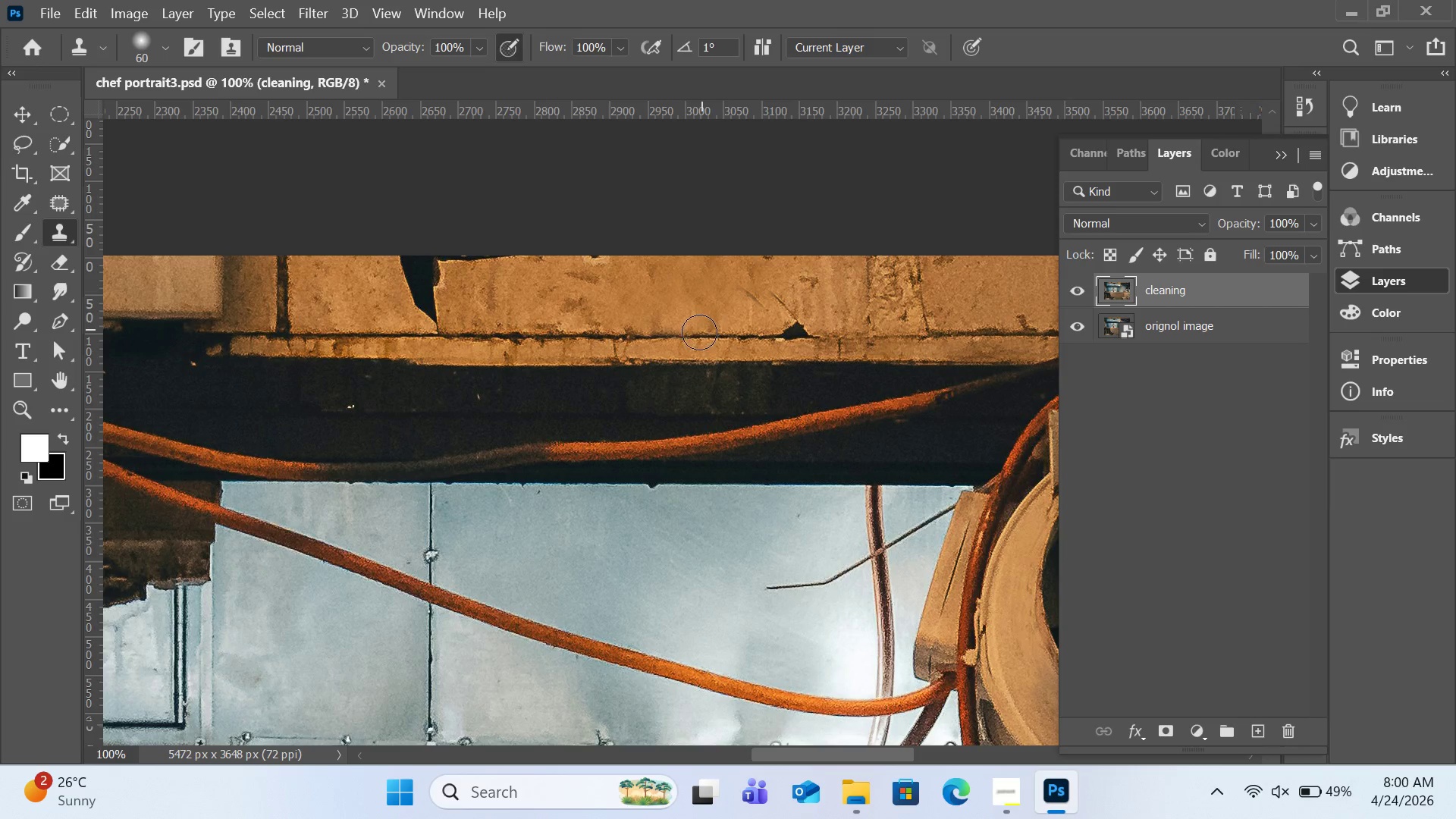 
hold_key(key=AltLeft, duration=0.58)
left_click([699, 332])
 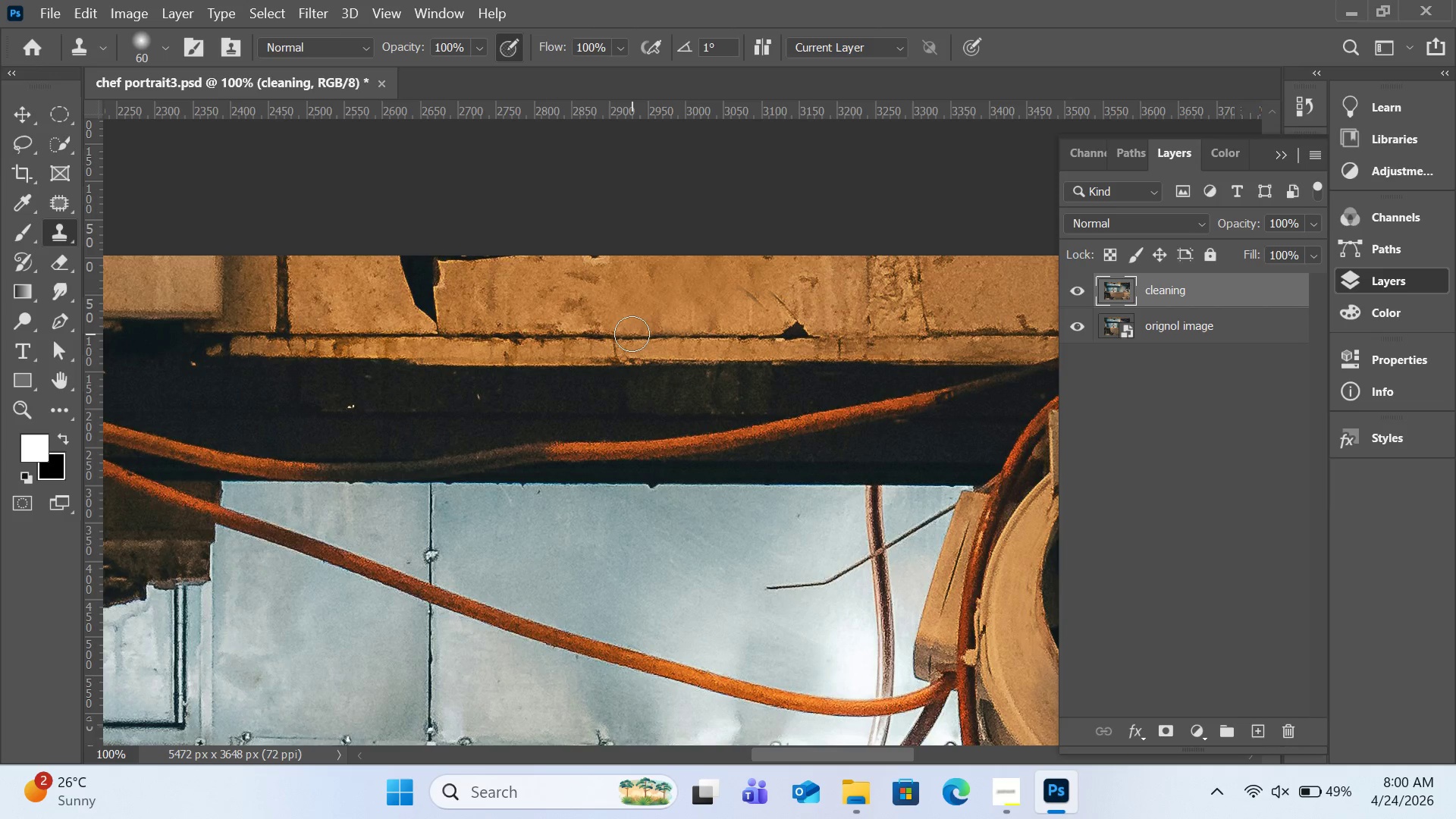 
left_click([632, 334])
 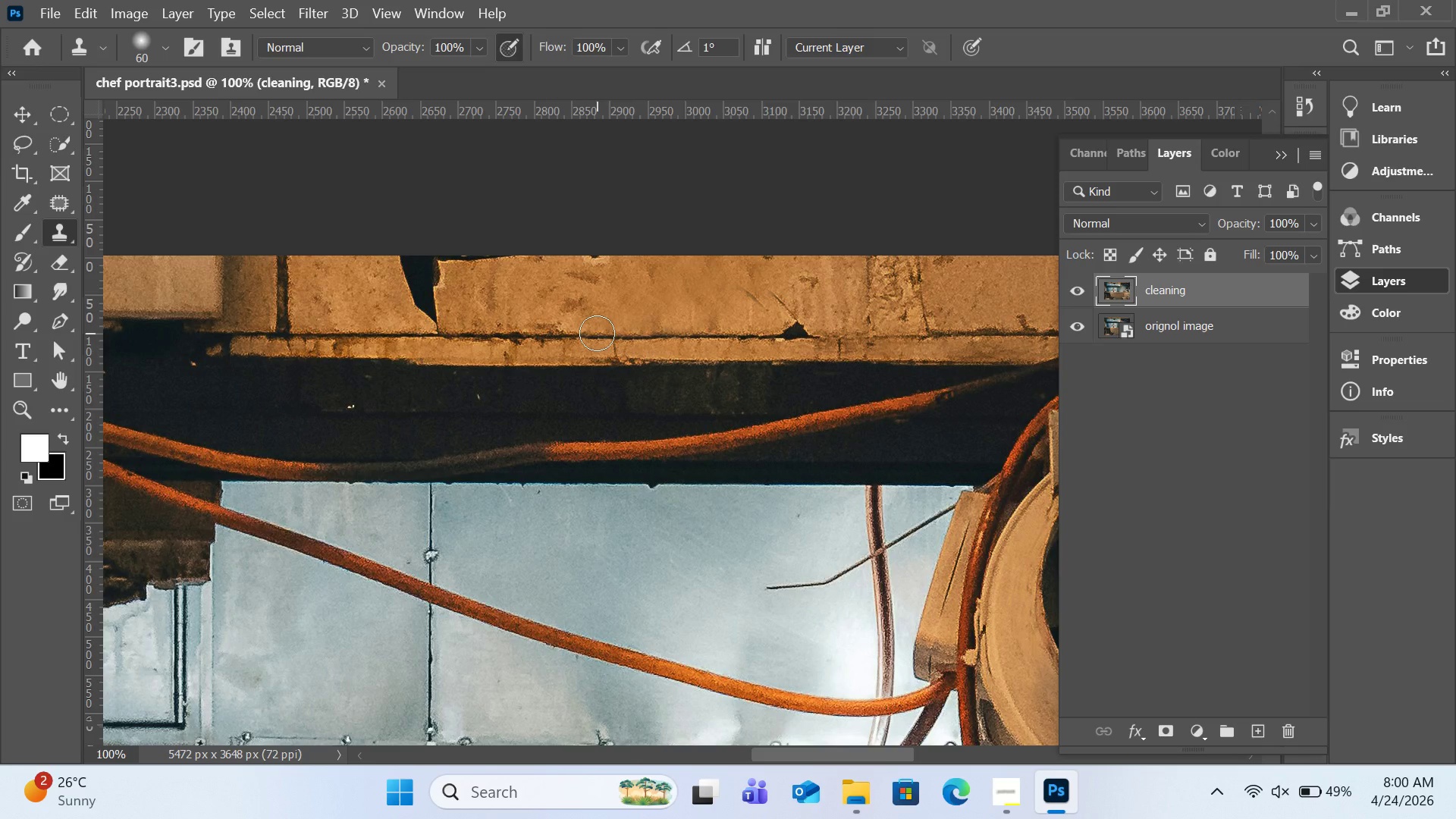 
left_click([597, 333])
 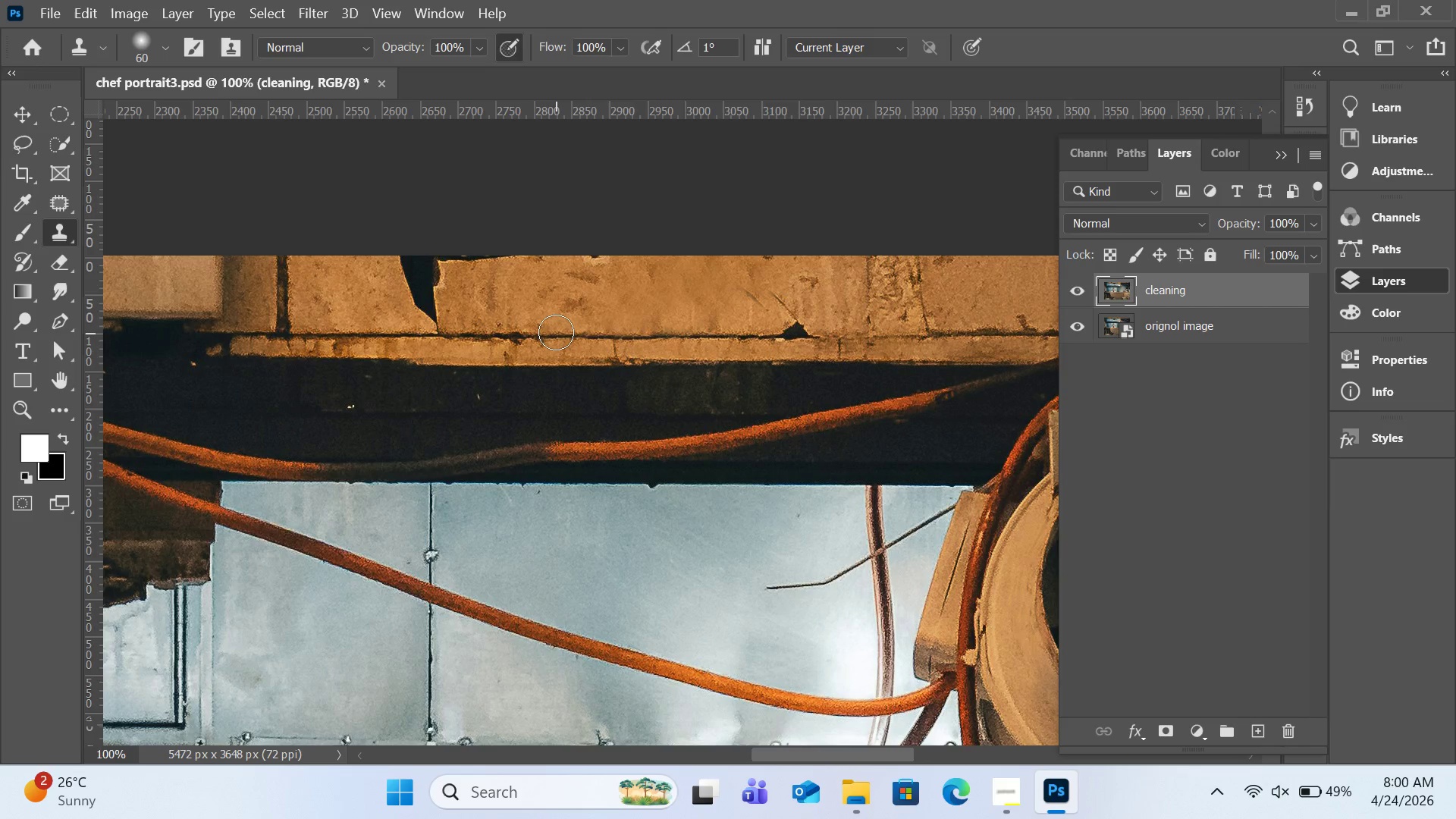 
left_click([556, 332])
 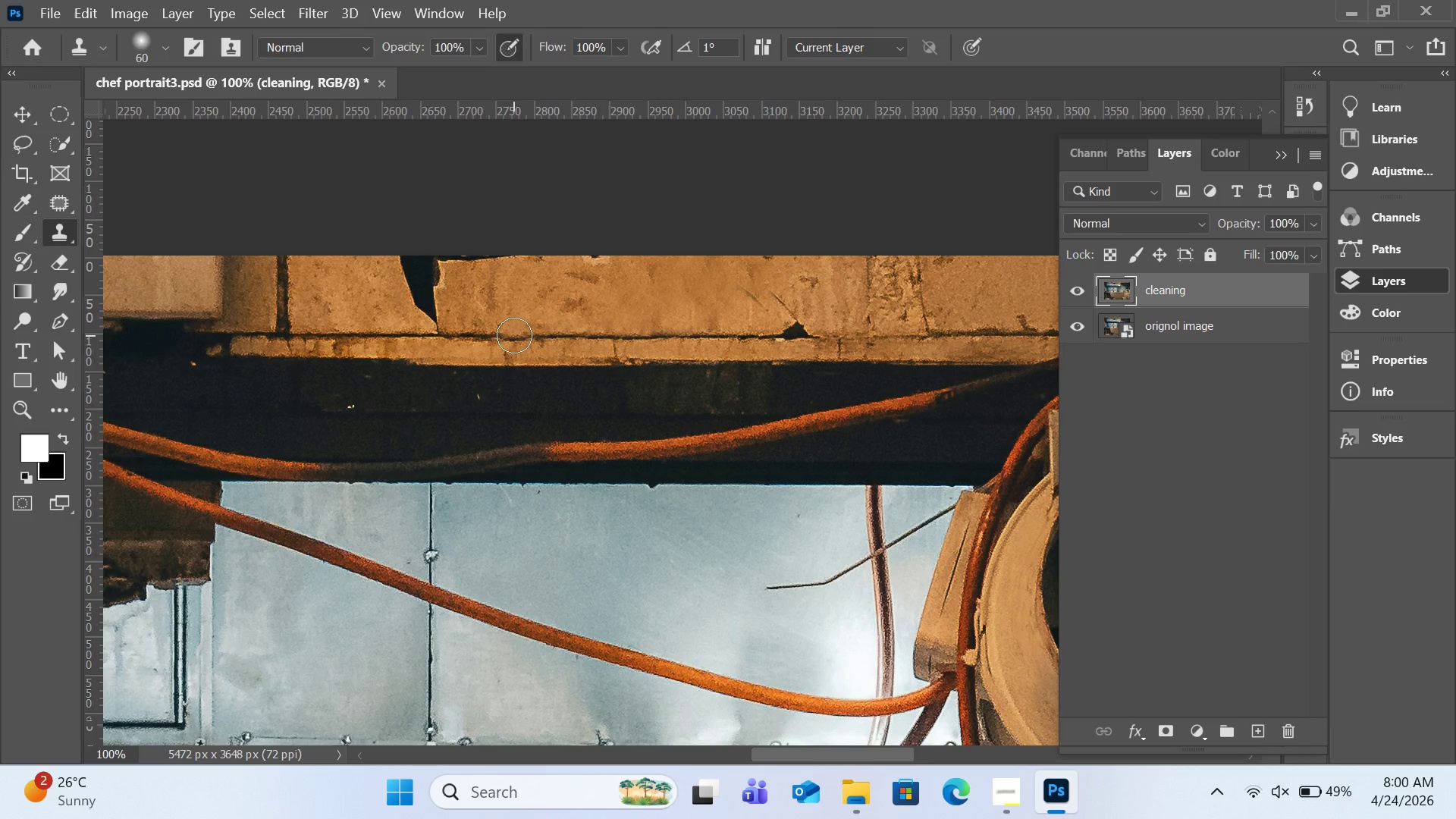 
left_click([514, 333])
 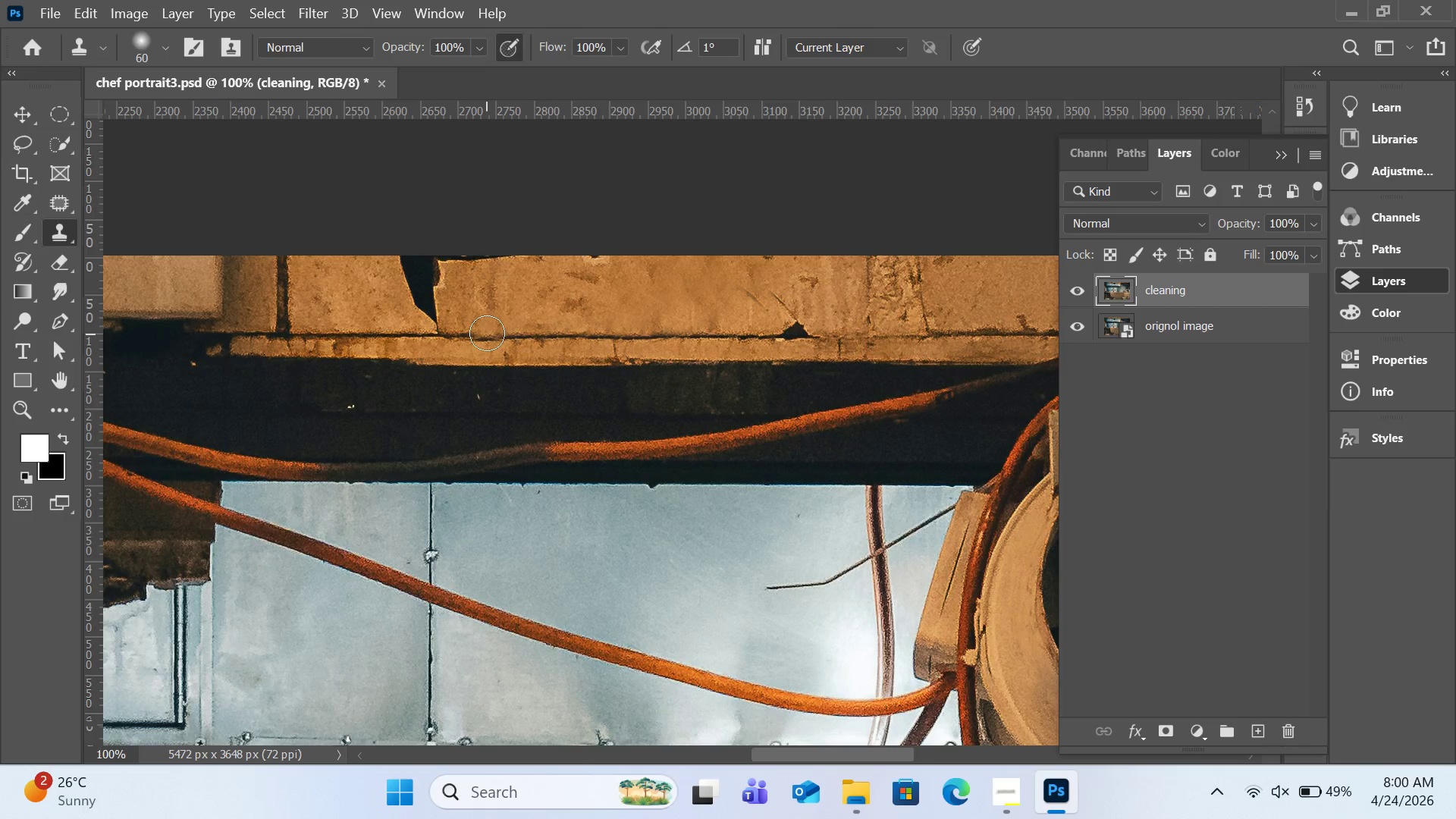 
left_click([487, 333])
 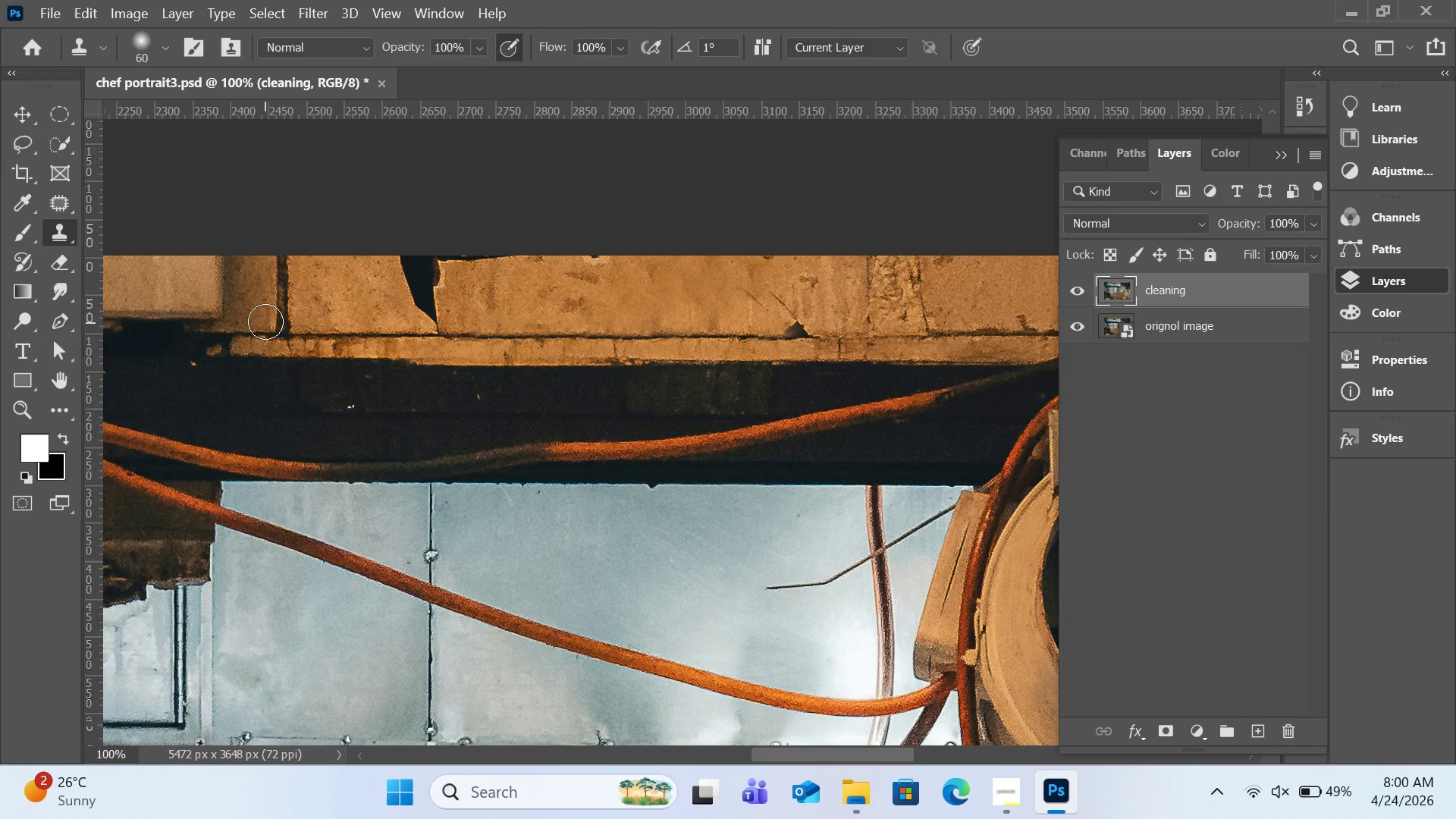 
hold_key(key=AltLeft, duration=4.81)
left_click([956, 280])
 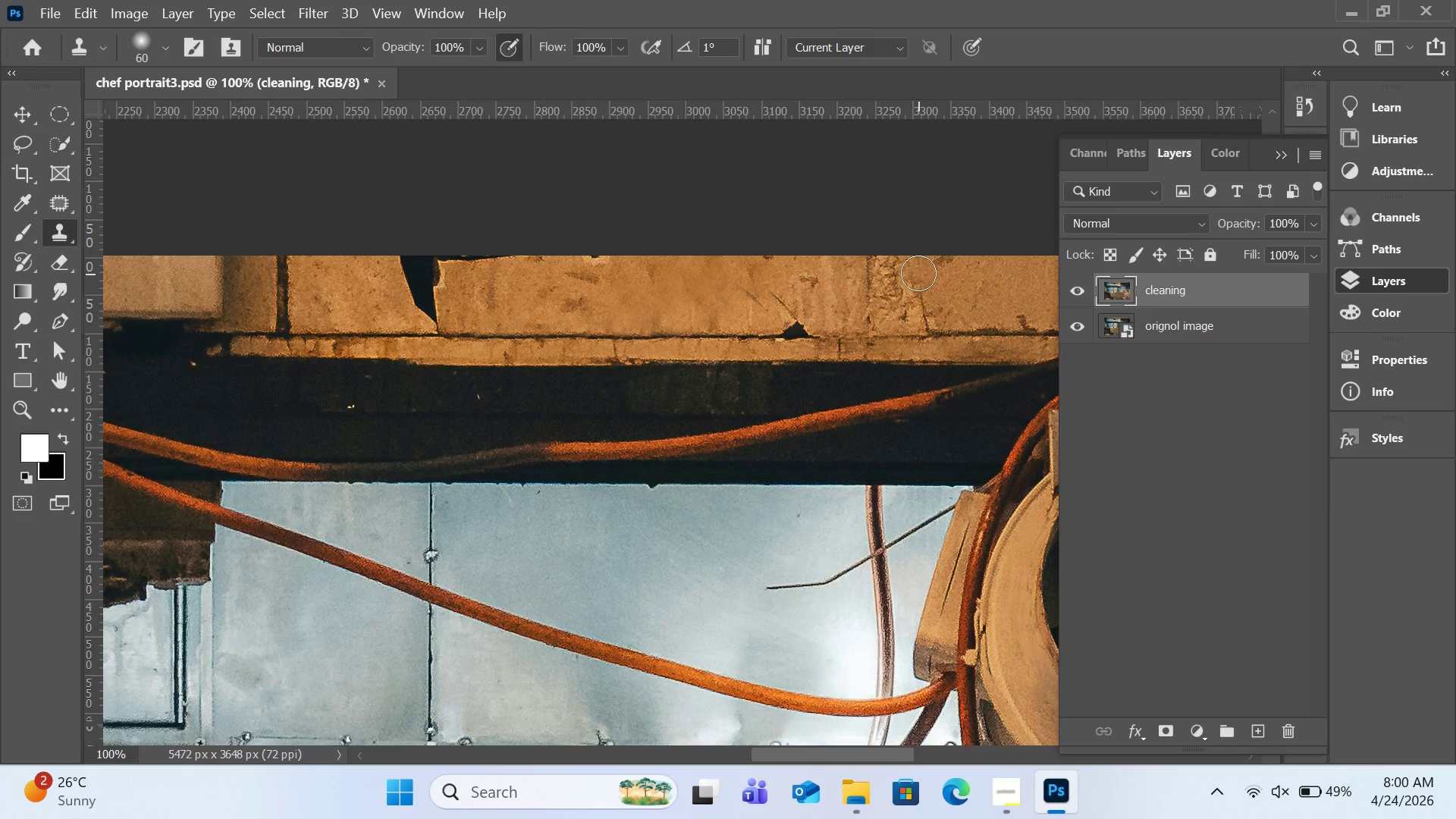 
left_click_drag(start_coordinate=[918, 272], to_coordinate=[918, 283])
 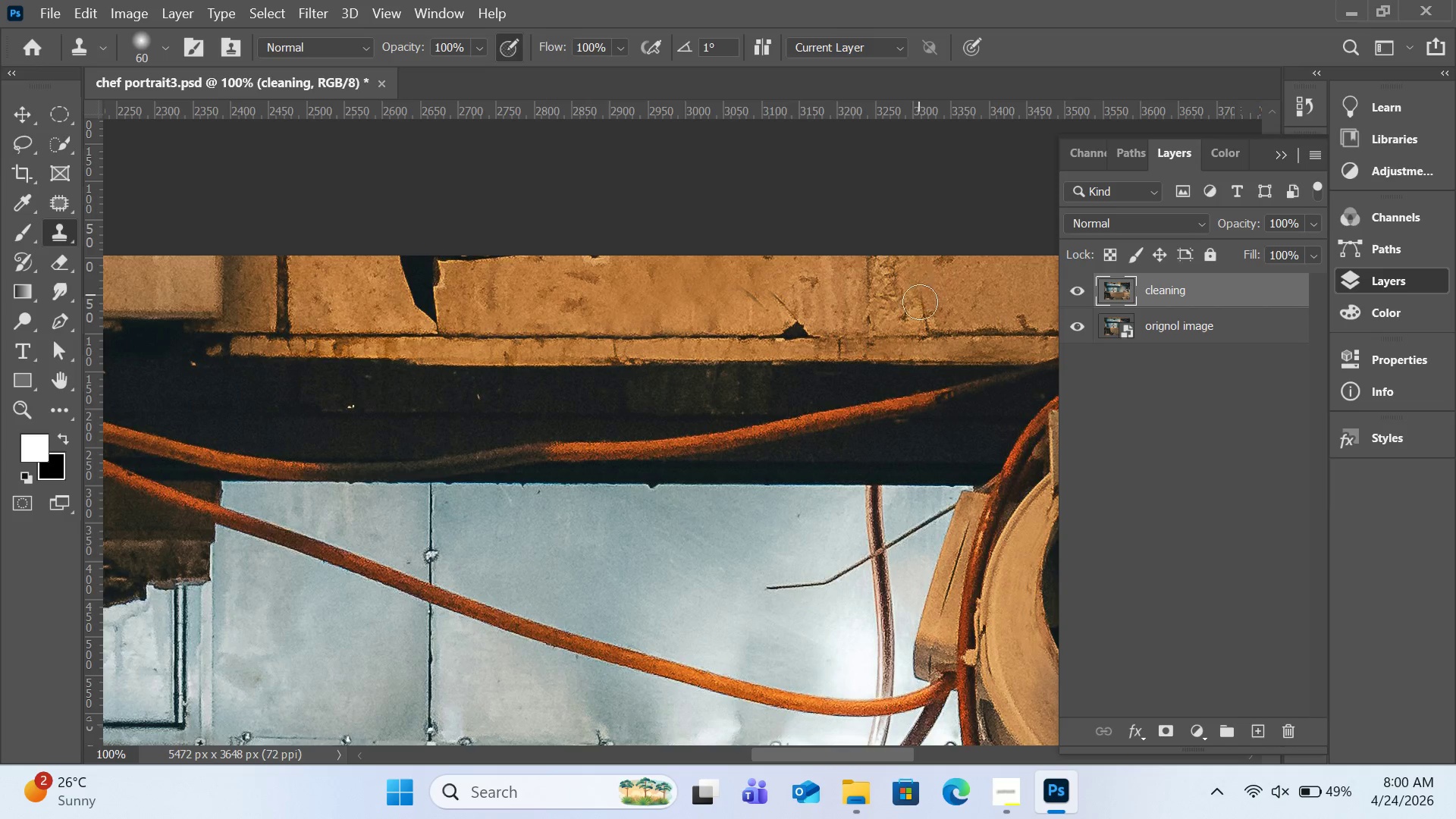 
left_click_drag(start_coordinate=[920, 302], to_coordinate=[921, 307])
 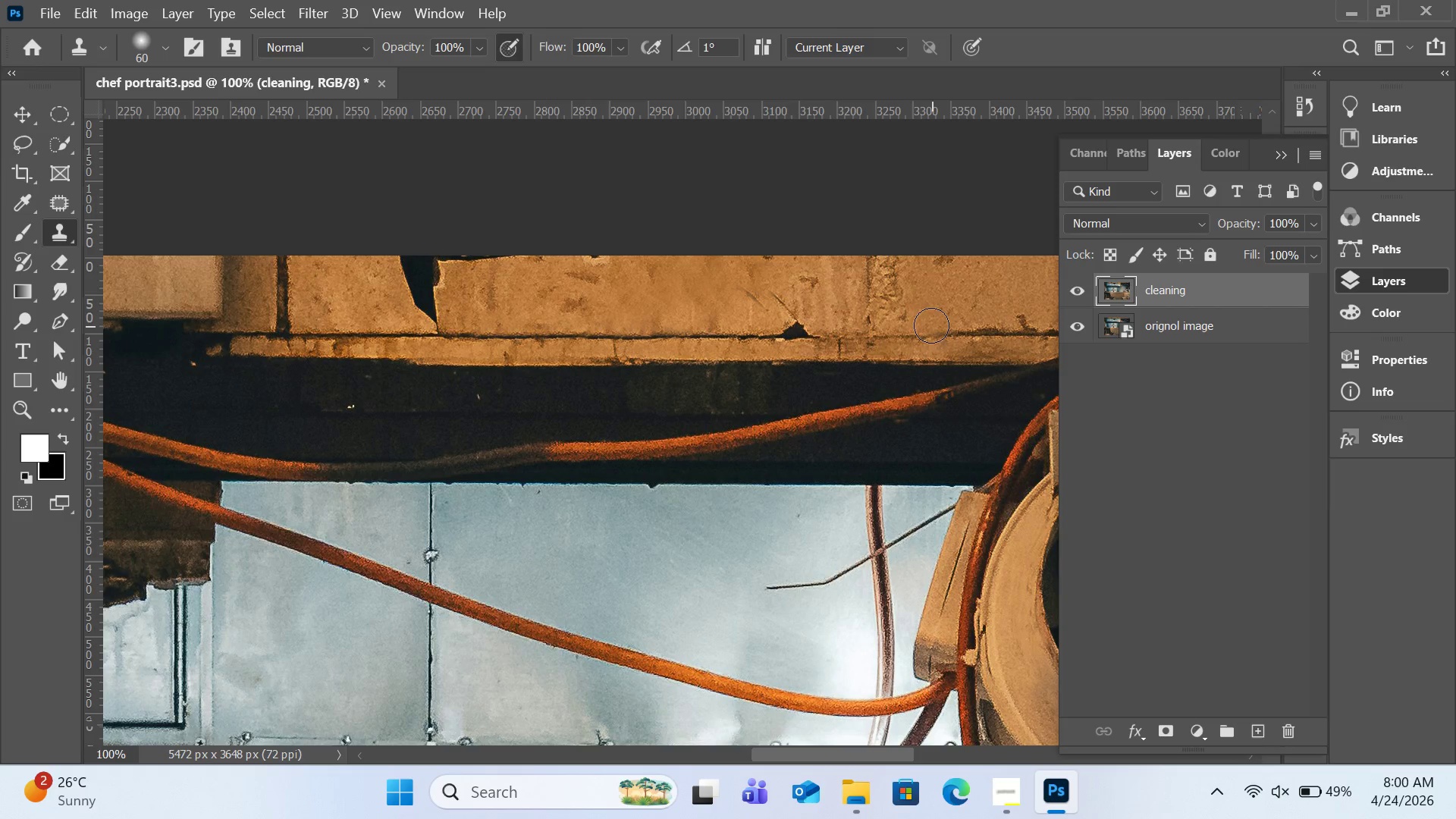 
hold_key(key=AltLeft, duration=1.31)
left_click([902, 334])
 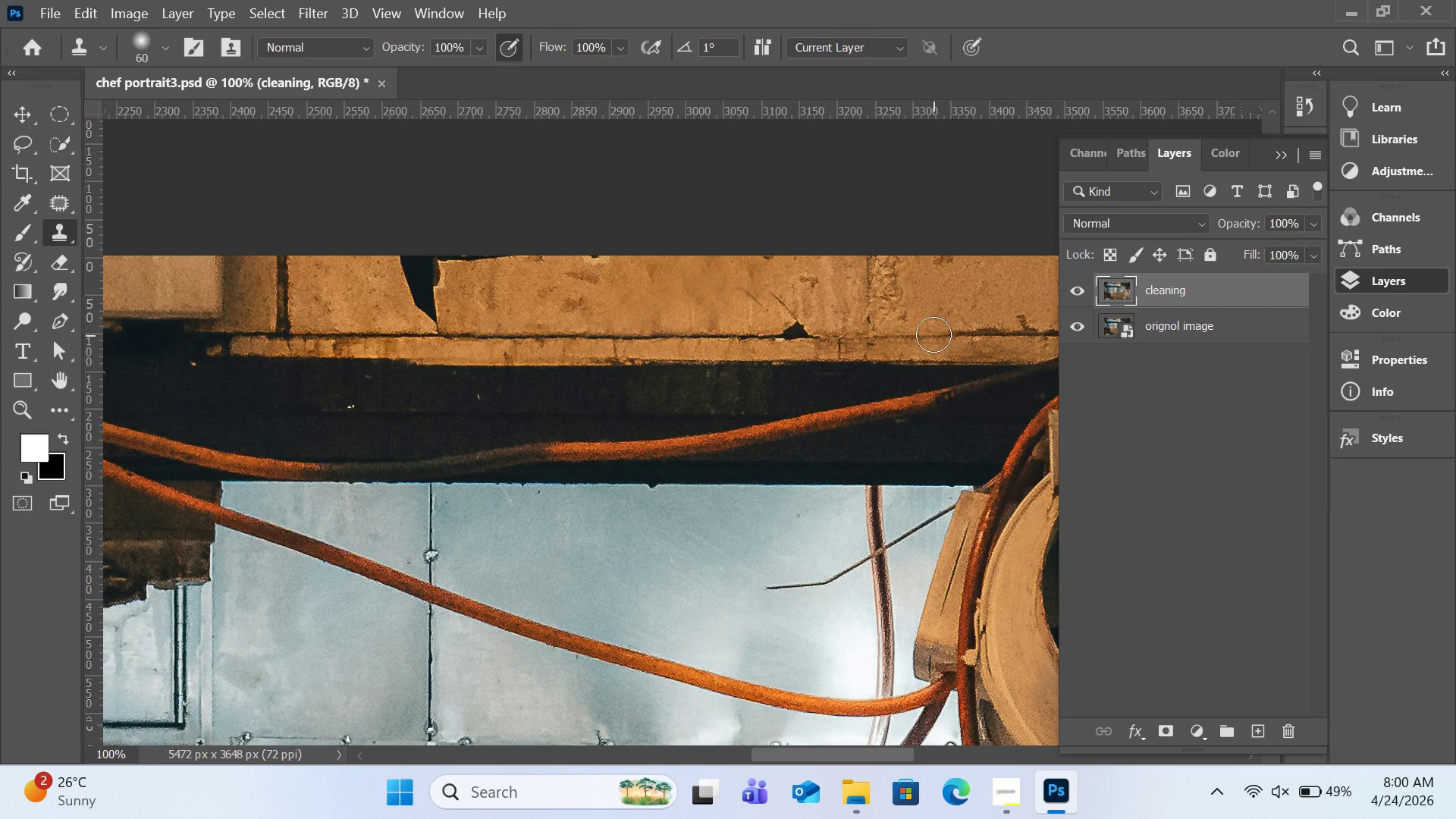 
left_click([934, 334])
 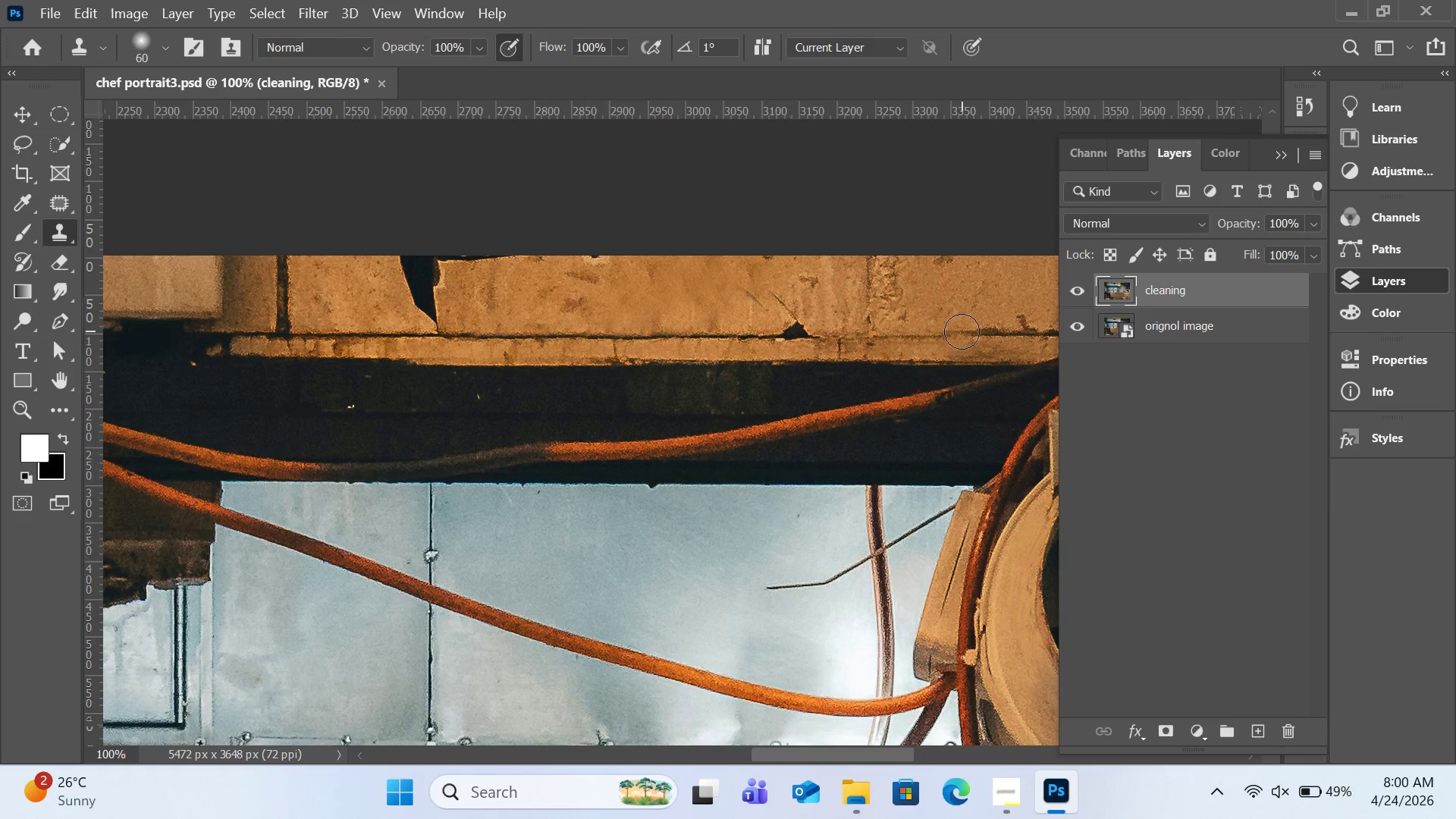 
left_click([962, 332])
 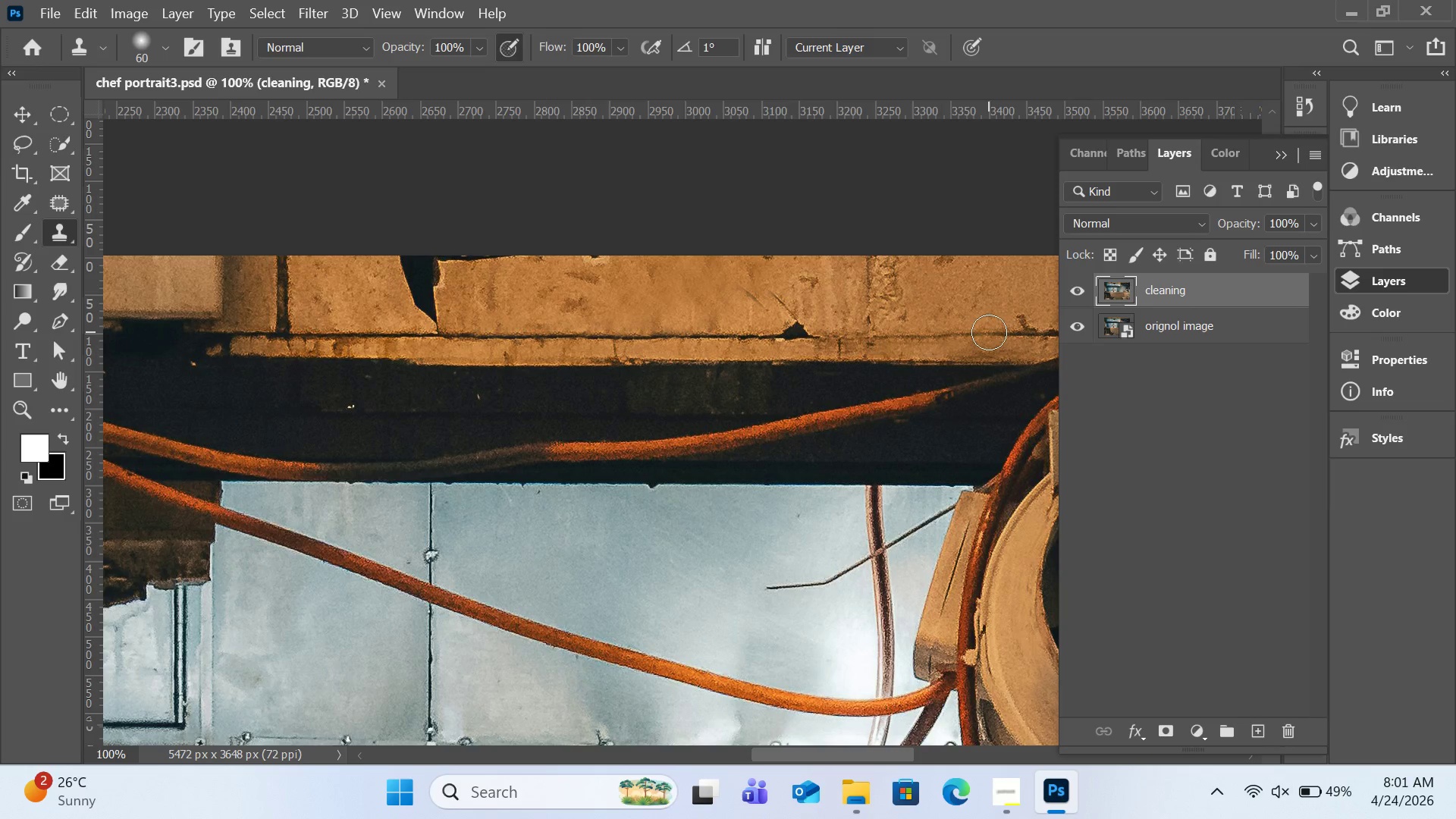 
left_click([989, 332])
 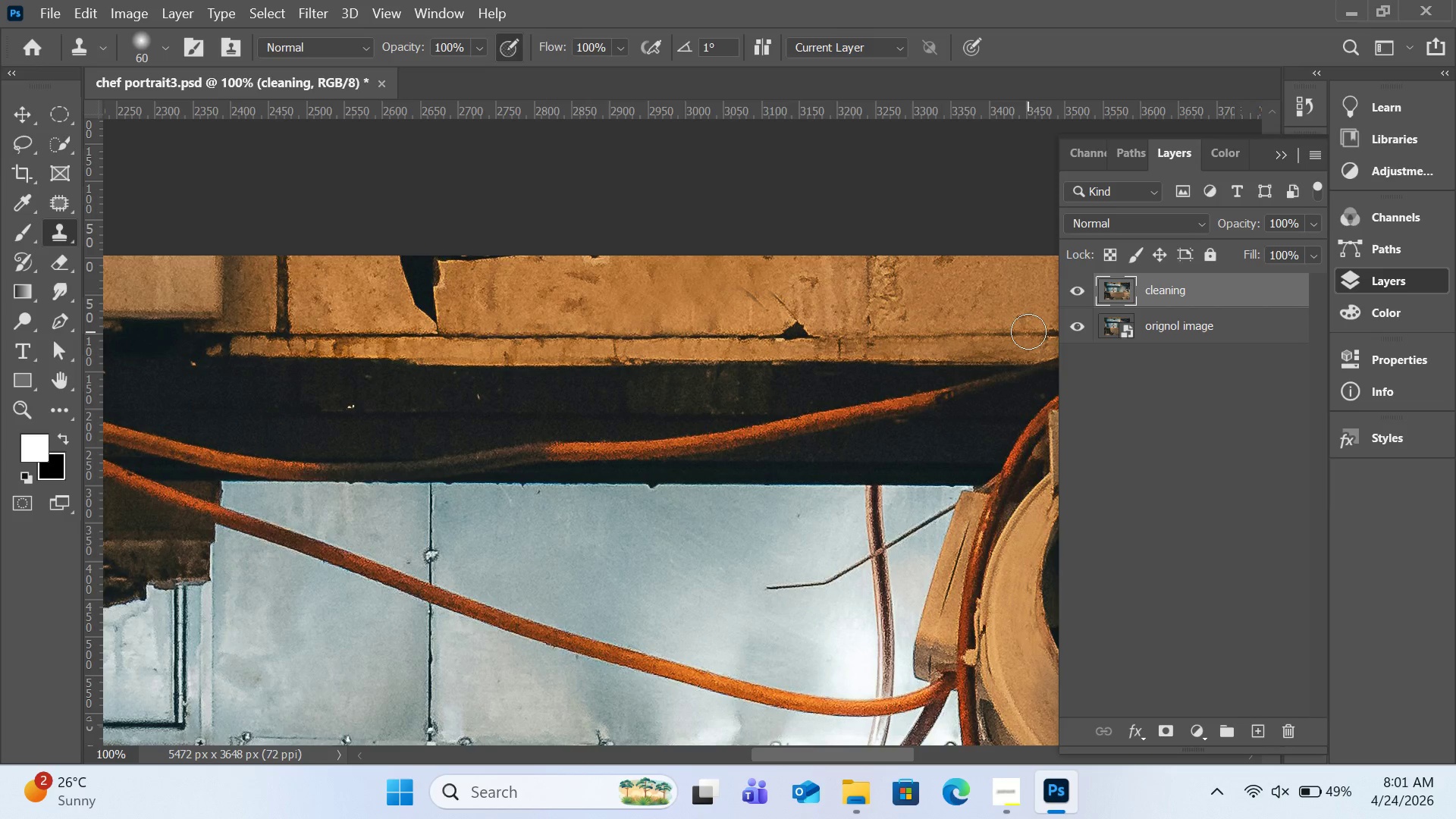 
left_click([1028, 331])
 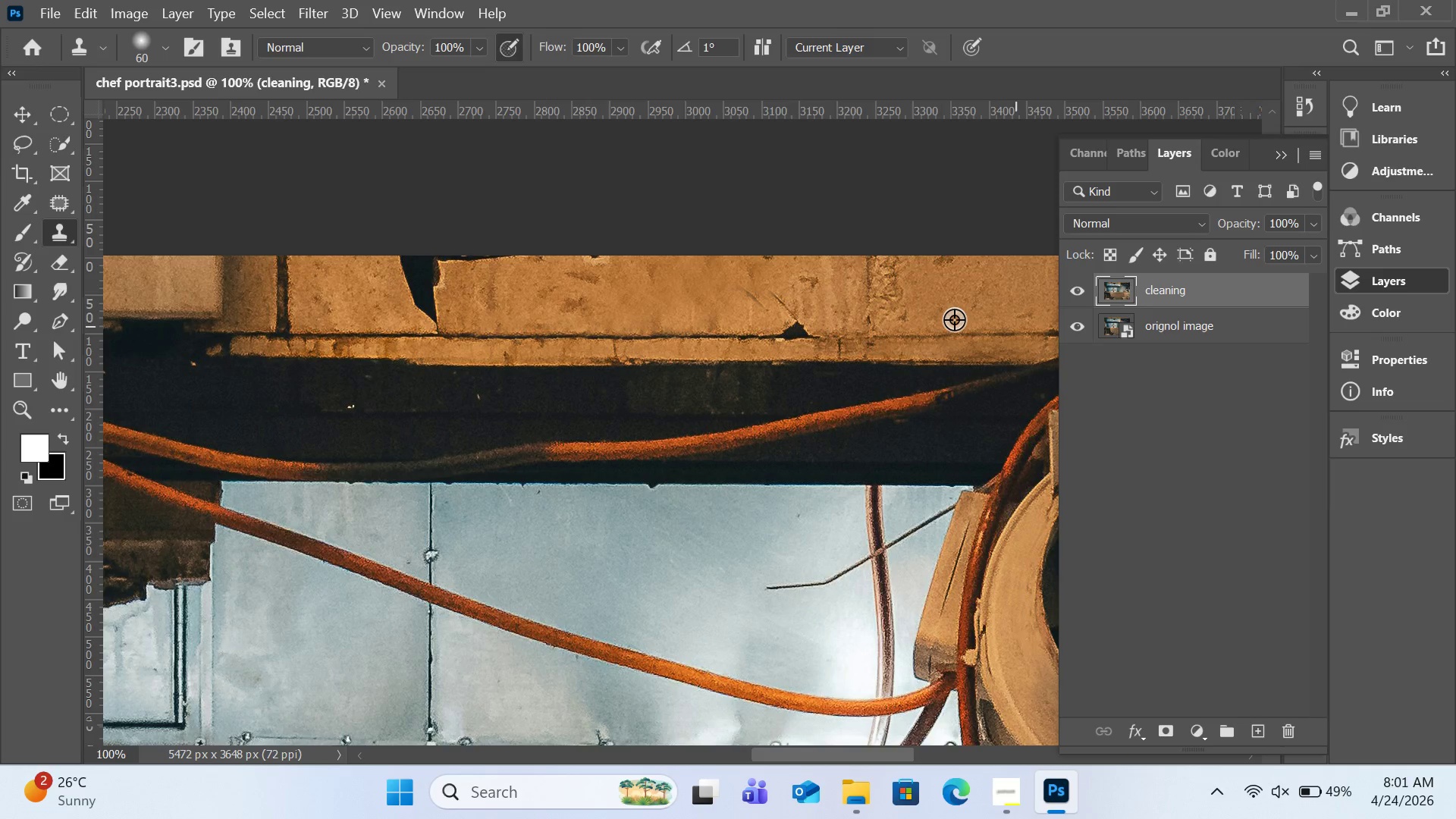 
hold_key(key=AltLeft, duration=0.86)
left_click([940, 295])
 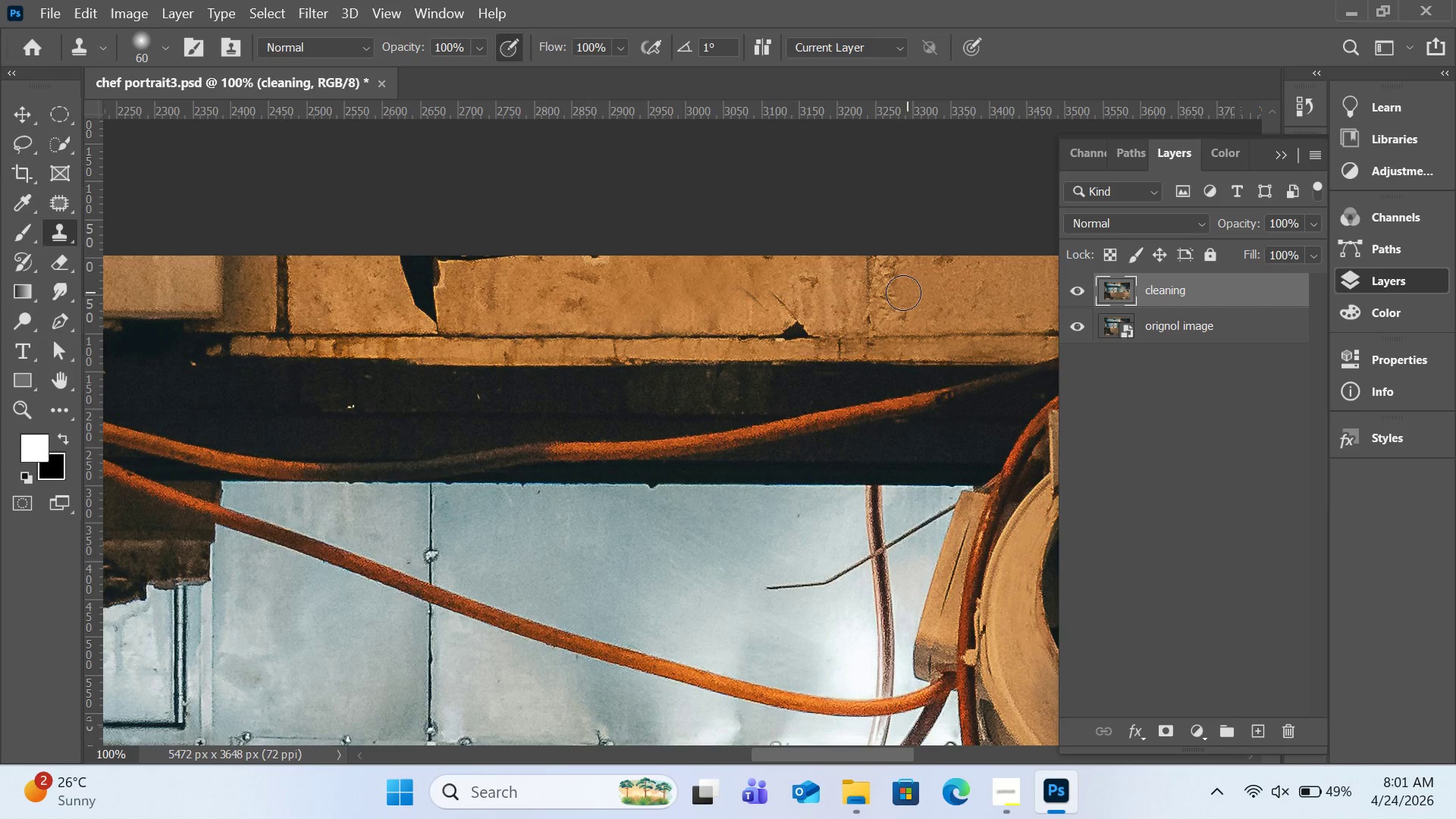 
left_click_drag(start_coordinate=[903, 293], to_coordinate=[886, 275])
 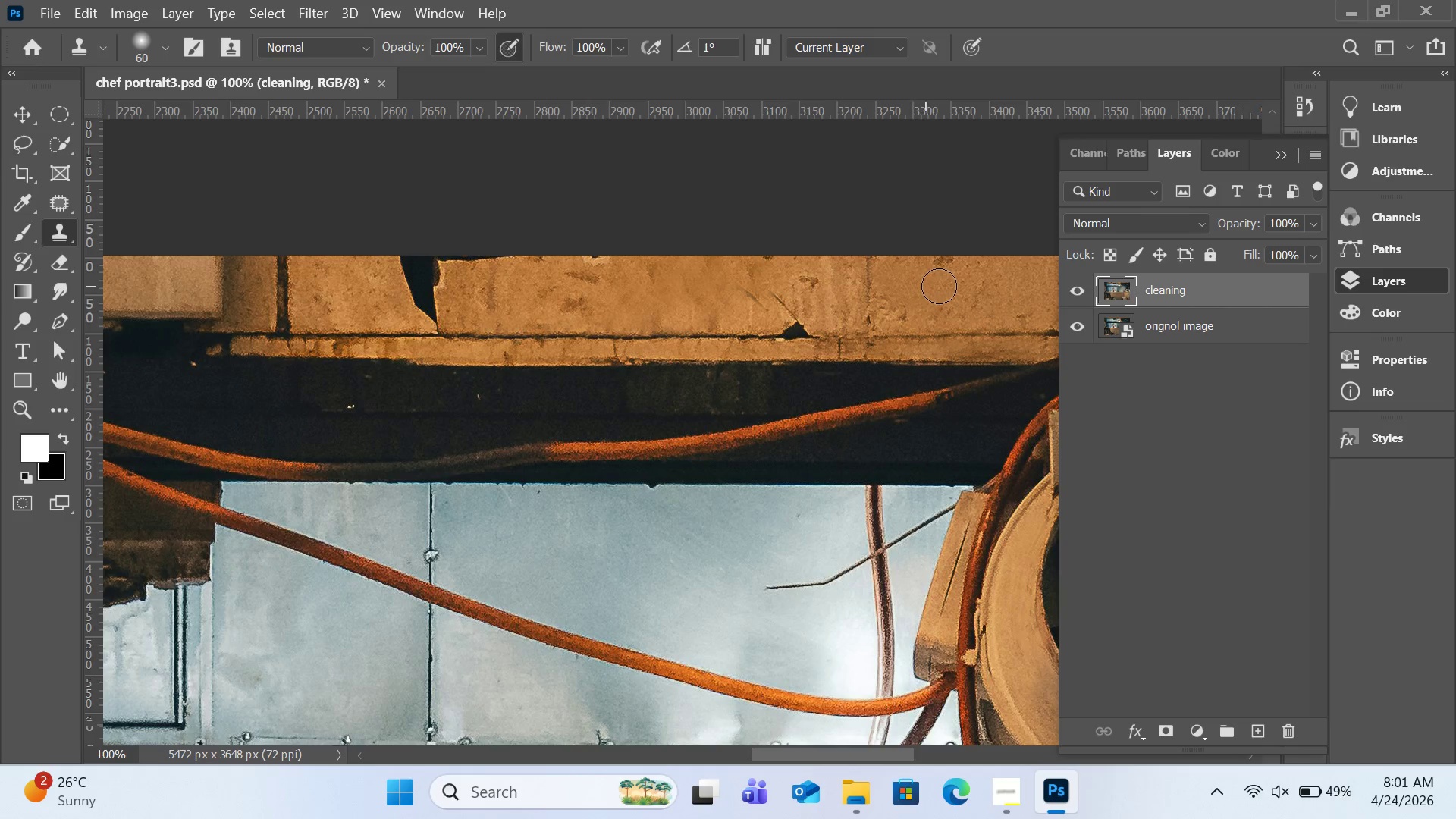 
hold_key(key=AltLeft, duration=0.42)
left_click([943, 287])
 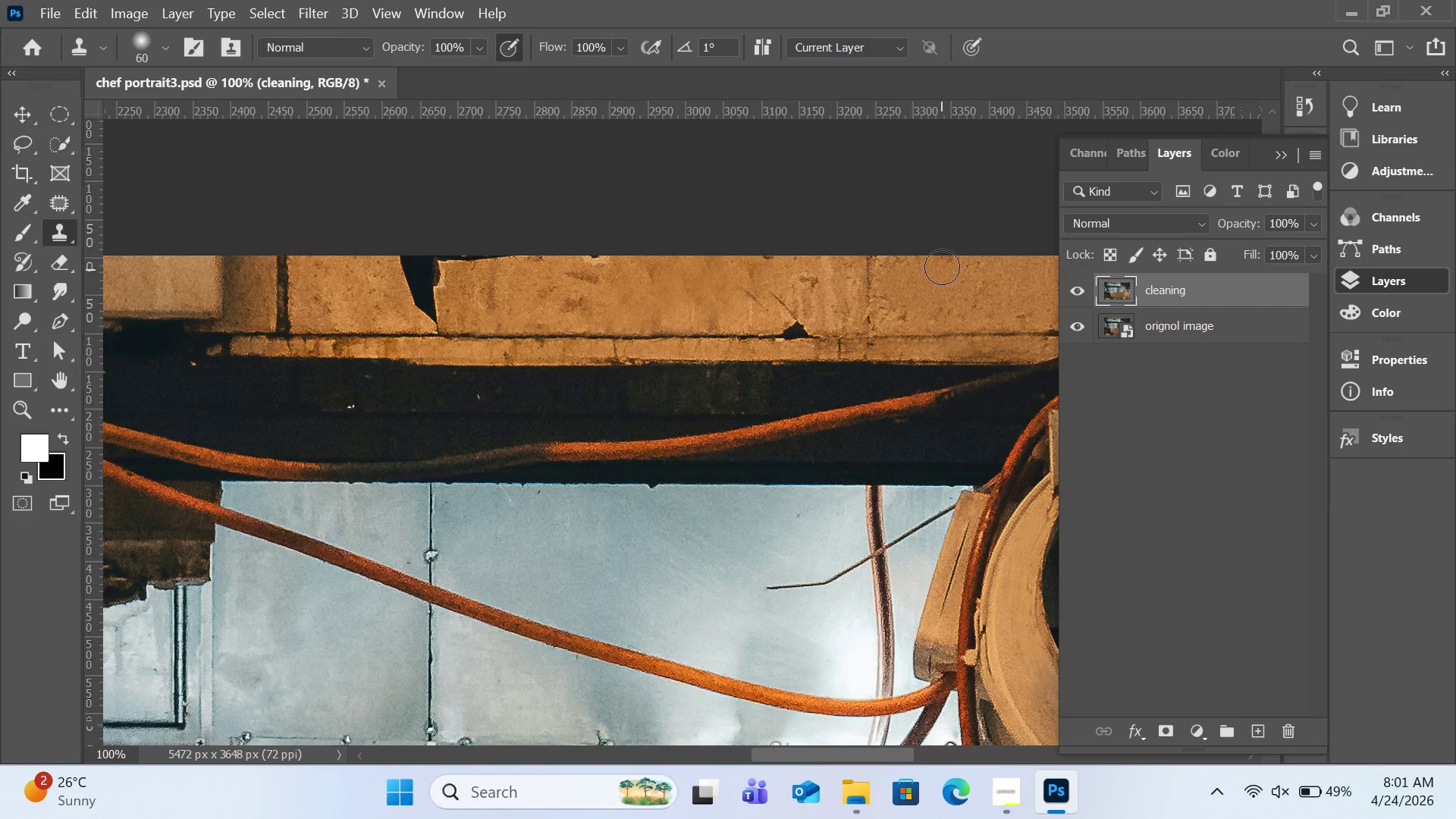 
left_click([942, 265])
 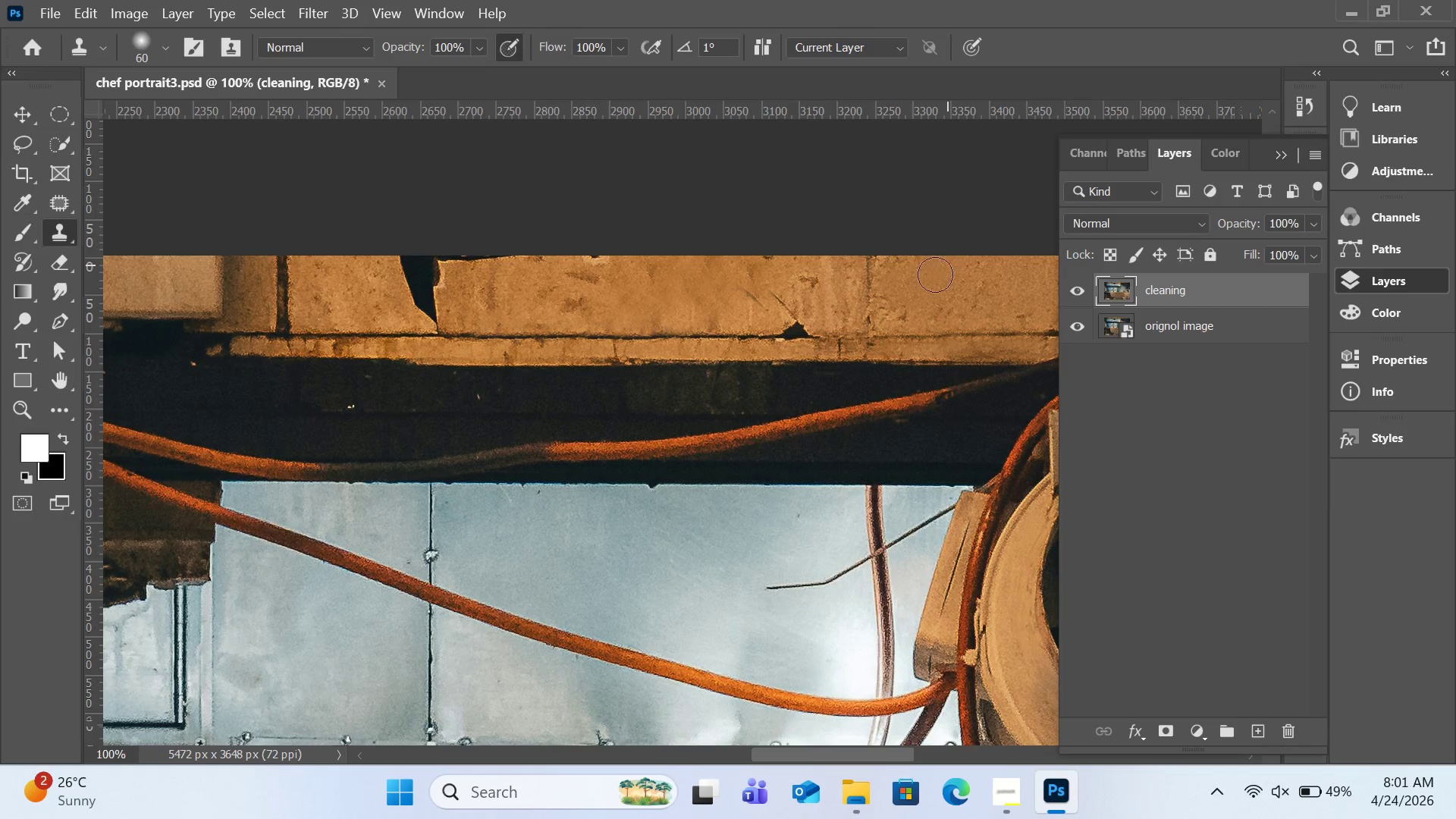 
hold_key(key=AltLeft, duration=0.33)
left_click([918, 287])
 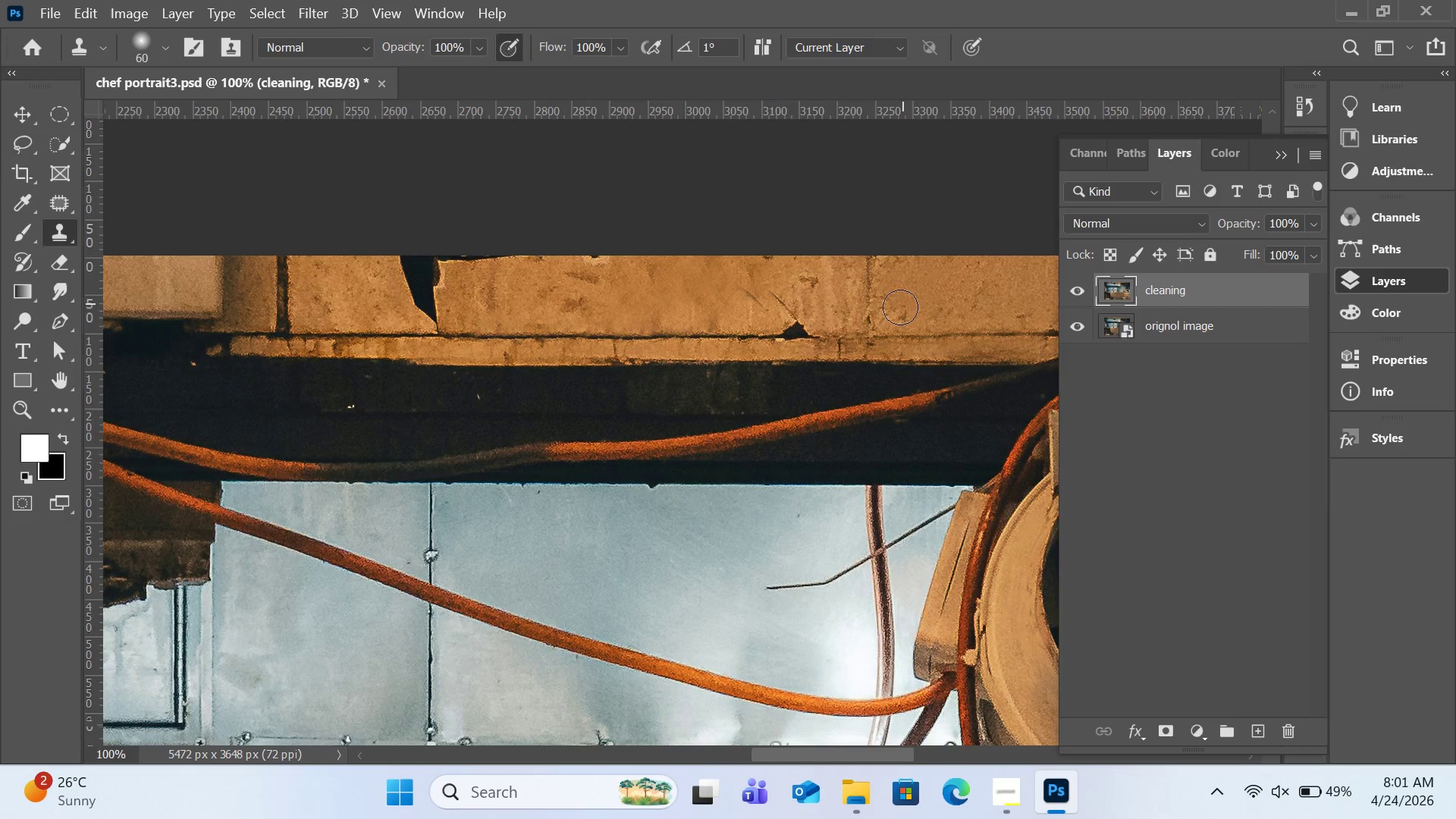 
left_click_drag(start_coordinate=[899, 309], to_coordinate=[899, 315])
 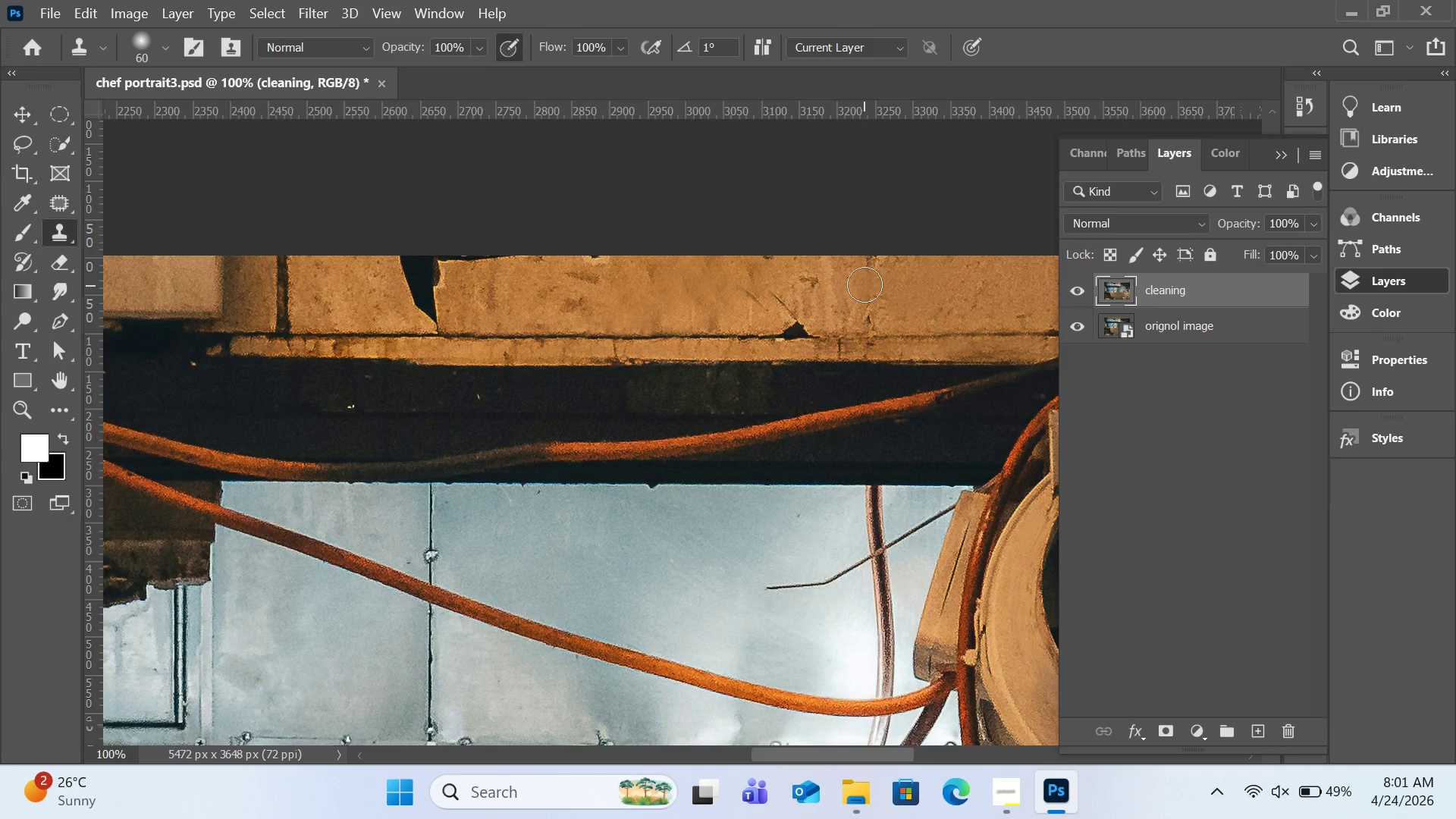 
hold_key(key=AltLeft, duration=0.7)
left_click([868, 265])
 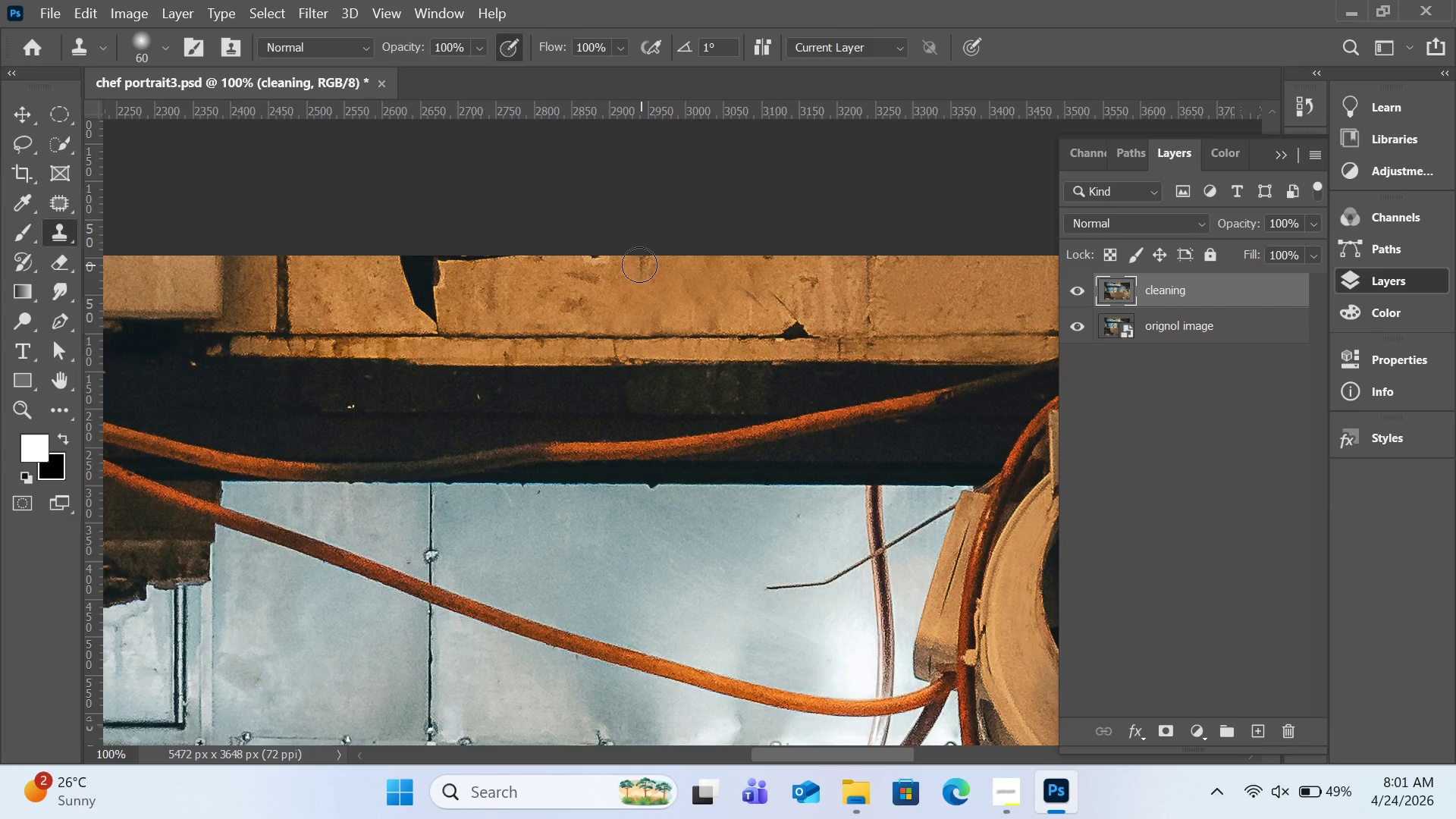 
wait(5.38)
 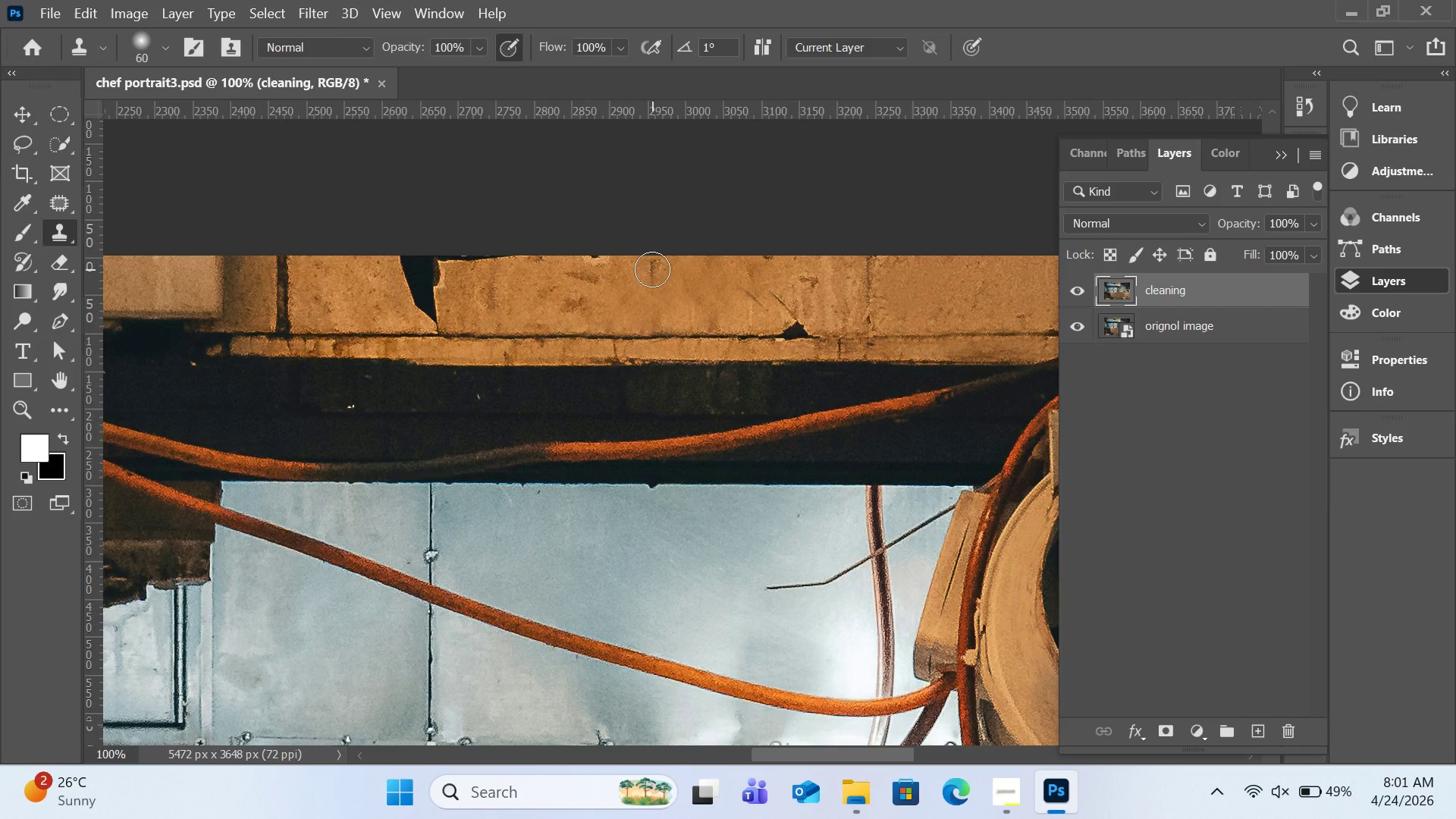 
left_click_drag(start_coordinate=[635, 265], to_coordinate=[635, 327])
 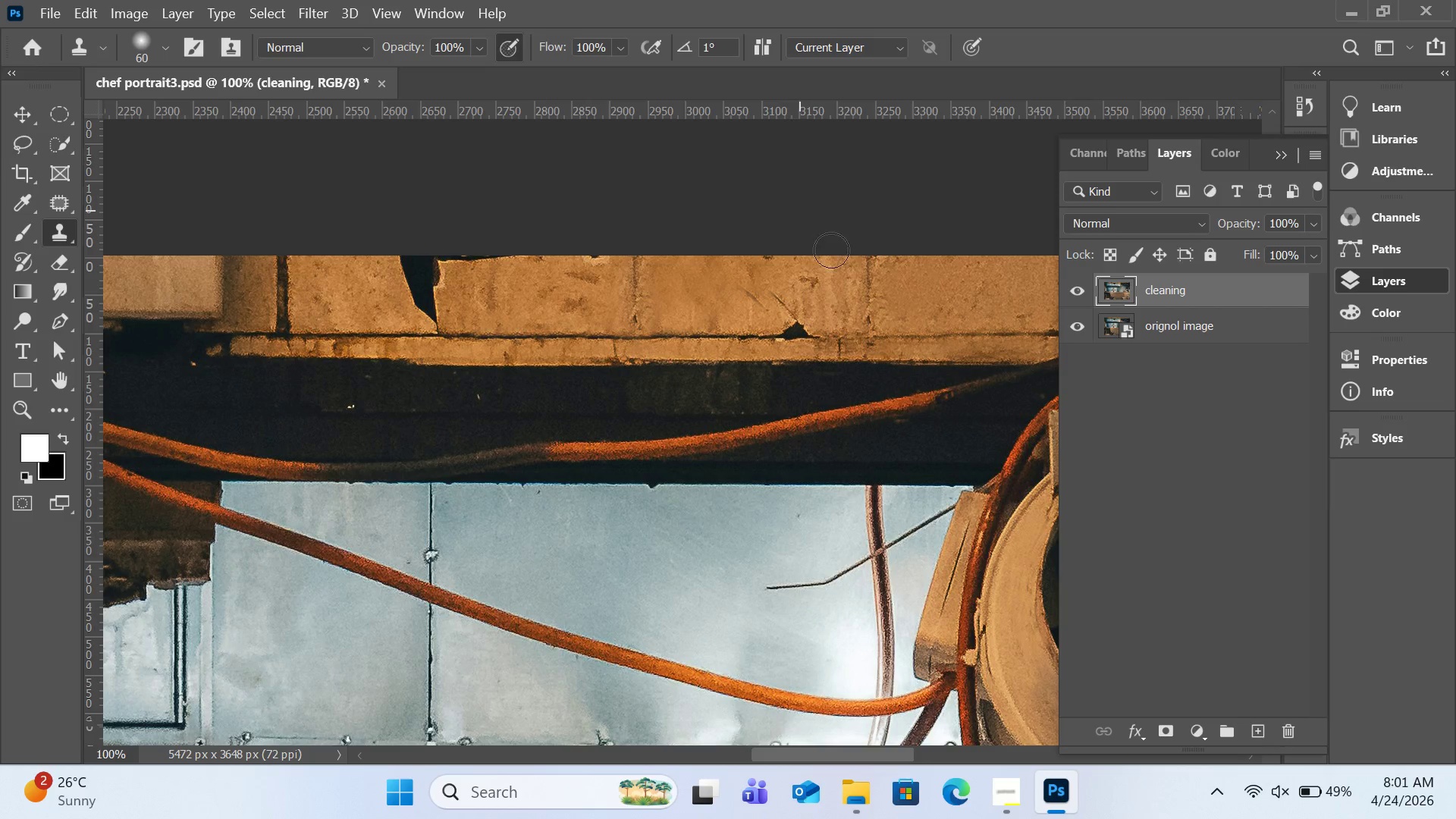 
hold_key(key=AltLeft, duration=0.66)
left_click([751, 278])
 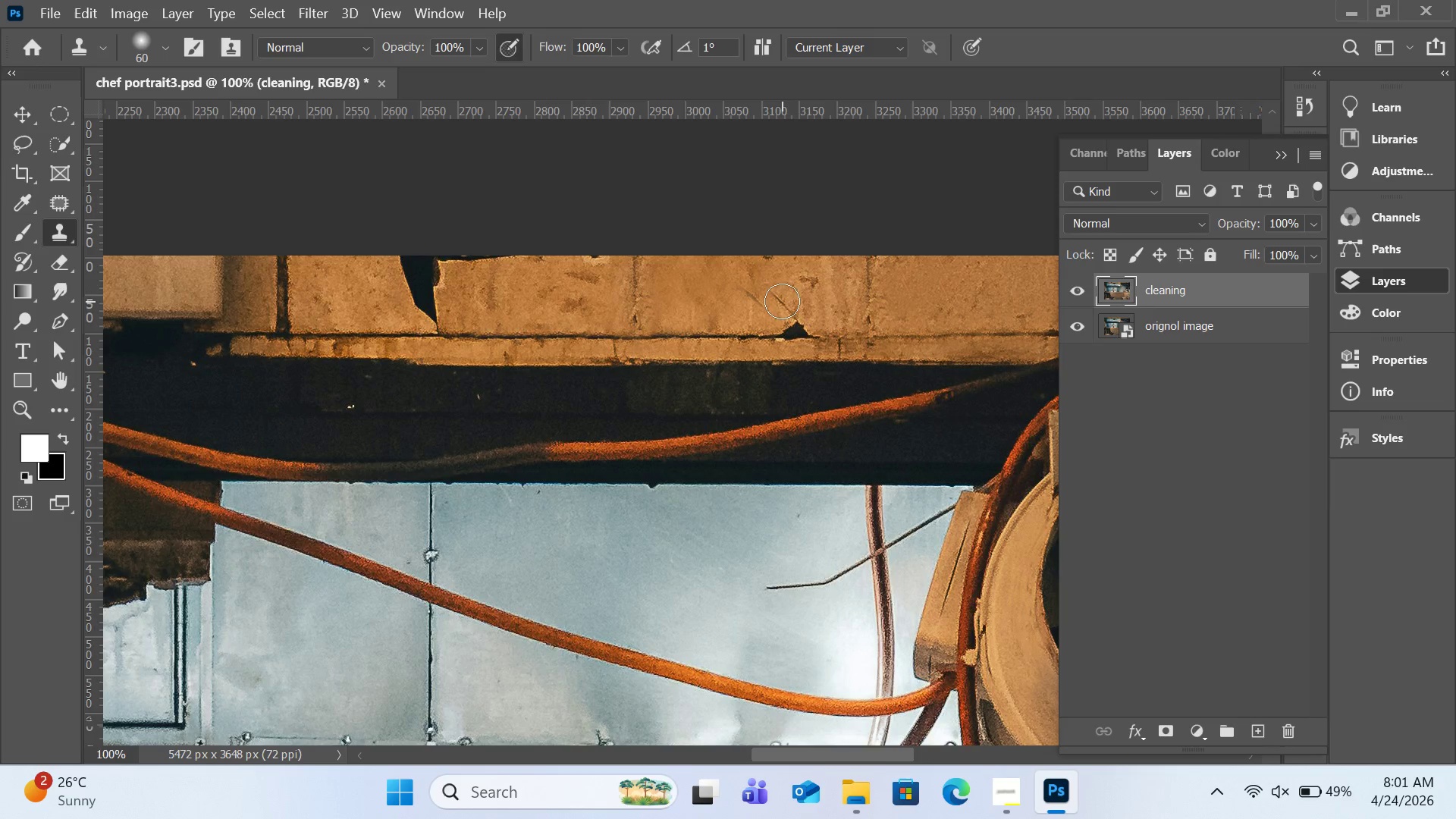 
left_click_drag(start_coordinate=[782, 303], to_coordinate=[792, 314])
 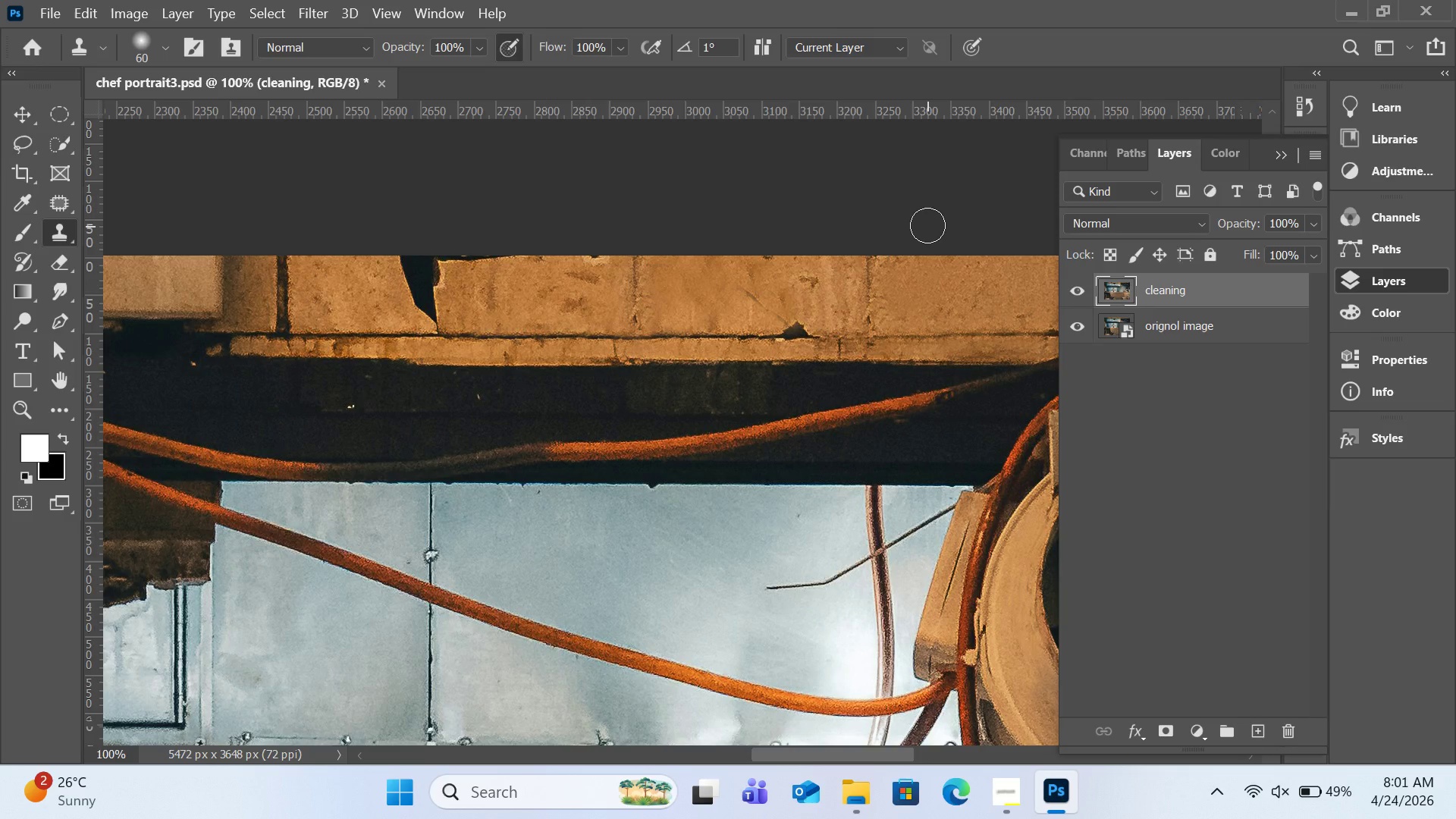 
key(Control+Z)
 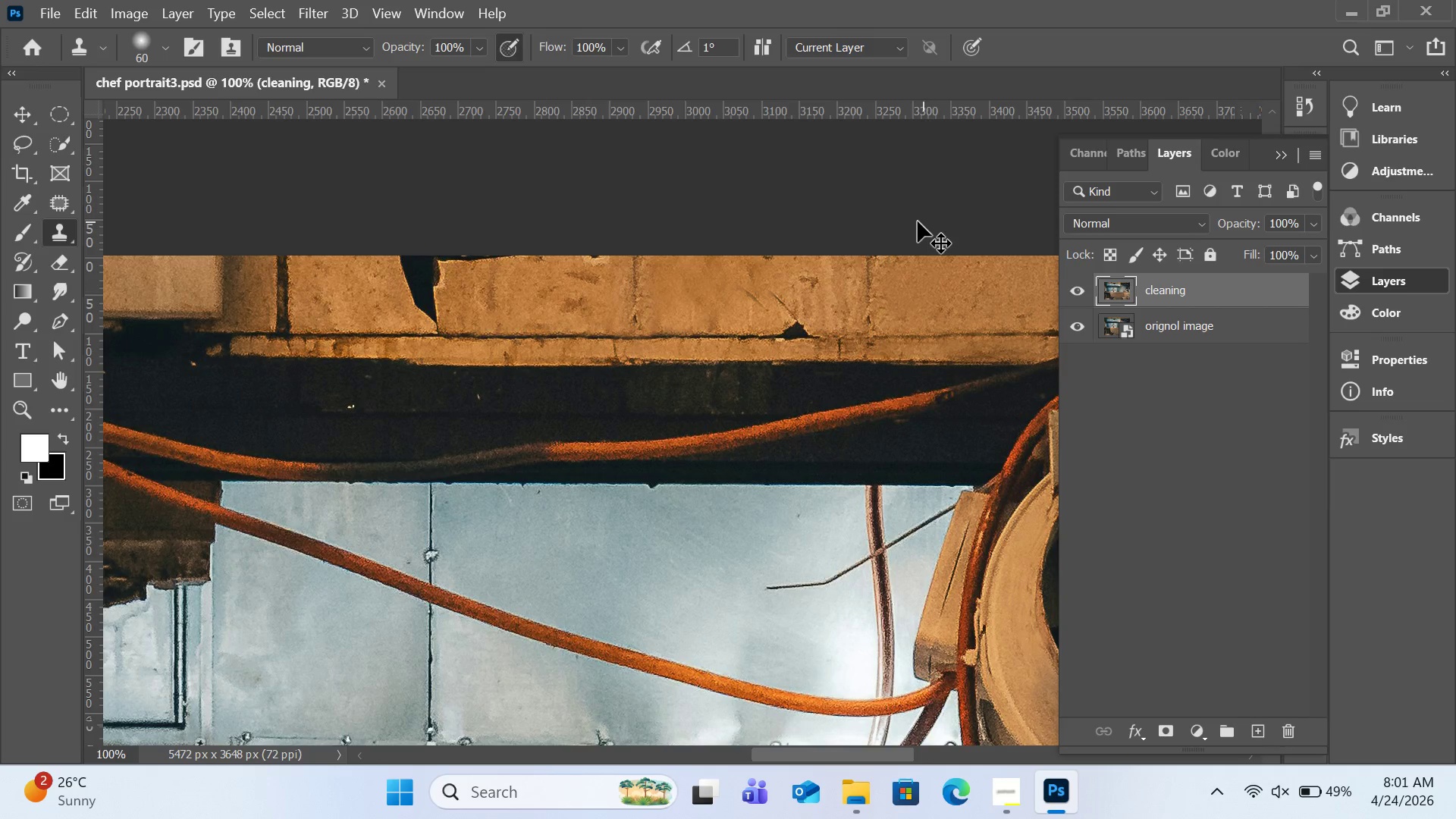 
key(Control+Z)
 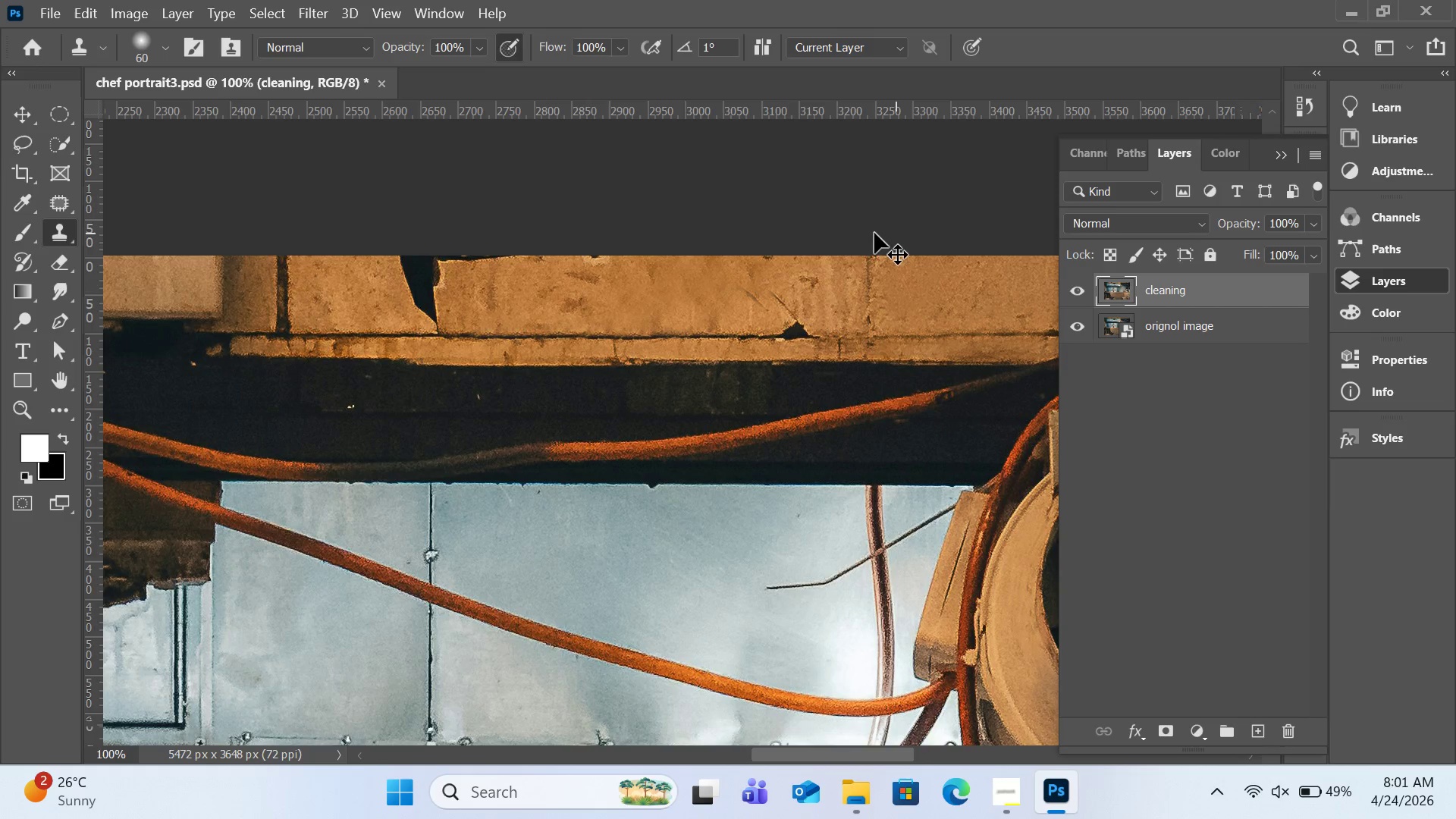 
key(Control+Z)
 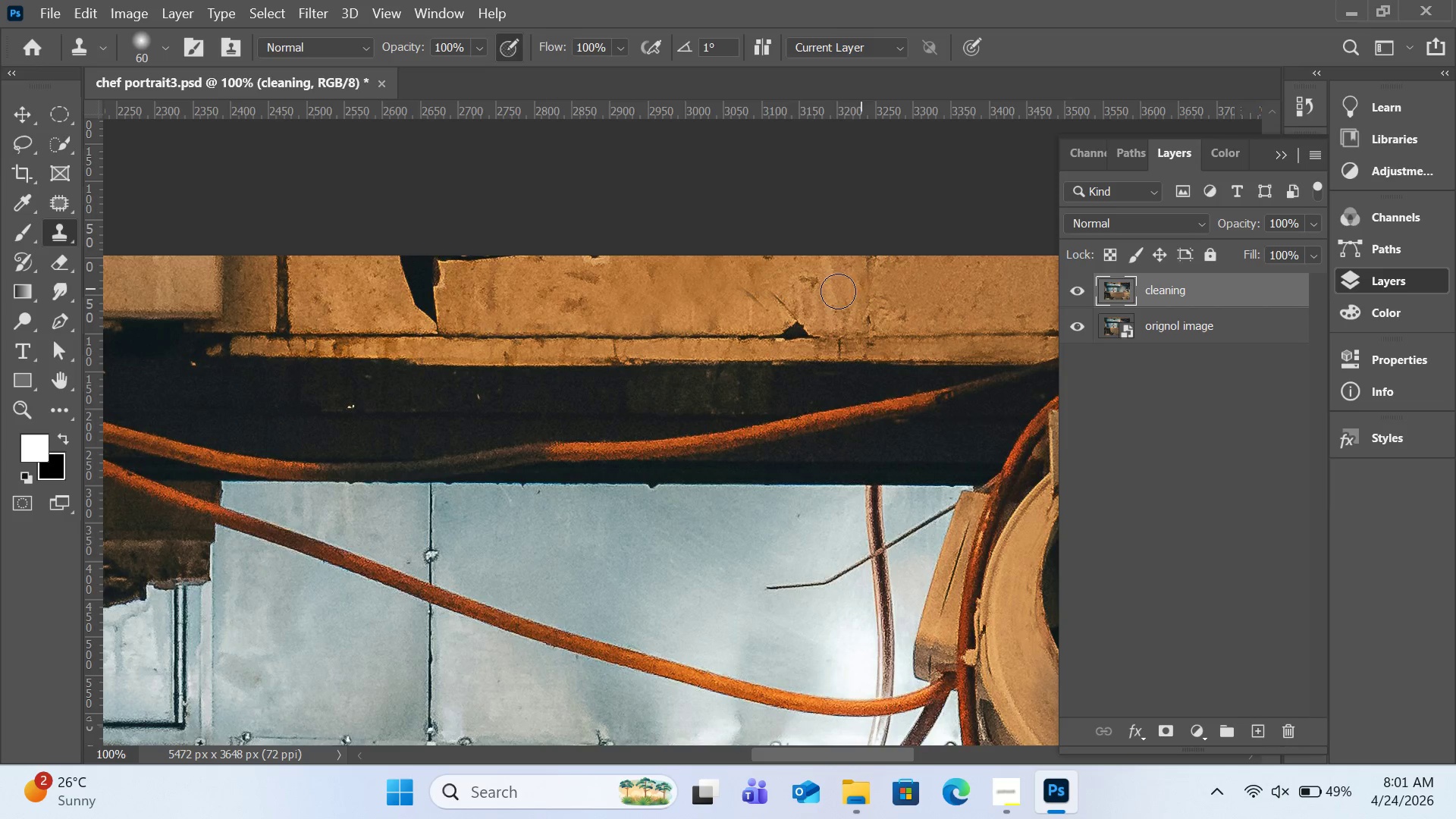 
hold_key(key=AltLeft, duration=2.69)
 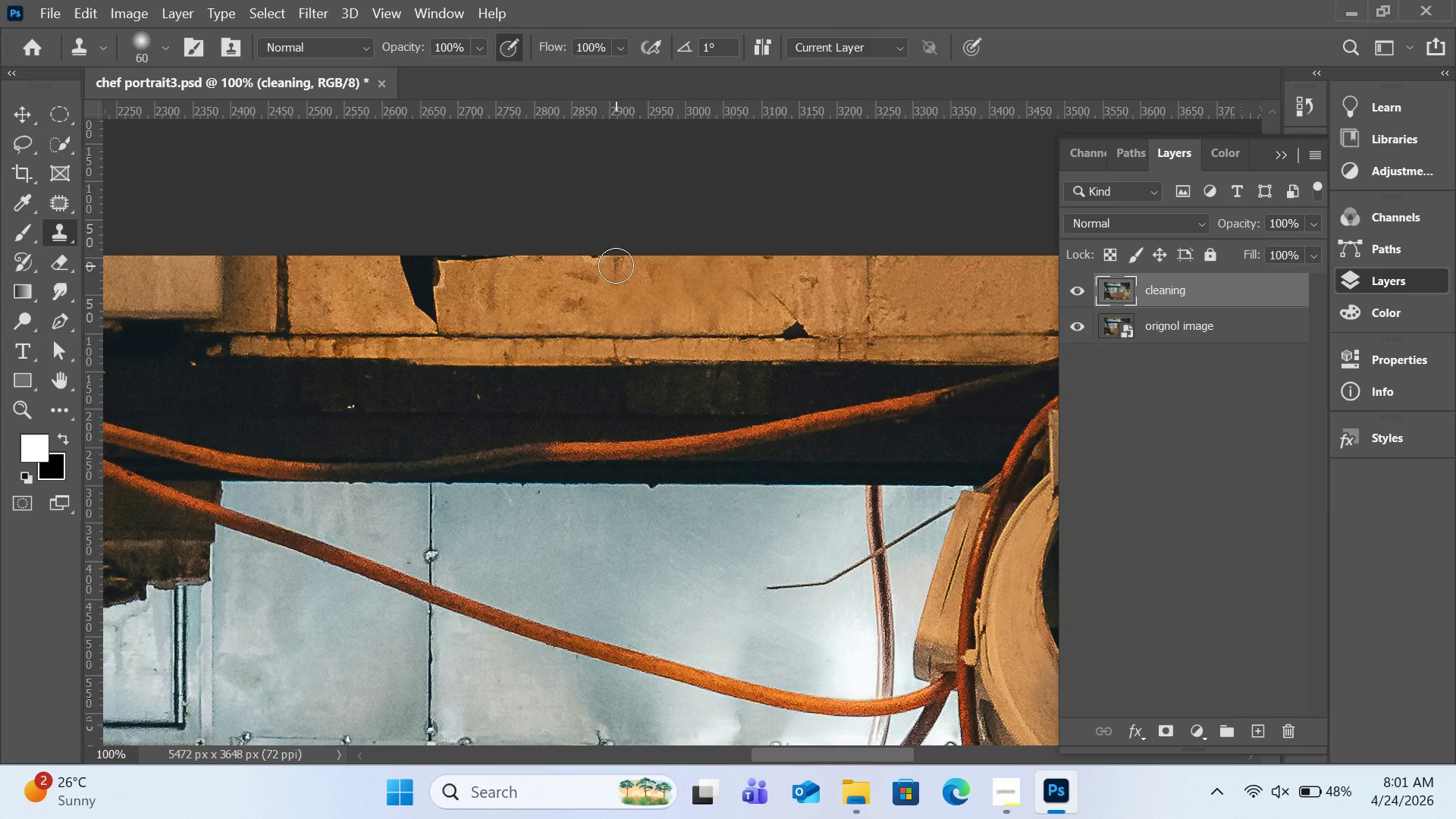 
left_click_drag(start_coordinate=[616, 265], to_coordinate=[615, 331])
 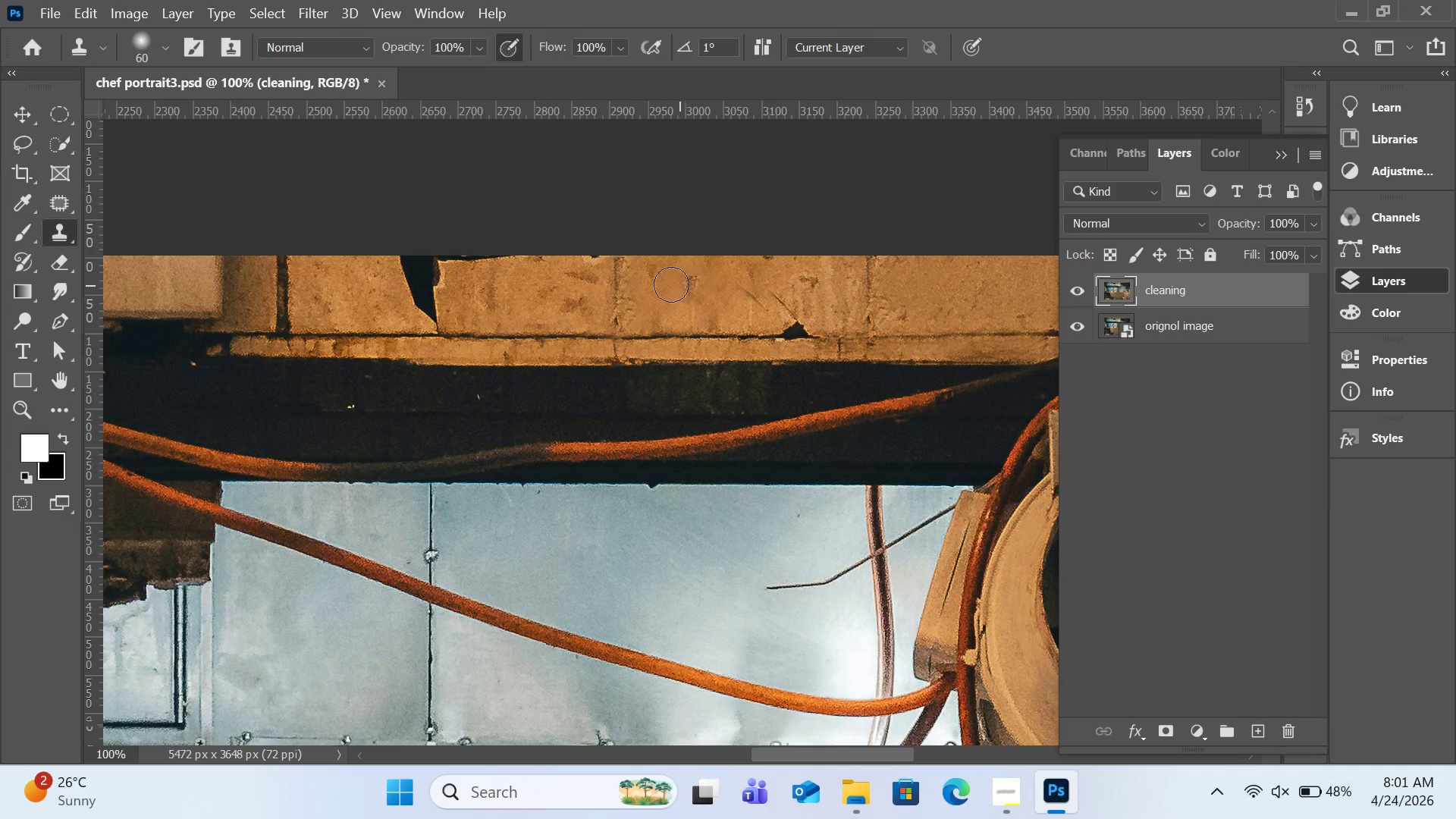 
wait(5.06)
 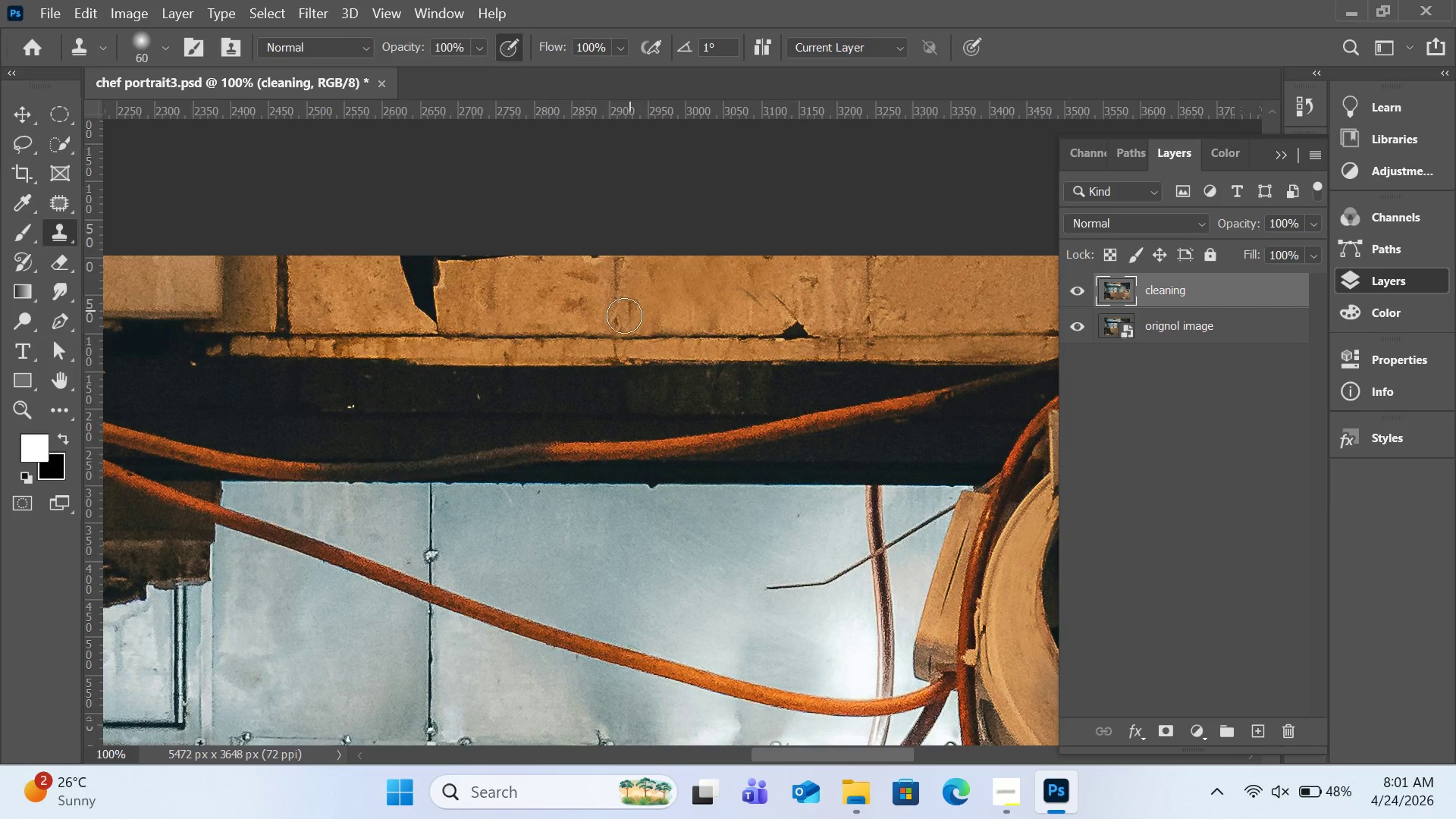 
key(Control+Z)
 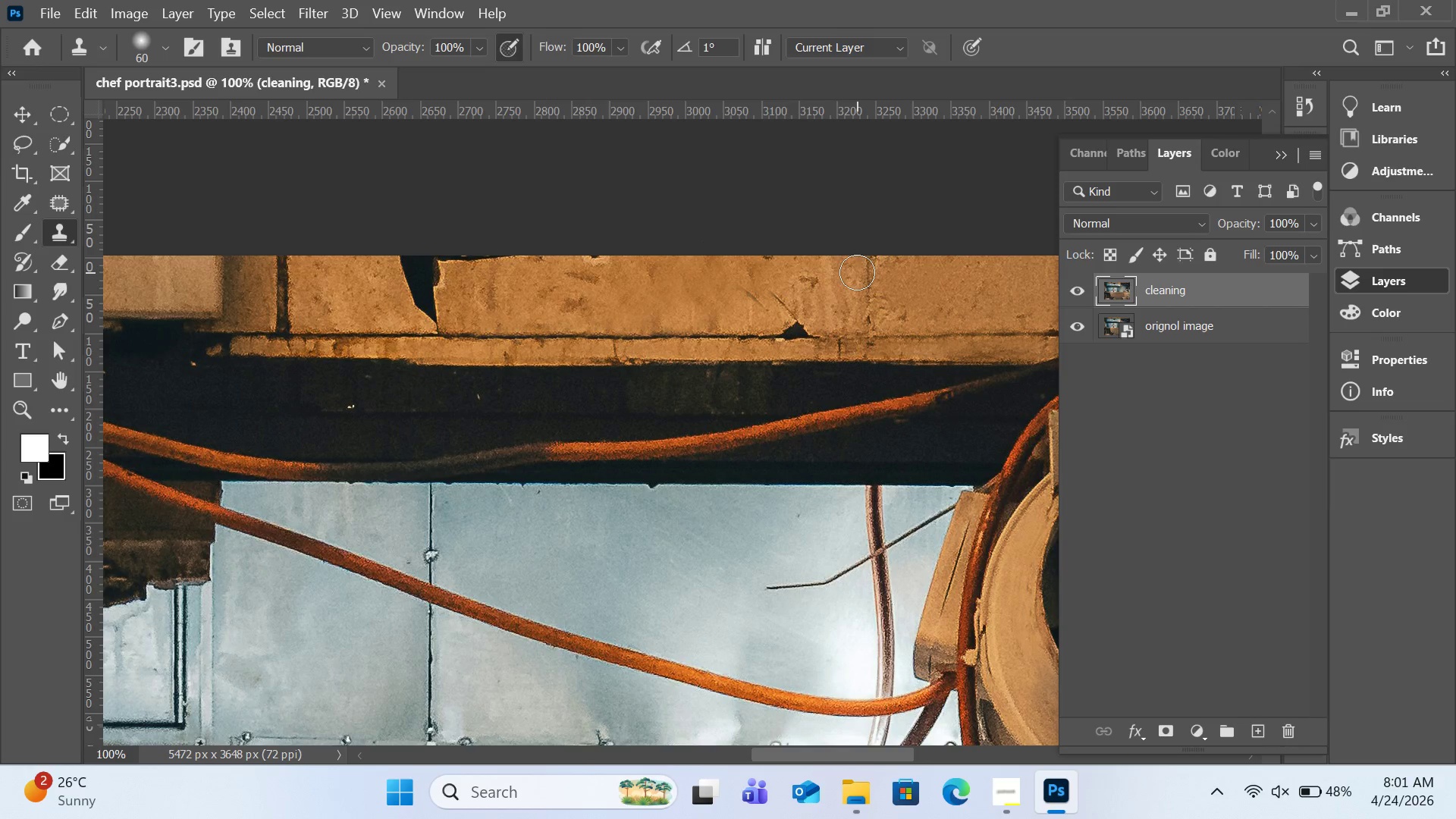 
hold_key(key=AltLeft, duration=1.09)
left_click([870, 263])
 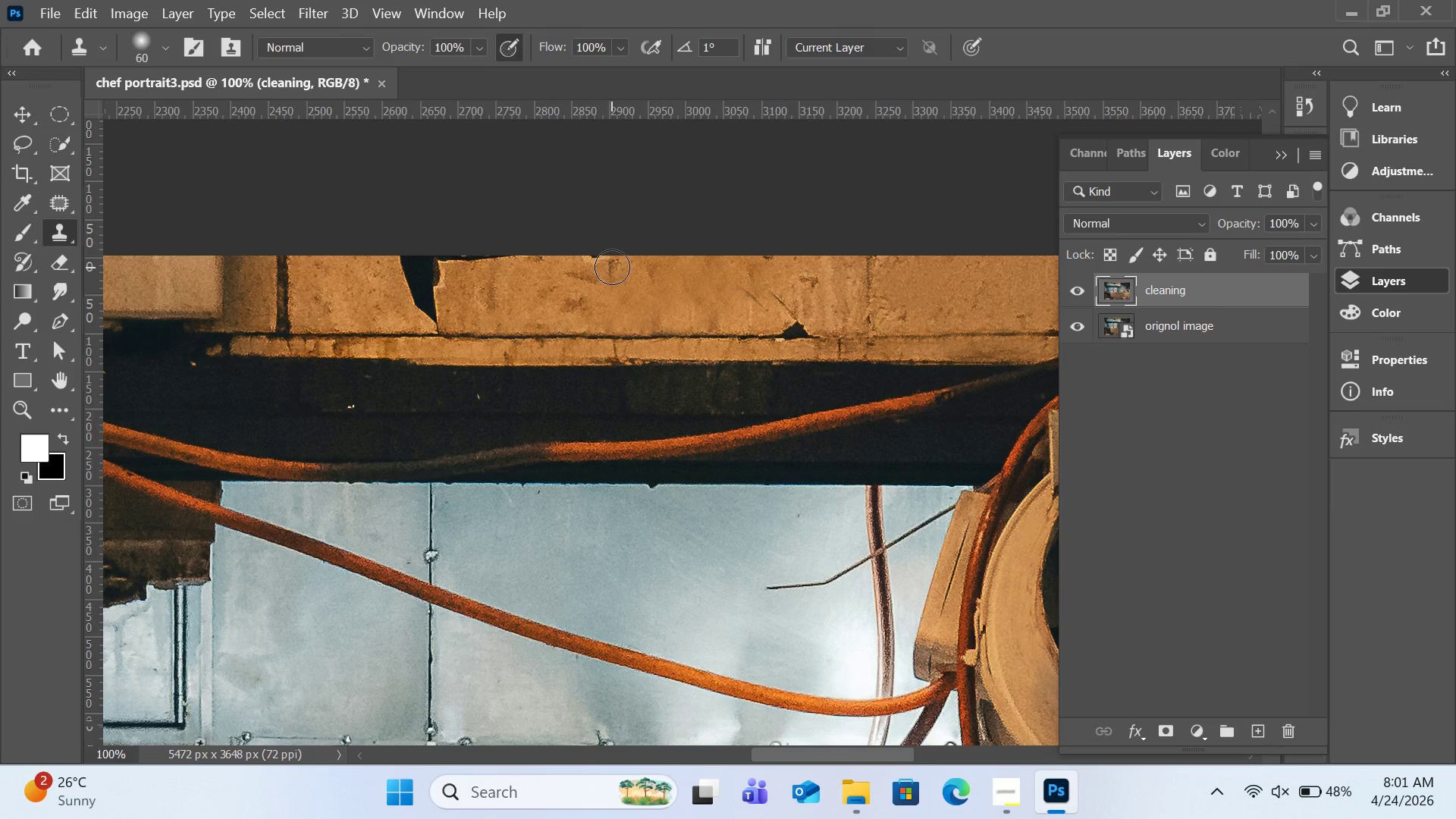 
key(Control+Equal)
 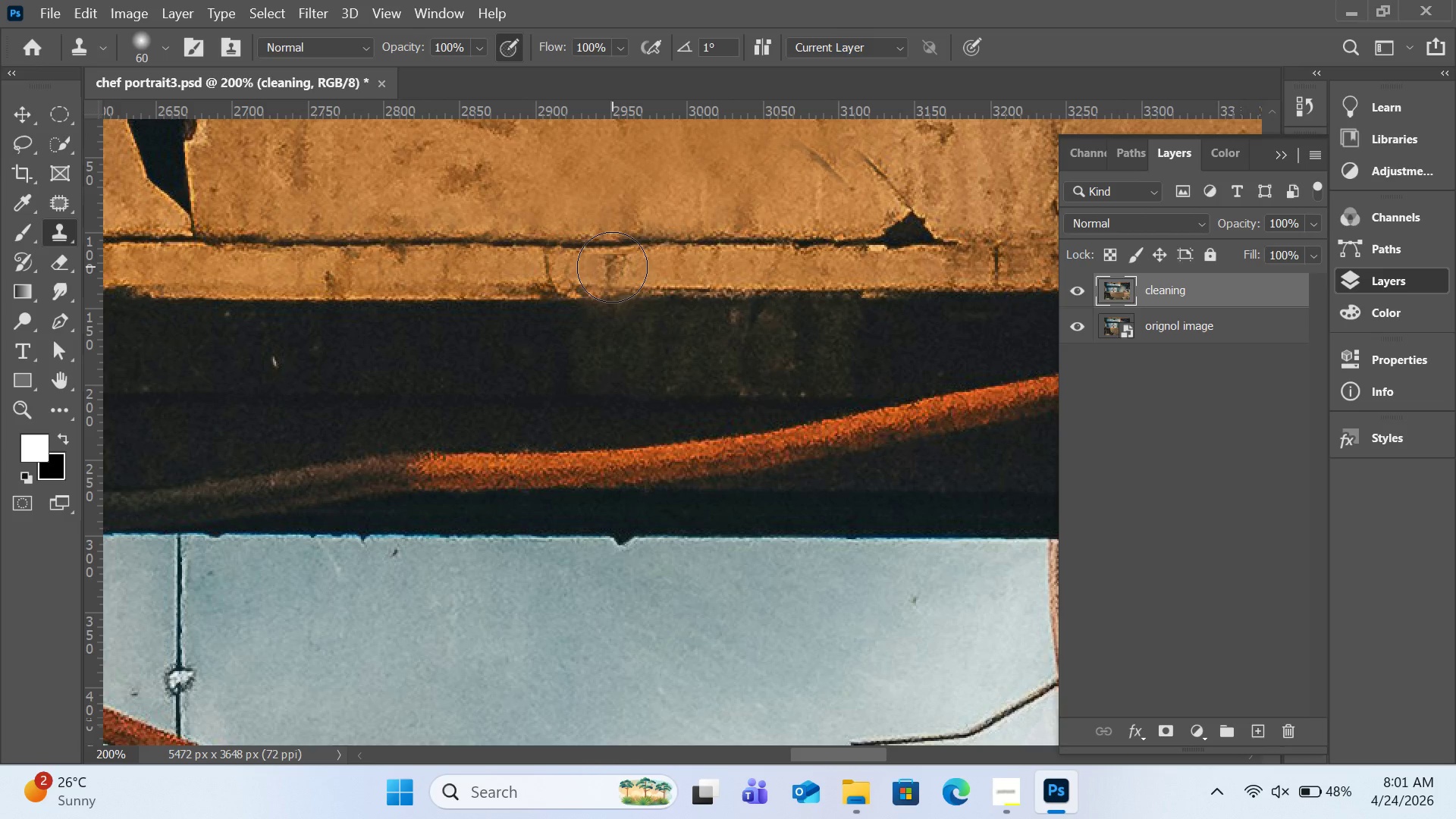 
key(H)
 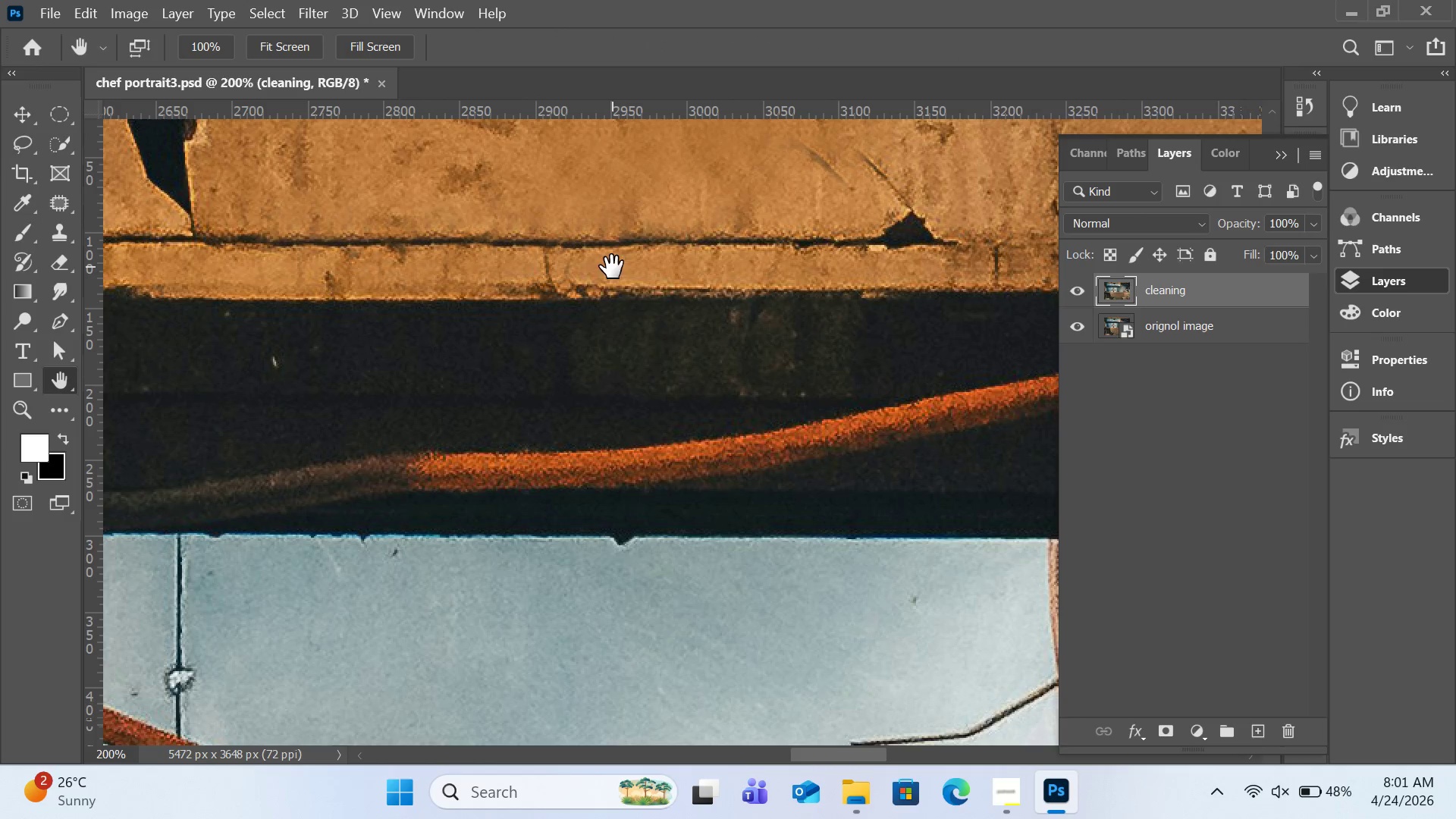 
left_click_drag(start_coordinate=[612, 267], to_coordinate=[582, 467])
 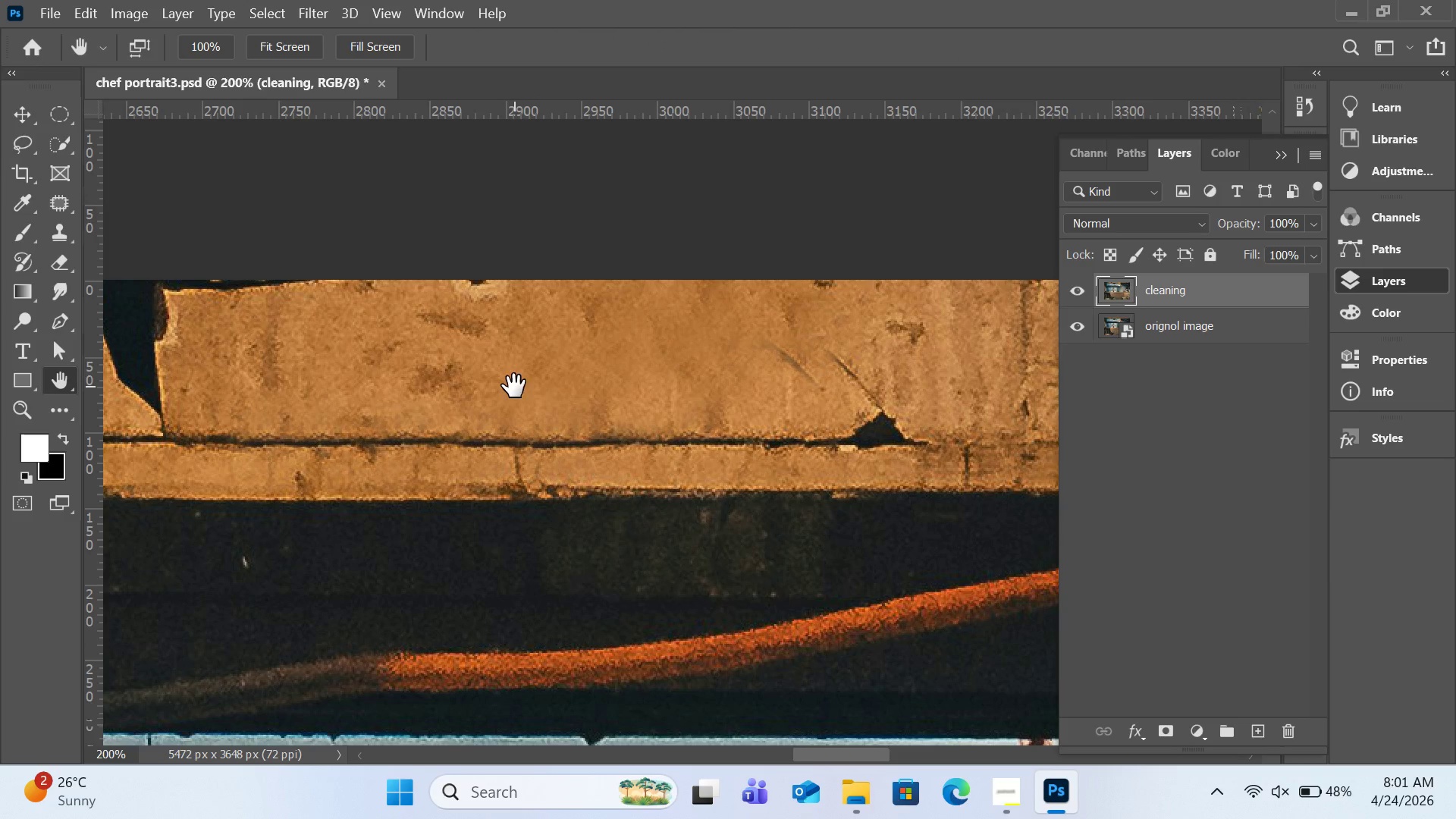 
key(S)
 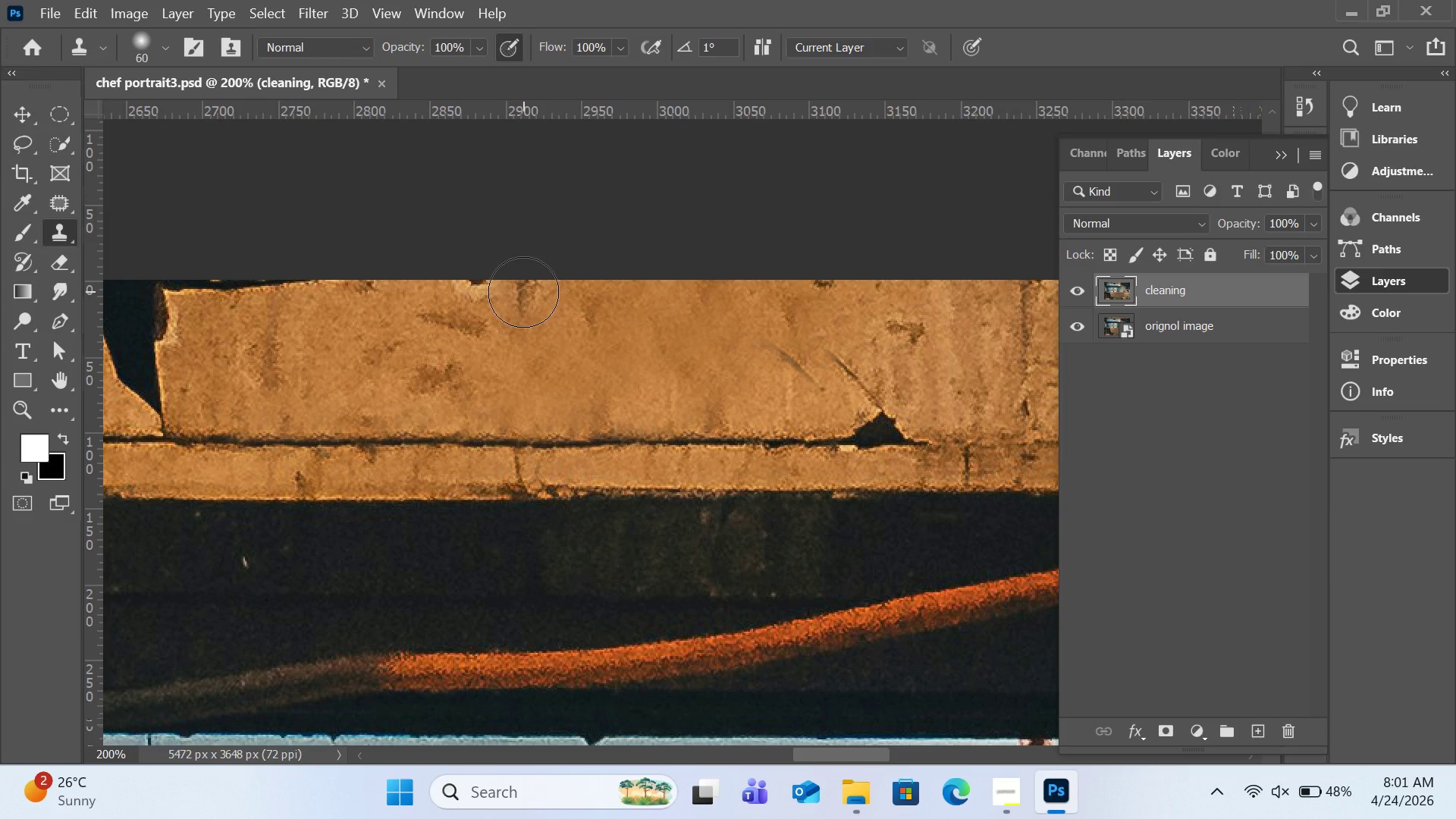 
left_click_drag(start_coordinate=[523, 292], to_coordinate=[525, 360])
 